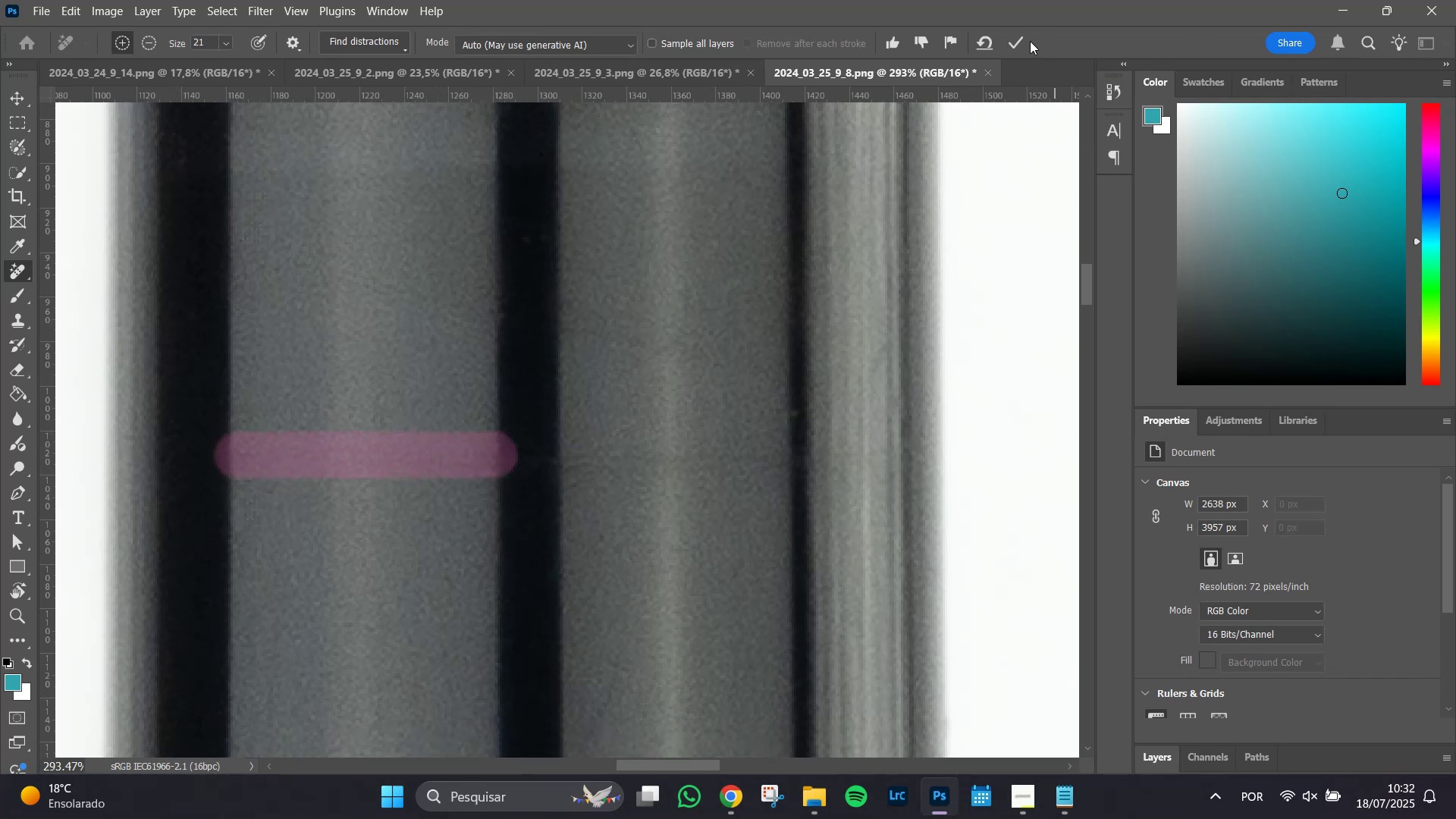 
left_click([1017, 39])
 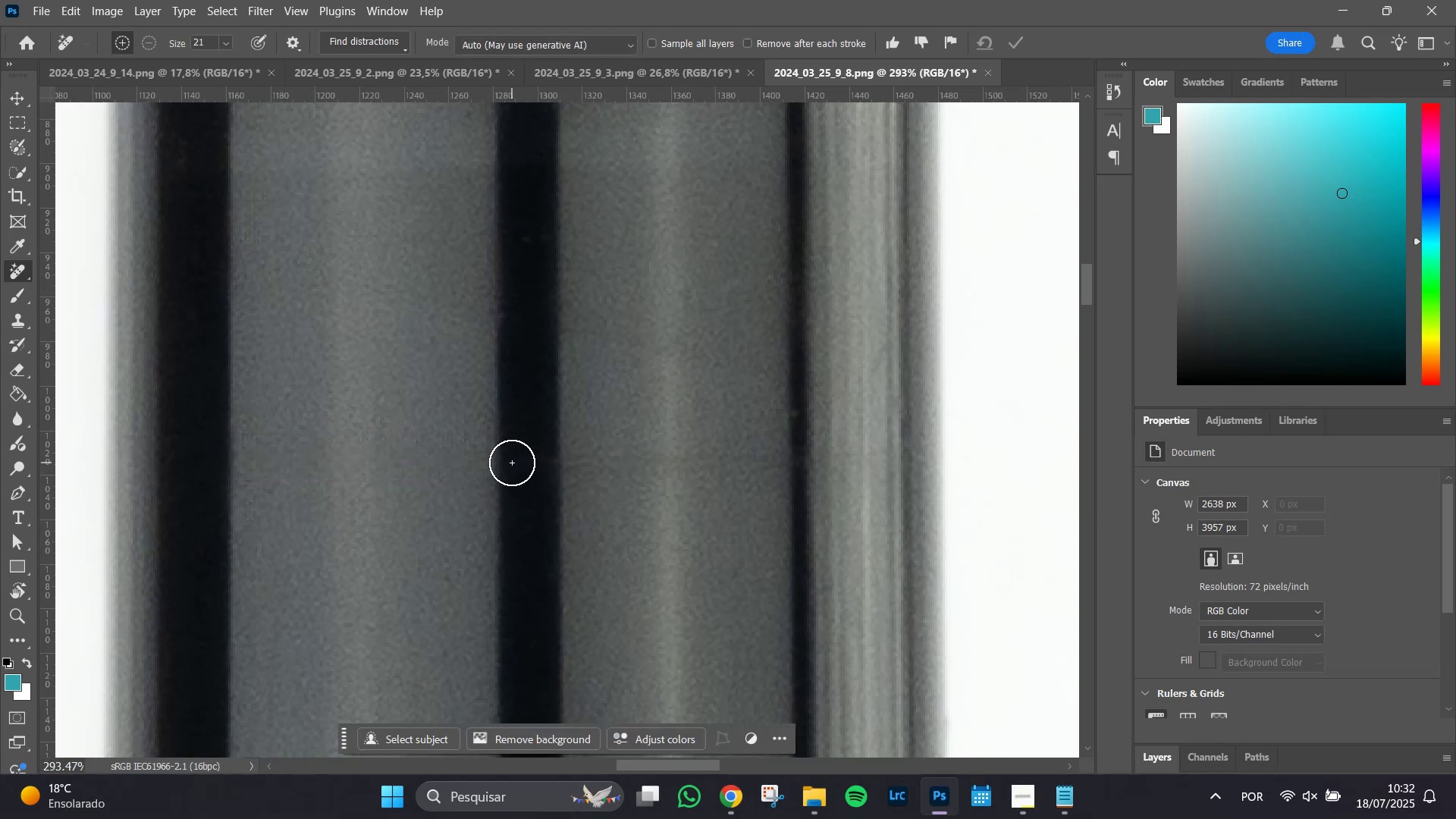 
left_click_drag(start_coordinate=[504, 462], to_coordinate=[544, 472])
 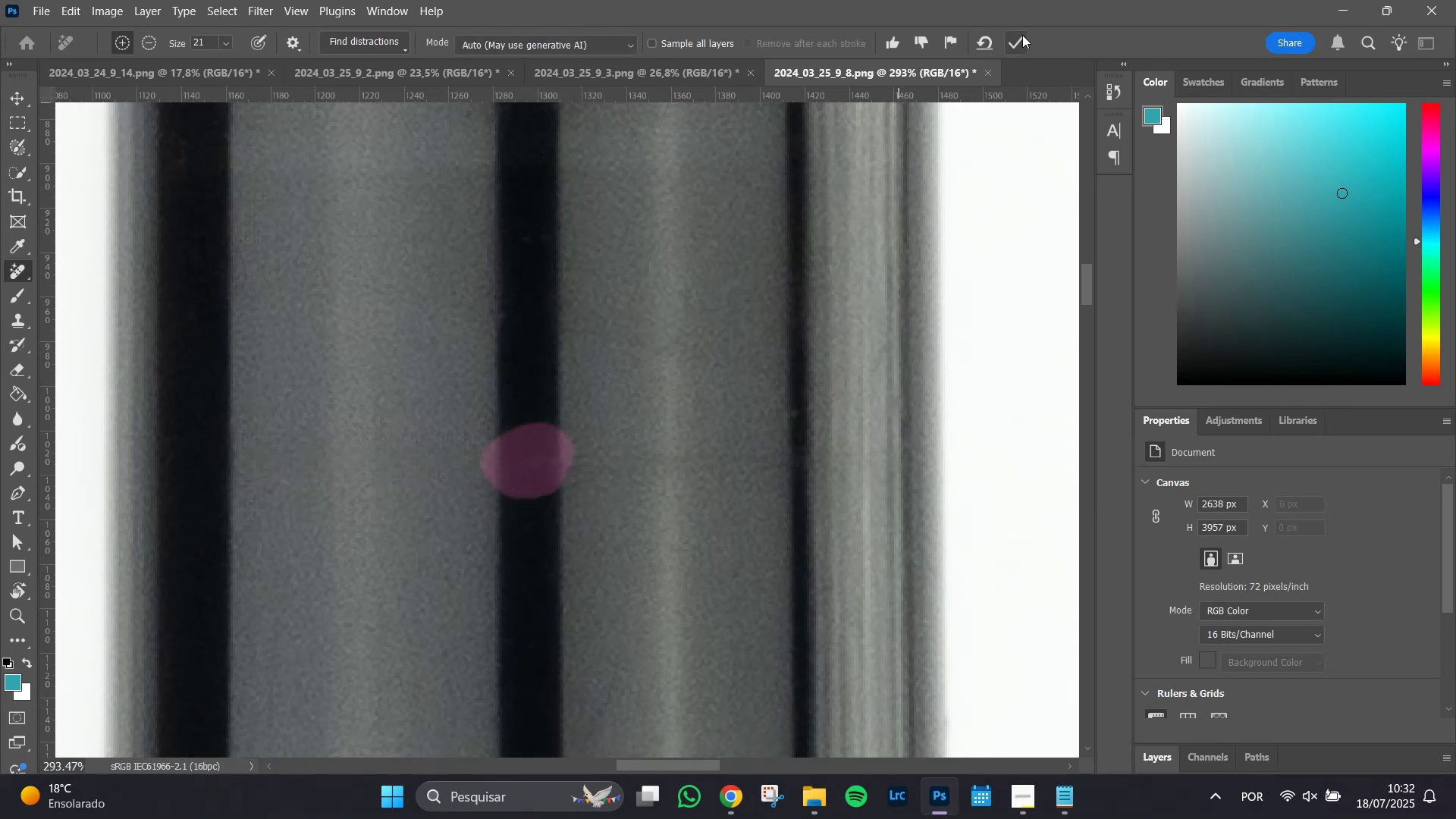 
left_click([1017, 42])
 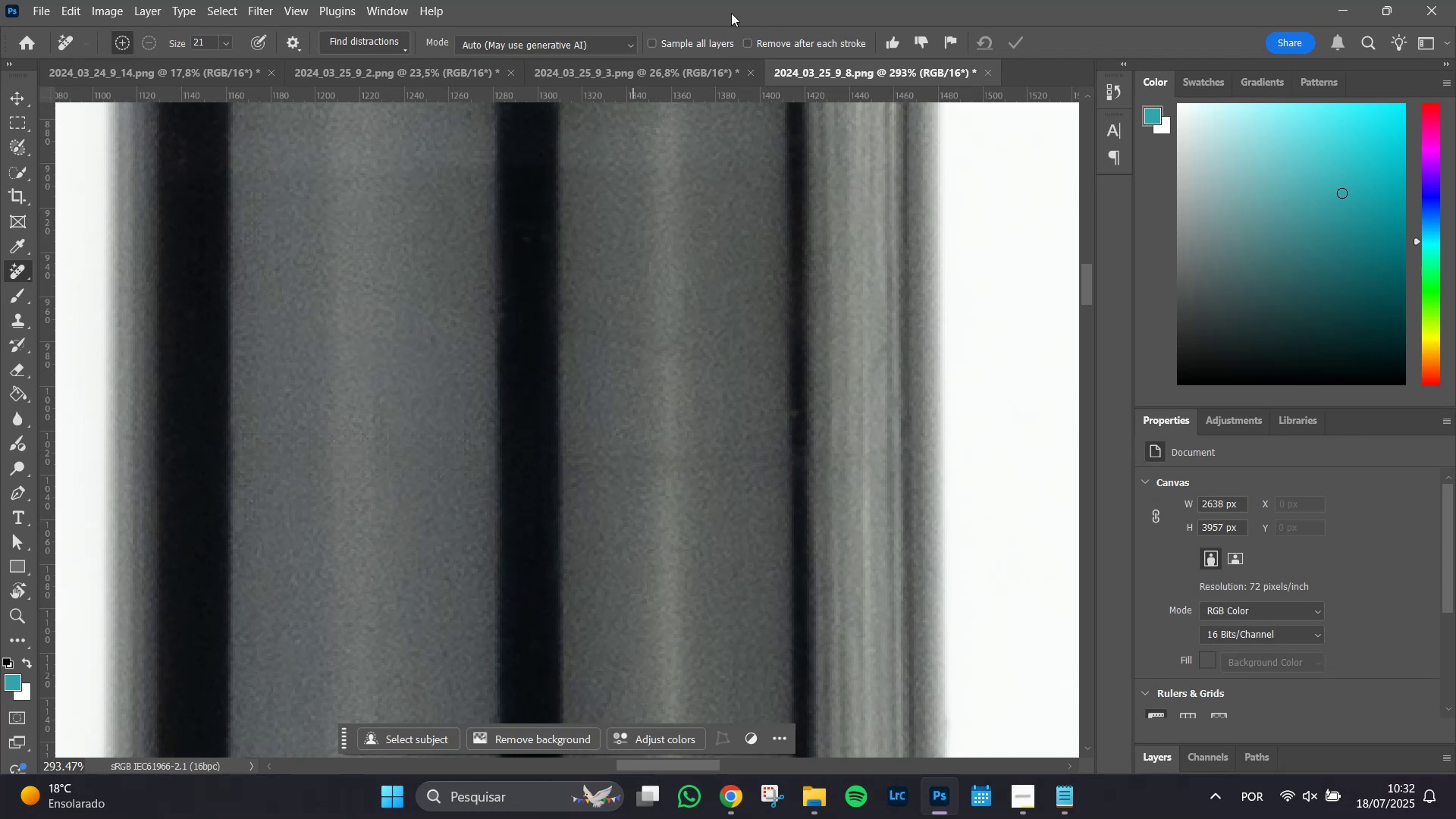 
wait(16.75)
 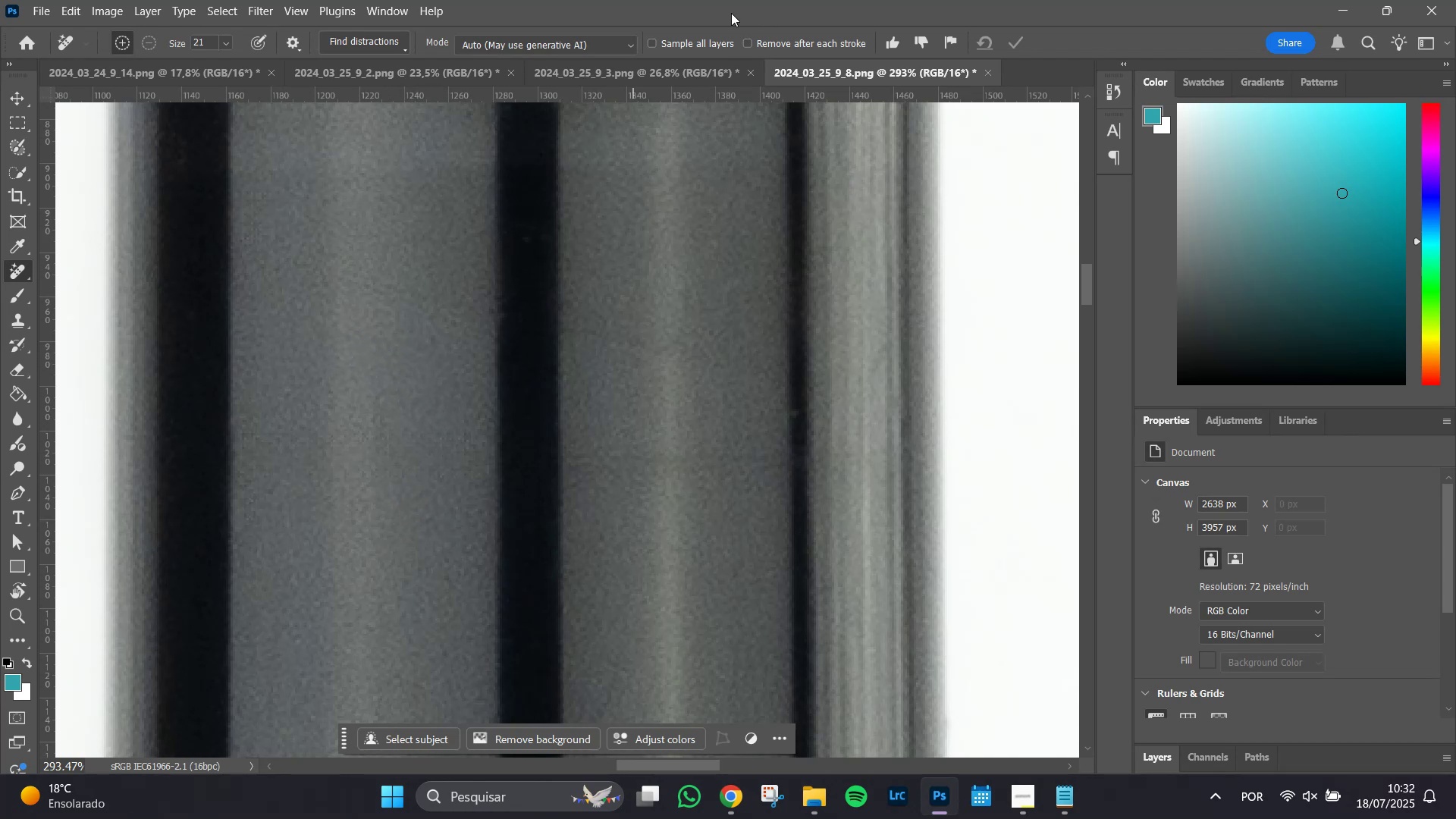 
left_click([779, 415])
 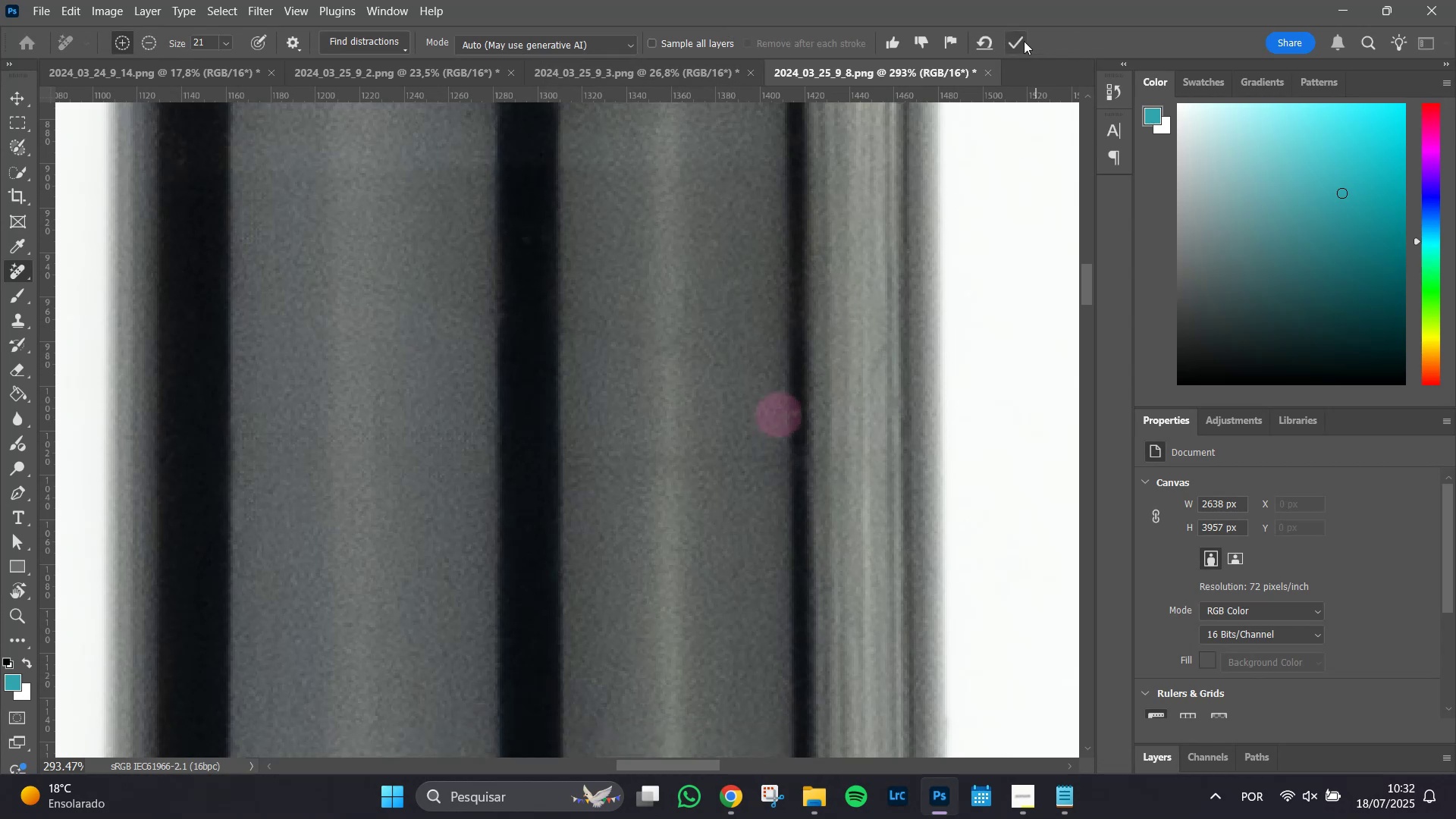 
left_click([1015, 36])
 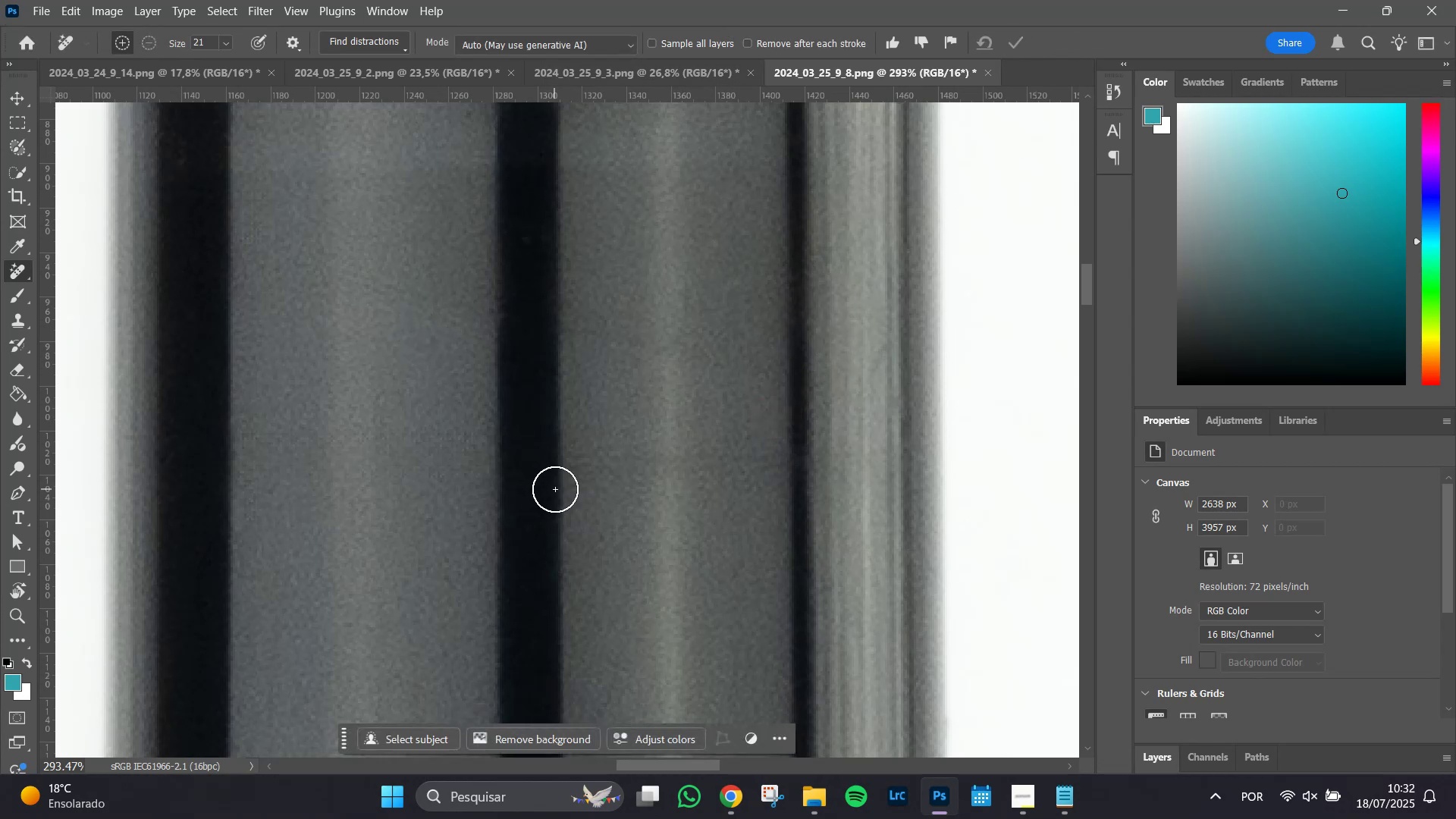 
hold_key(key=ShiftLeft, duration=1.5)
left_click_drag(start_coordinate=[570, 464], to_coordinate=[780, 457])
 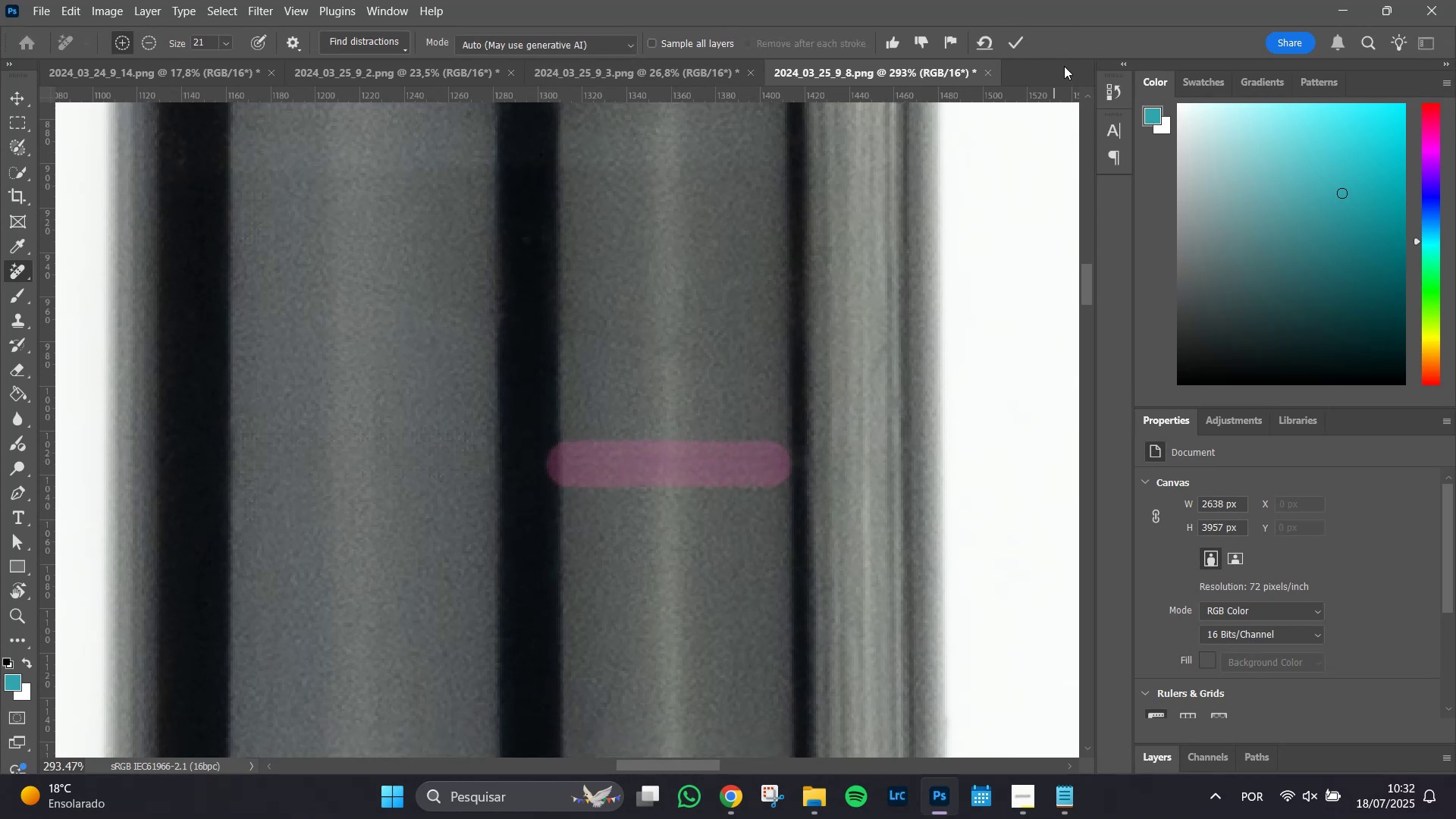 
hold_key(key=ShiftLeft, duration=1.04)
 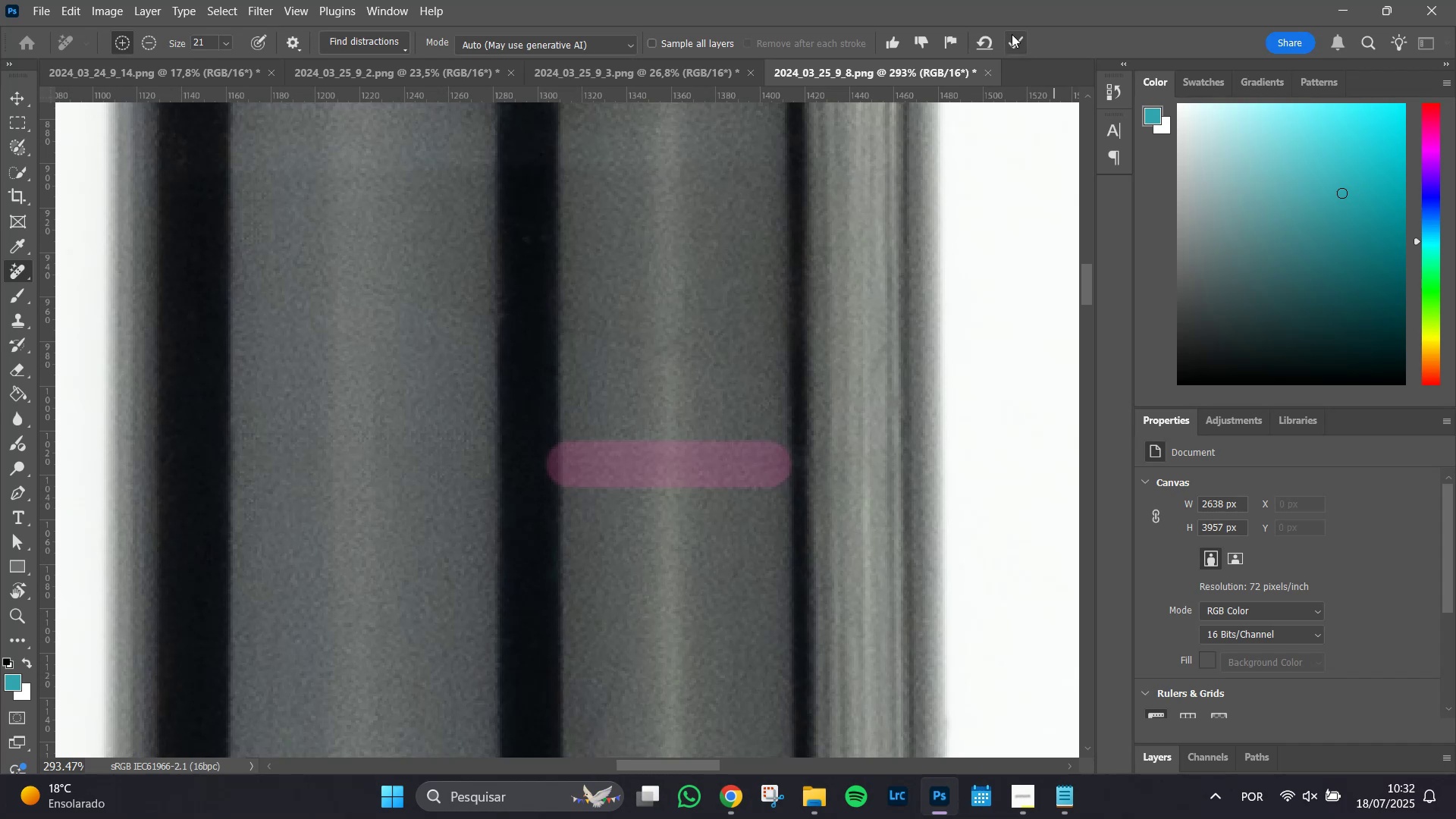 
left_click([1017, 45])
 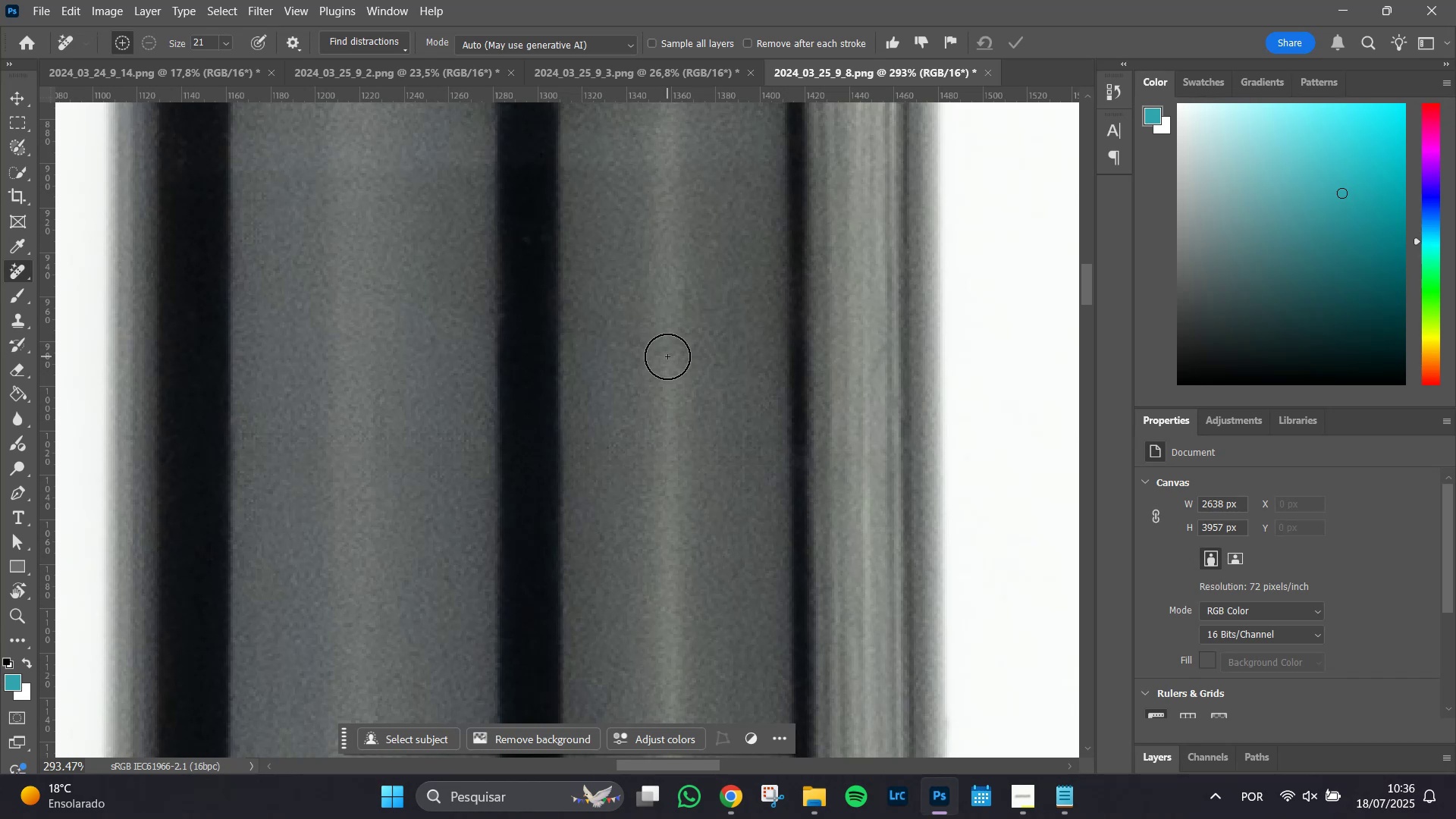 
wait(251.94)
 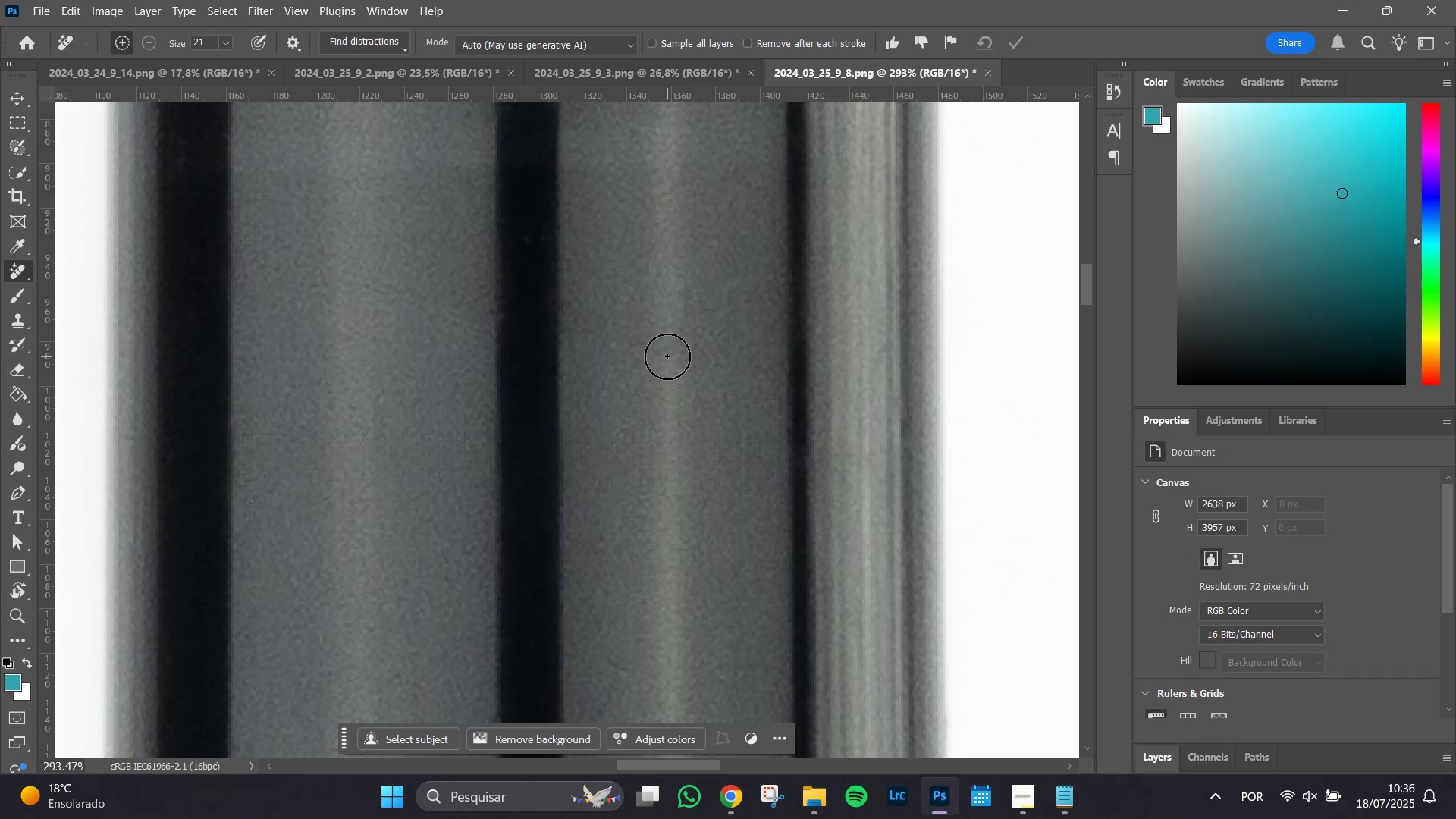 
hold_key(key=AltLeft, duration=0.73)
scroll: coordinate [604, 378], scroll_direction: down, amount: 3.0
 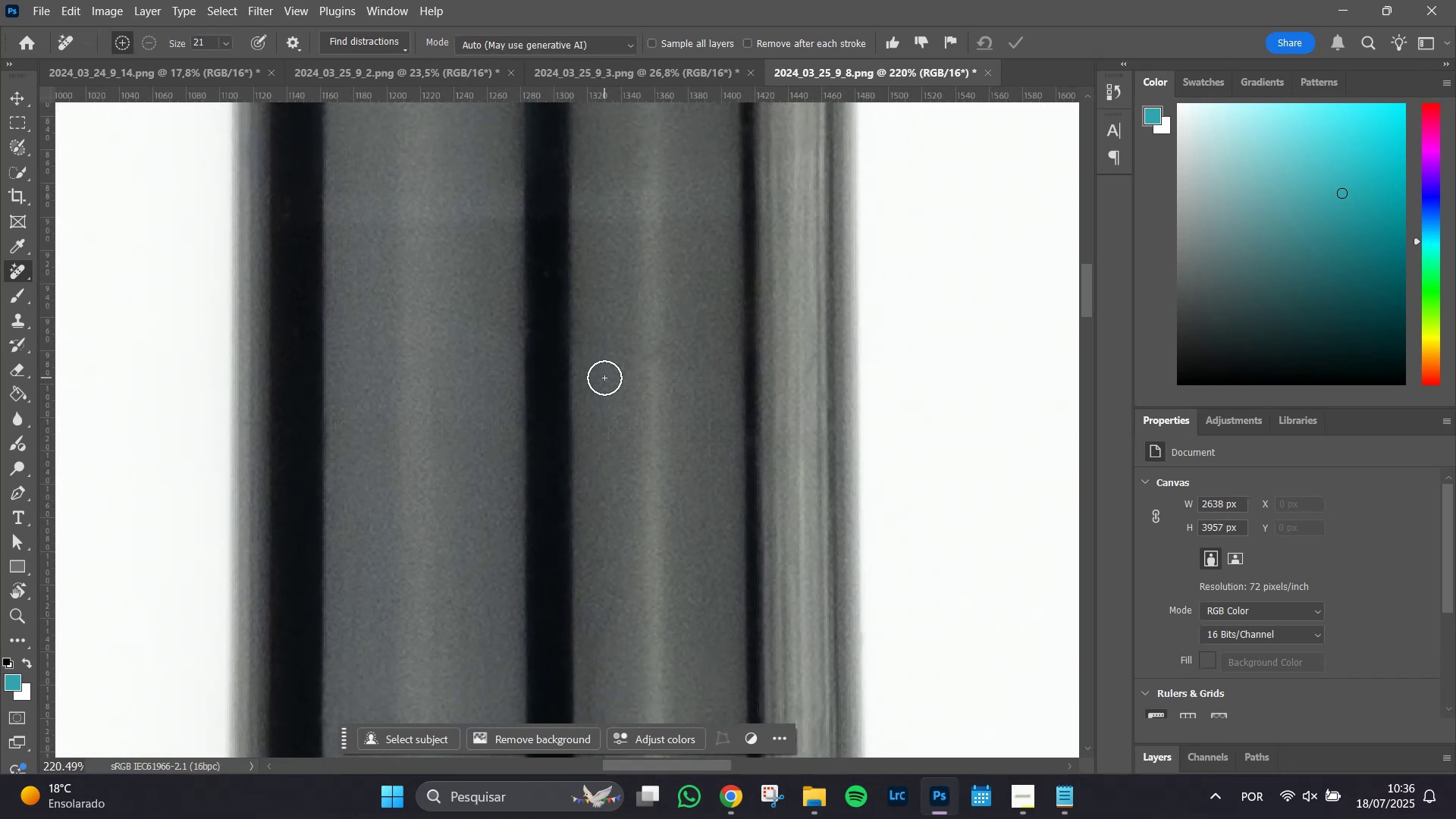 
hold_key(key=Space, duration=1.51)
 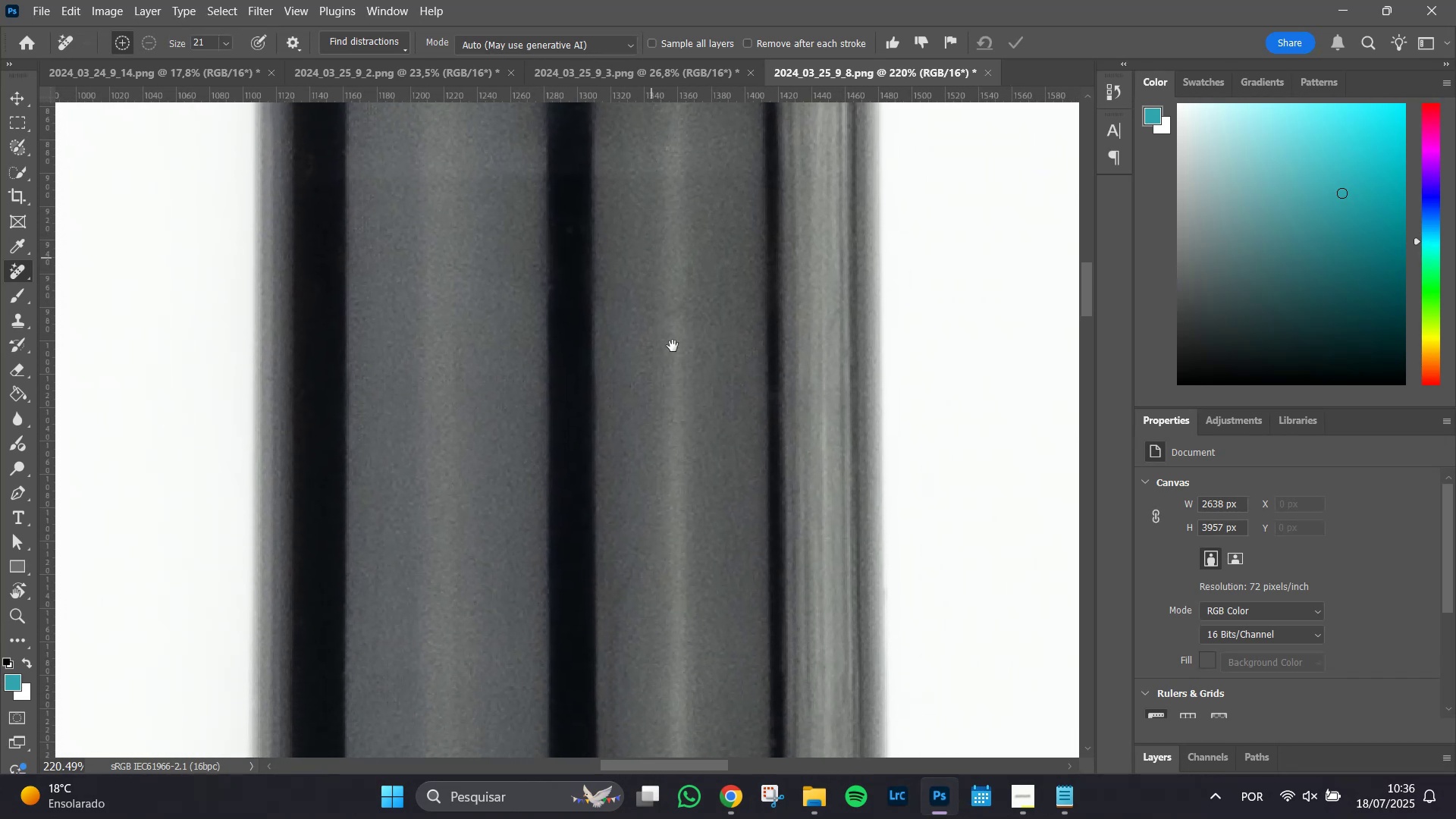 
left_click_drag(start_coordinate=[630, 224], to_coordinate=[652, 235])
 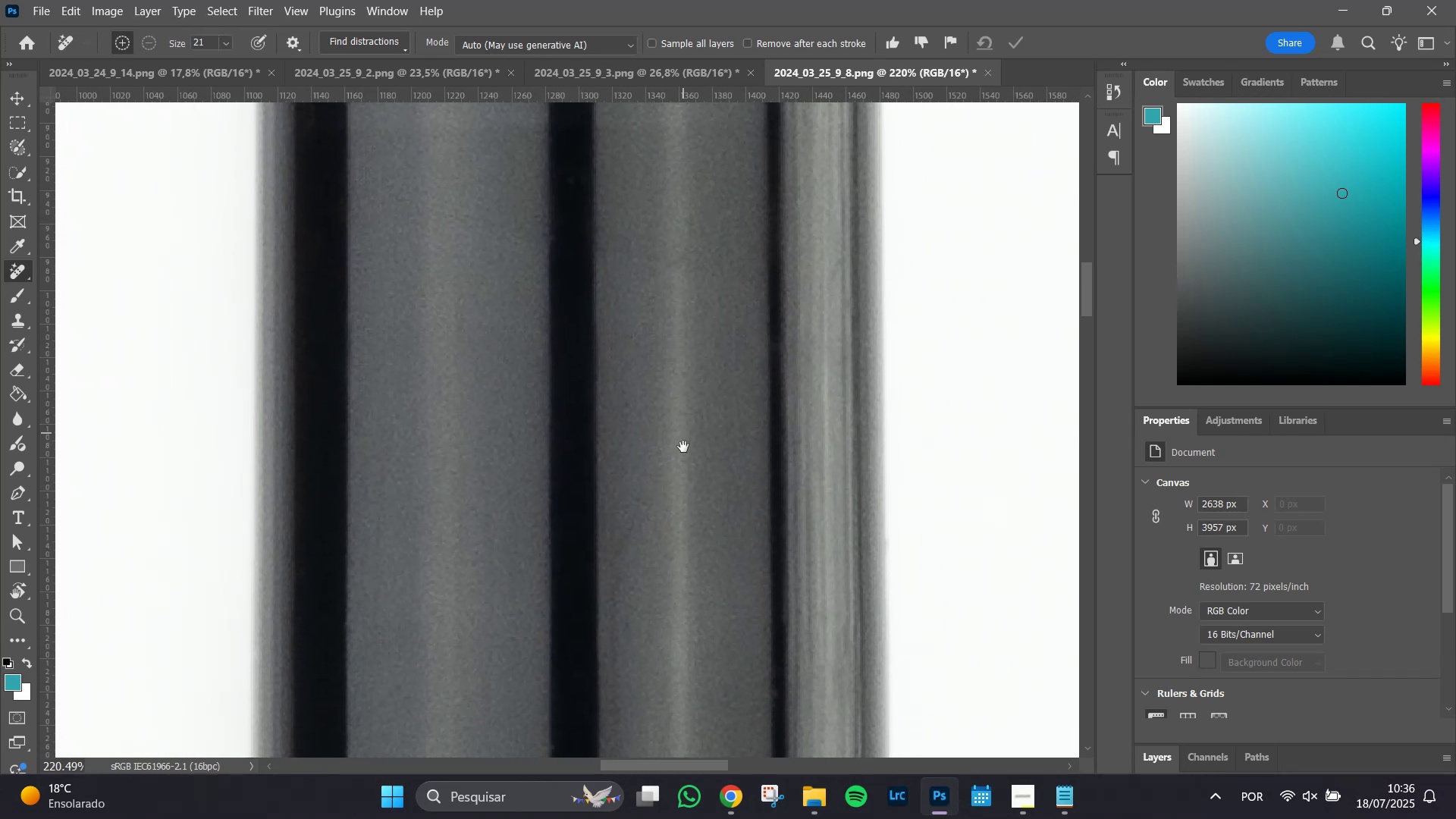 
hold_key(key=Space, duration=1.51)
 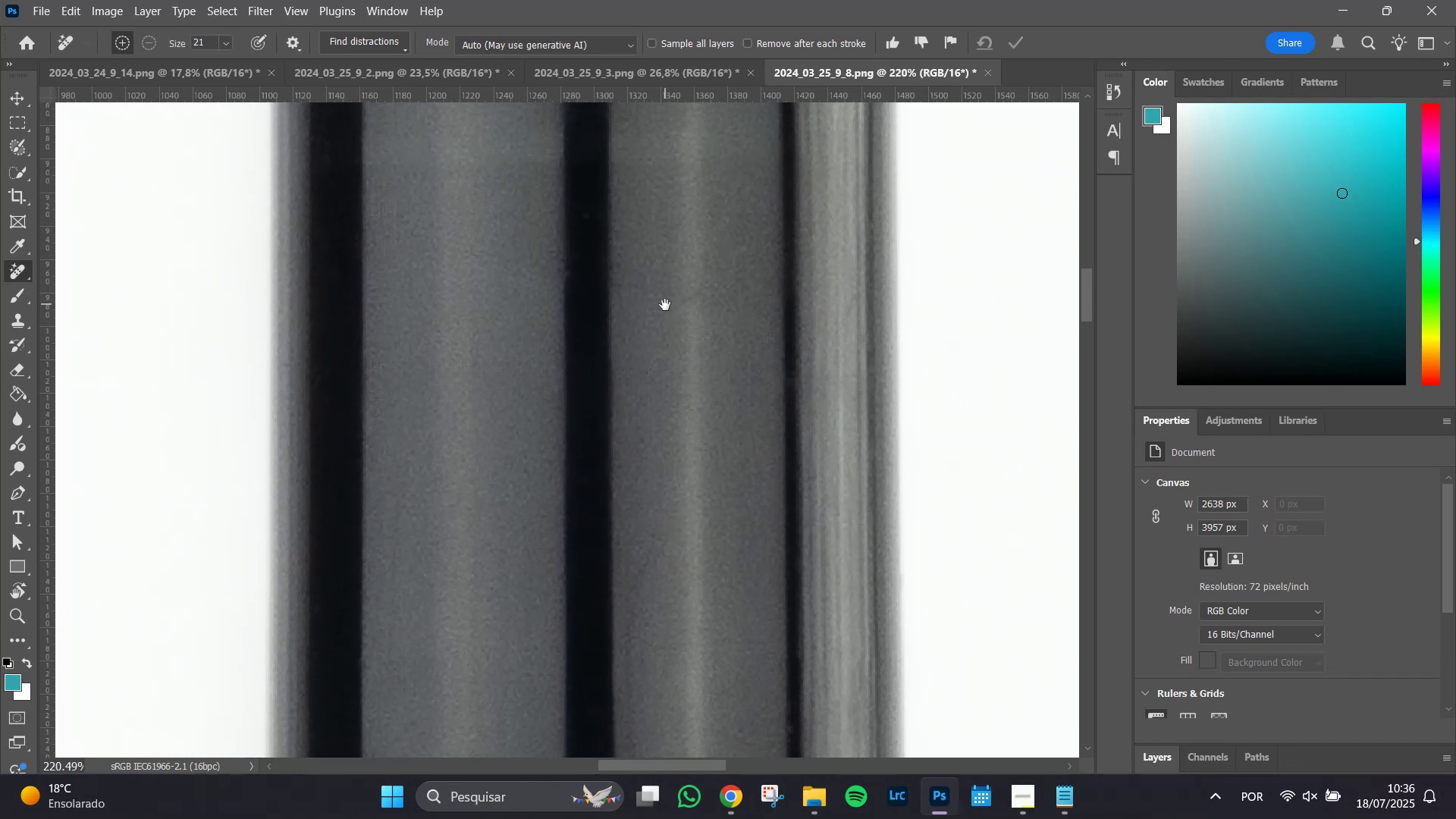 
hold_key(key=Space, duration=0.88)
 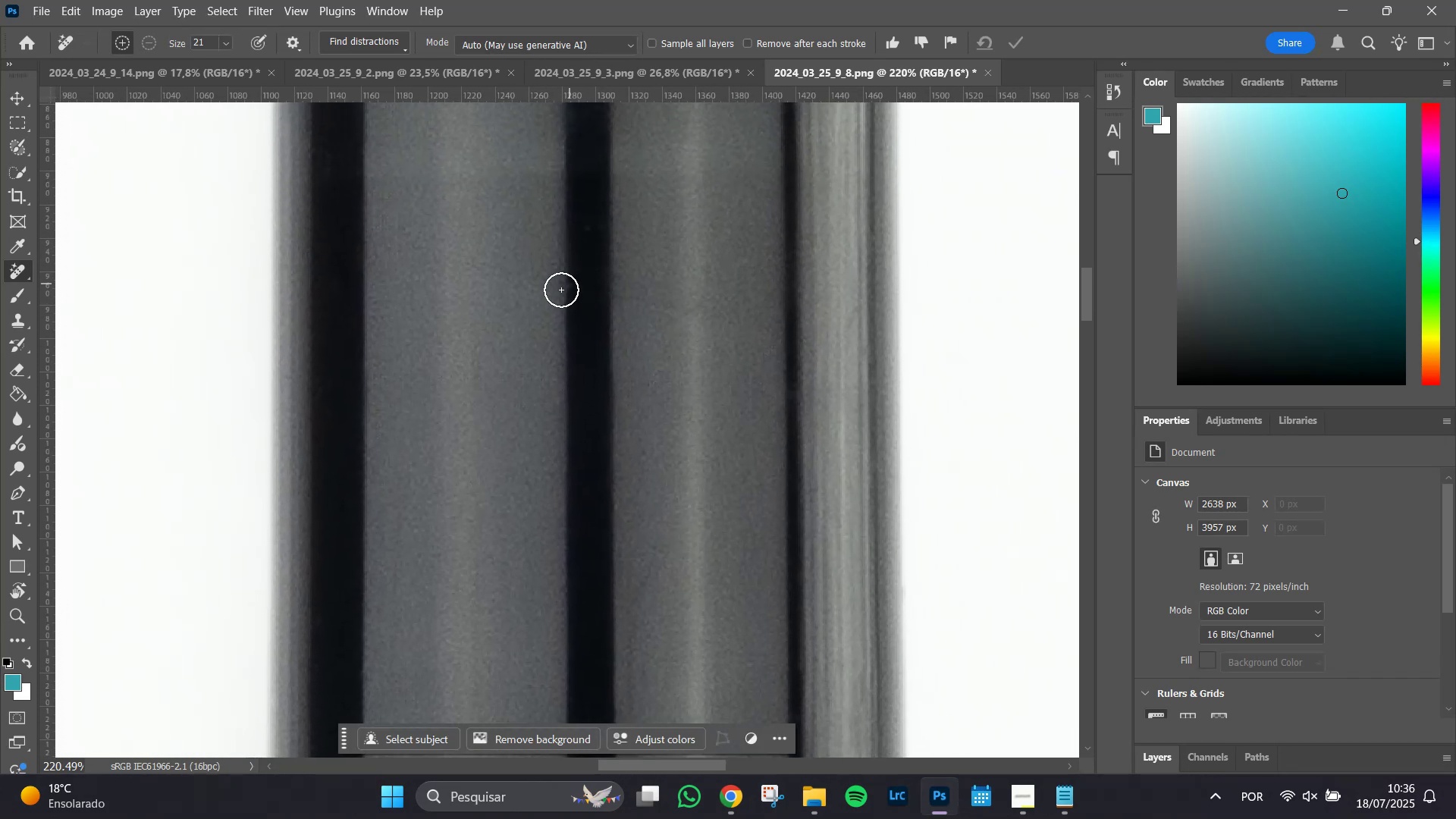 
left_click_drag(start_coordinate=[649, 222], to_coordinate=[665, 305])
 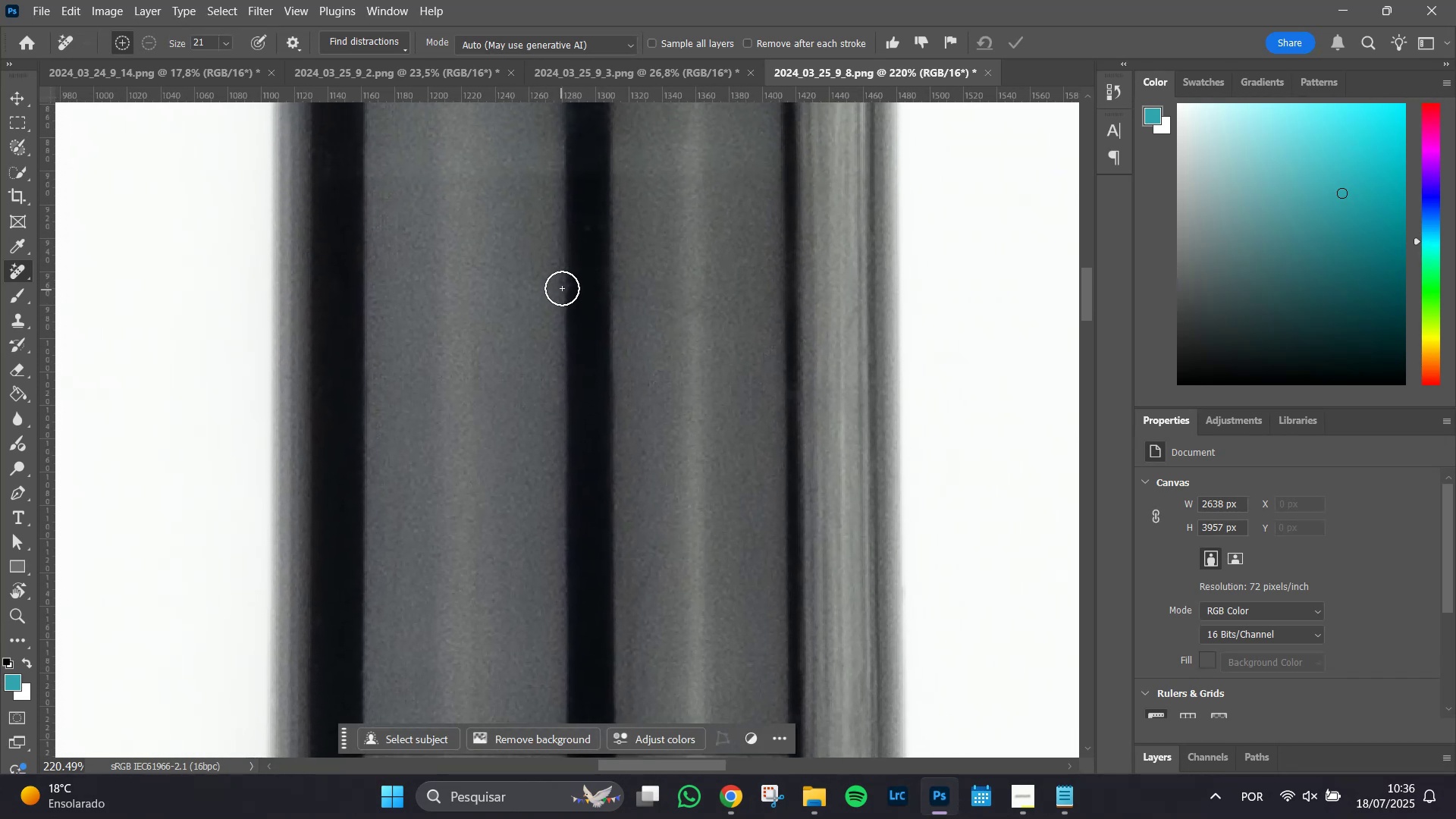 
left_click([566, 285])
 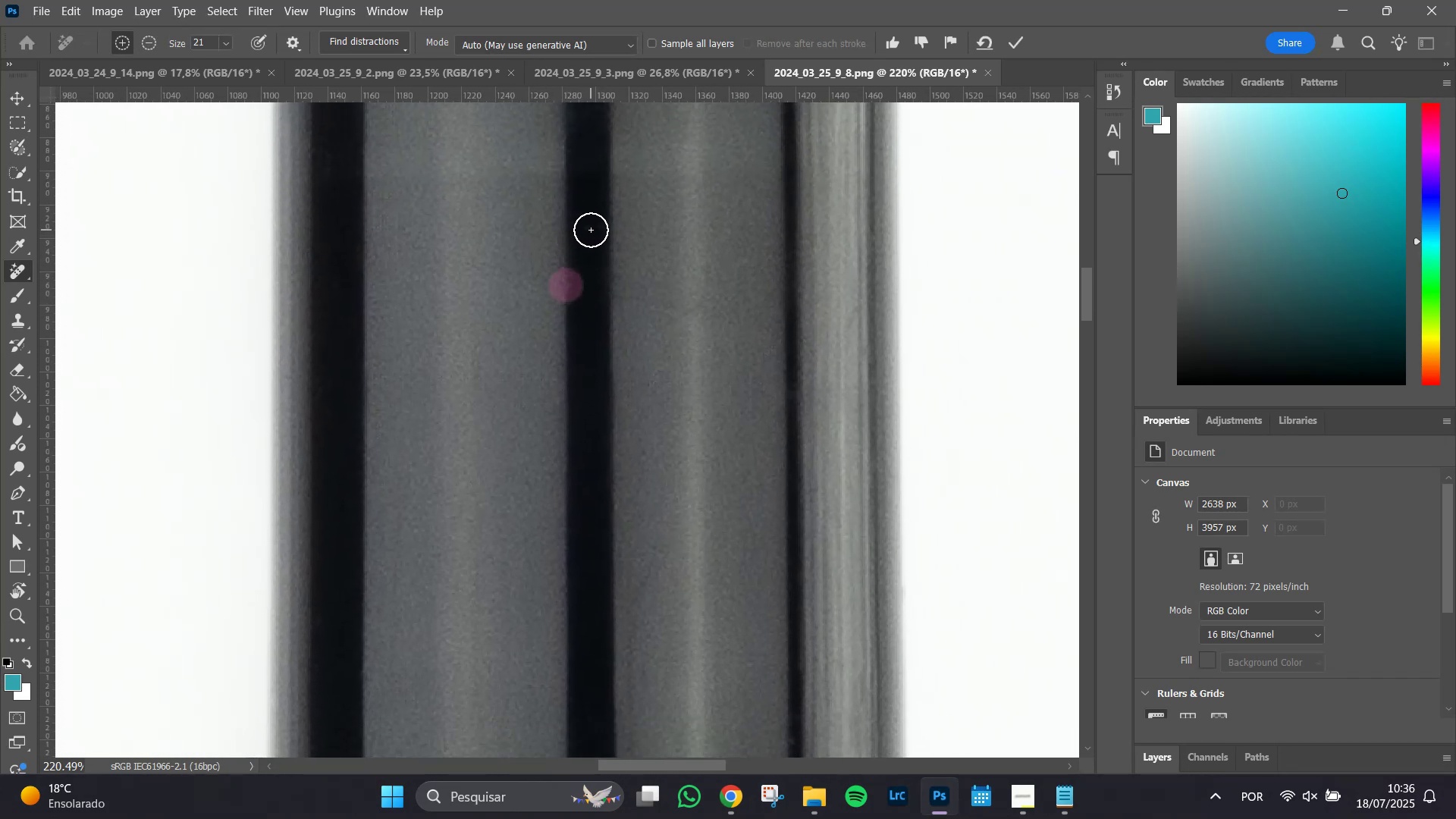 
left_click([591, 227])
 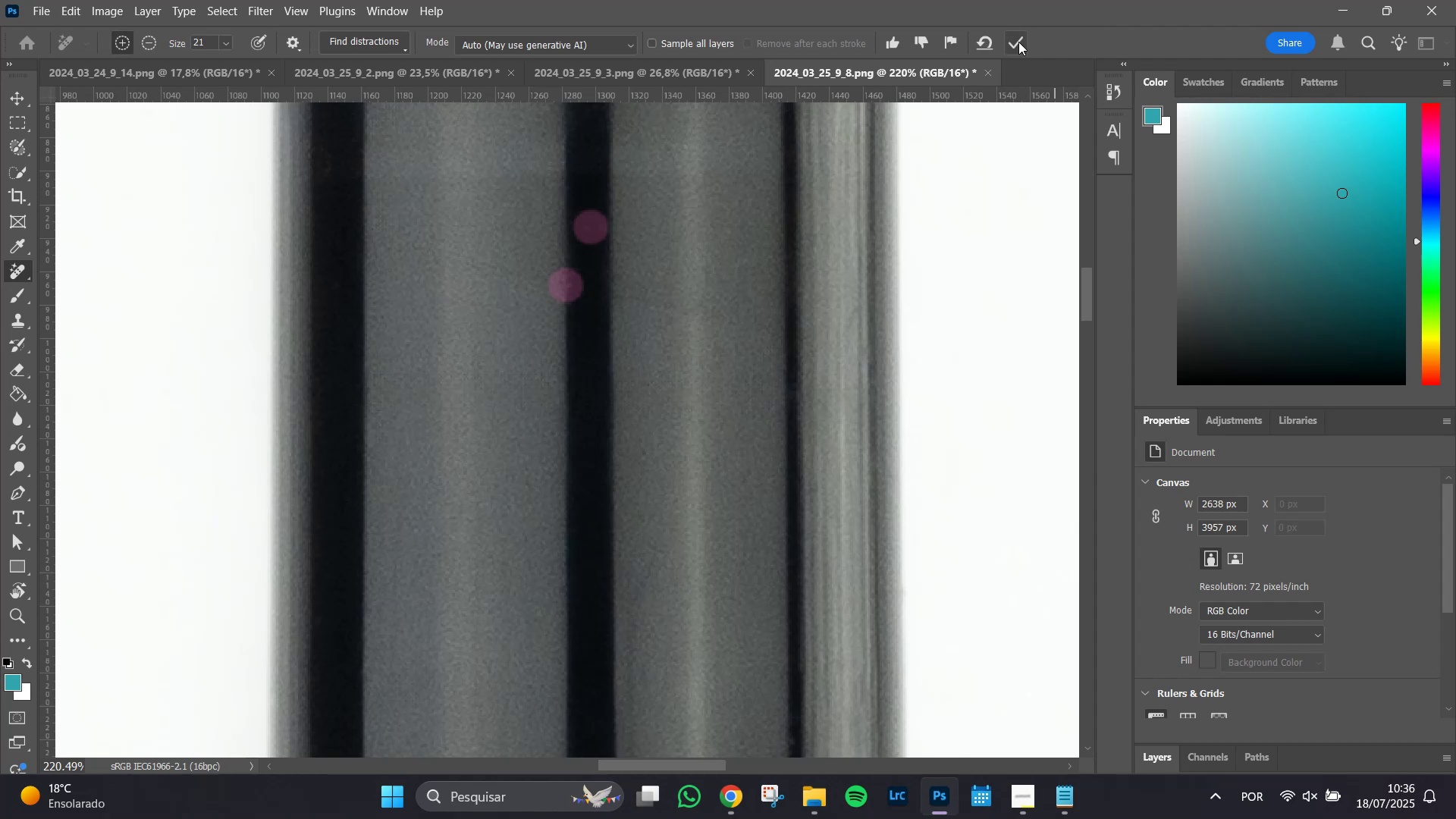 
left_click([1021, 46])
 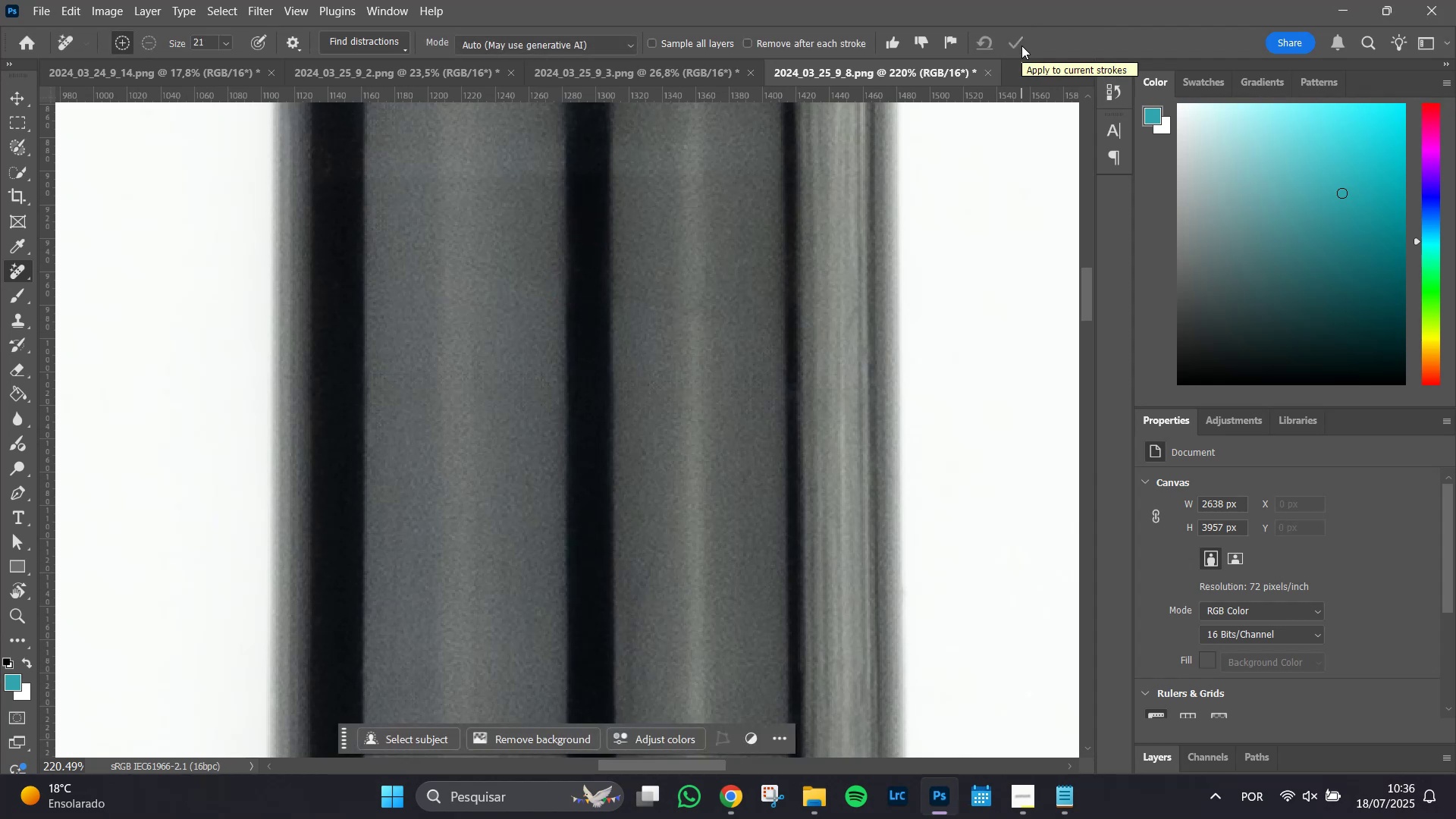 
wait(6.16)
 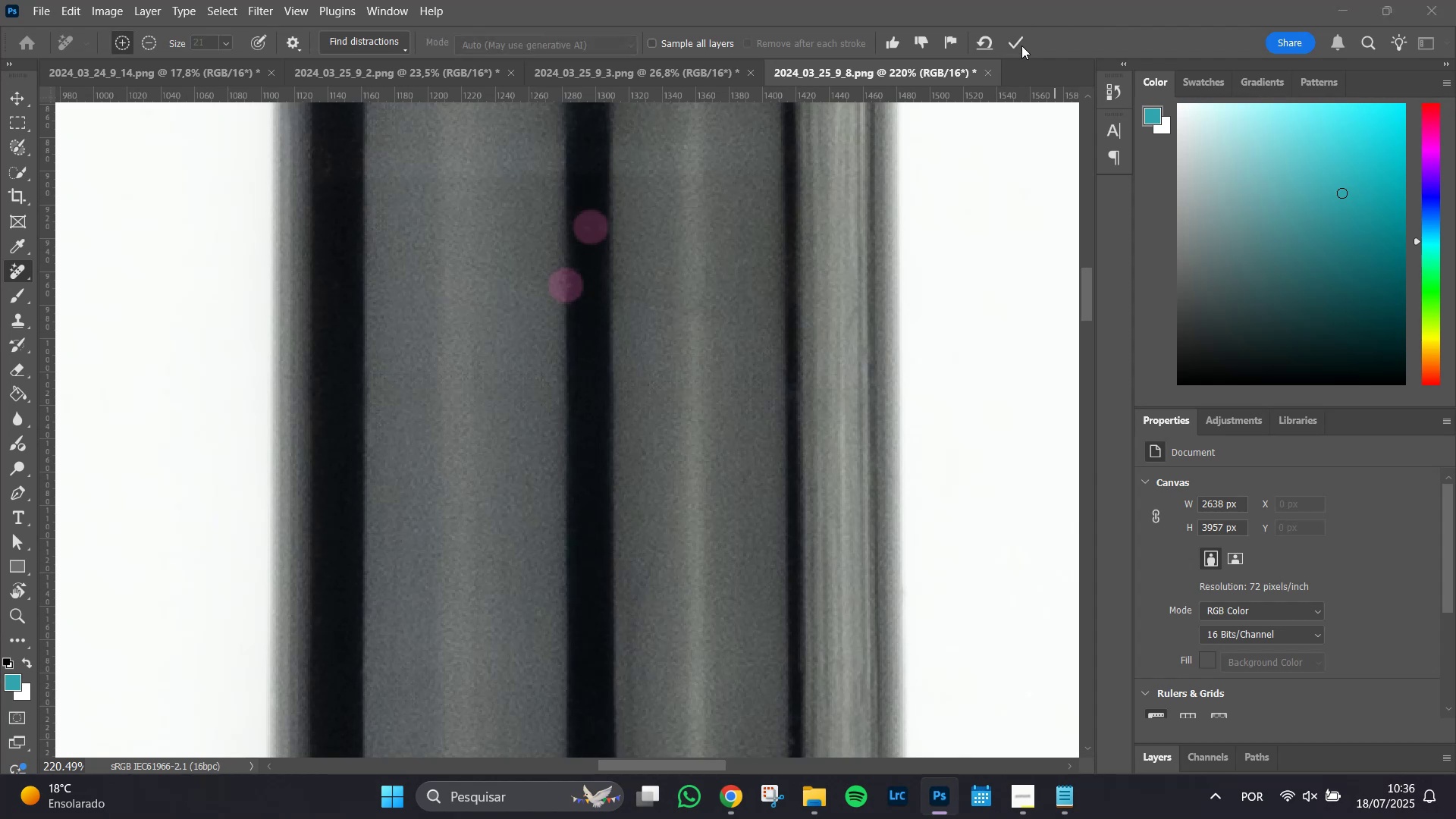 
left_click([337, 288])
 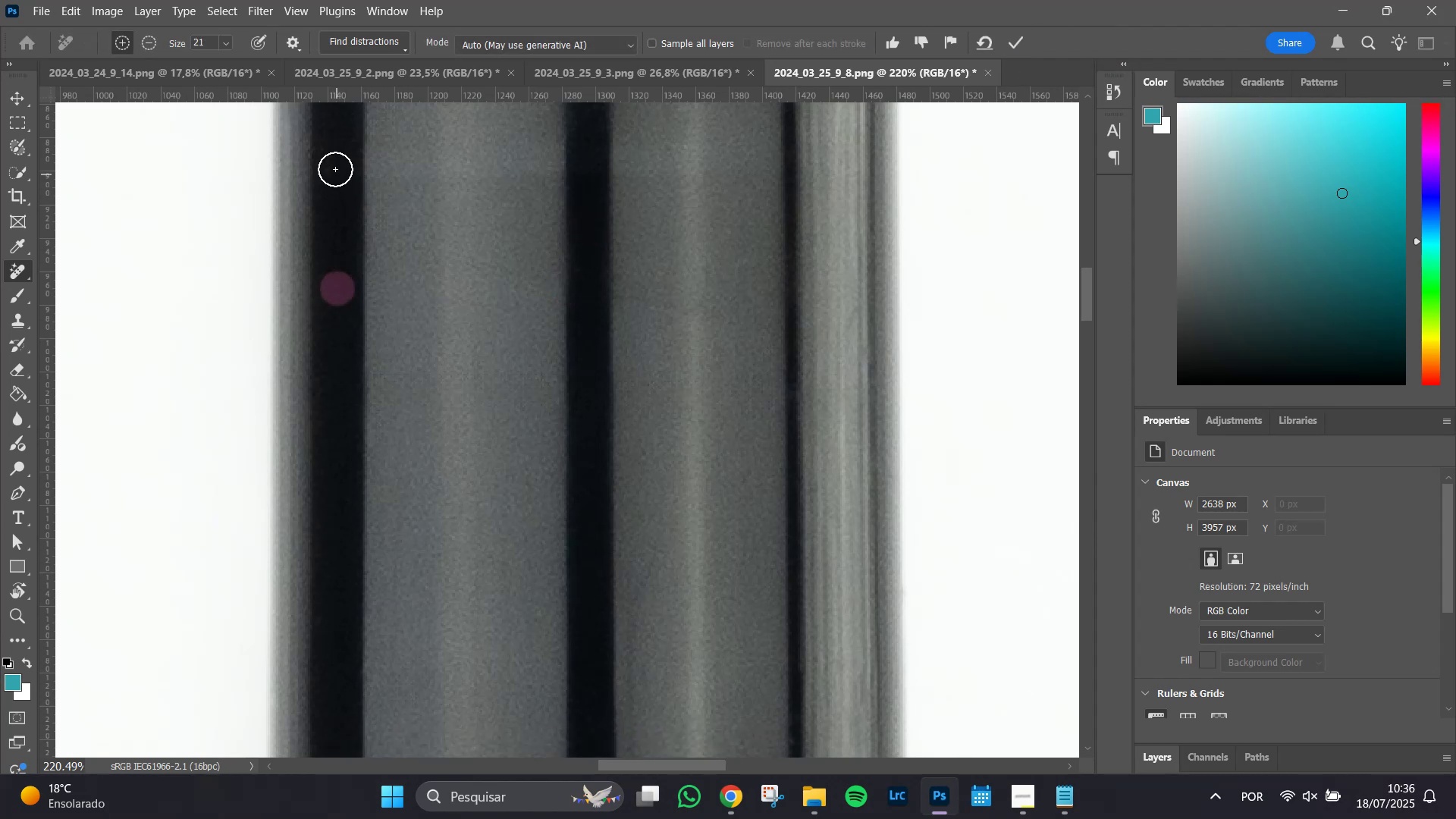 
left_click([334, 165])
 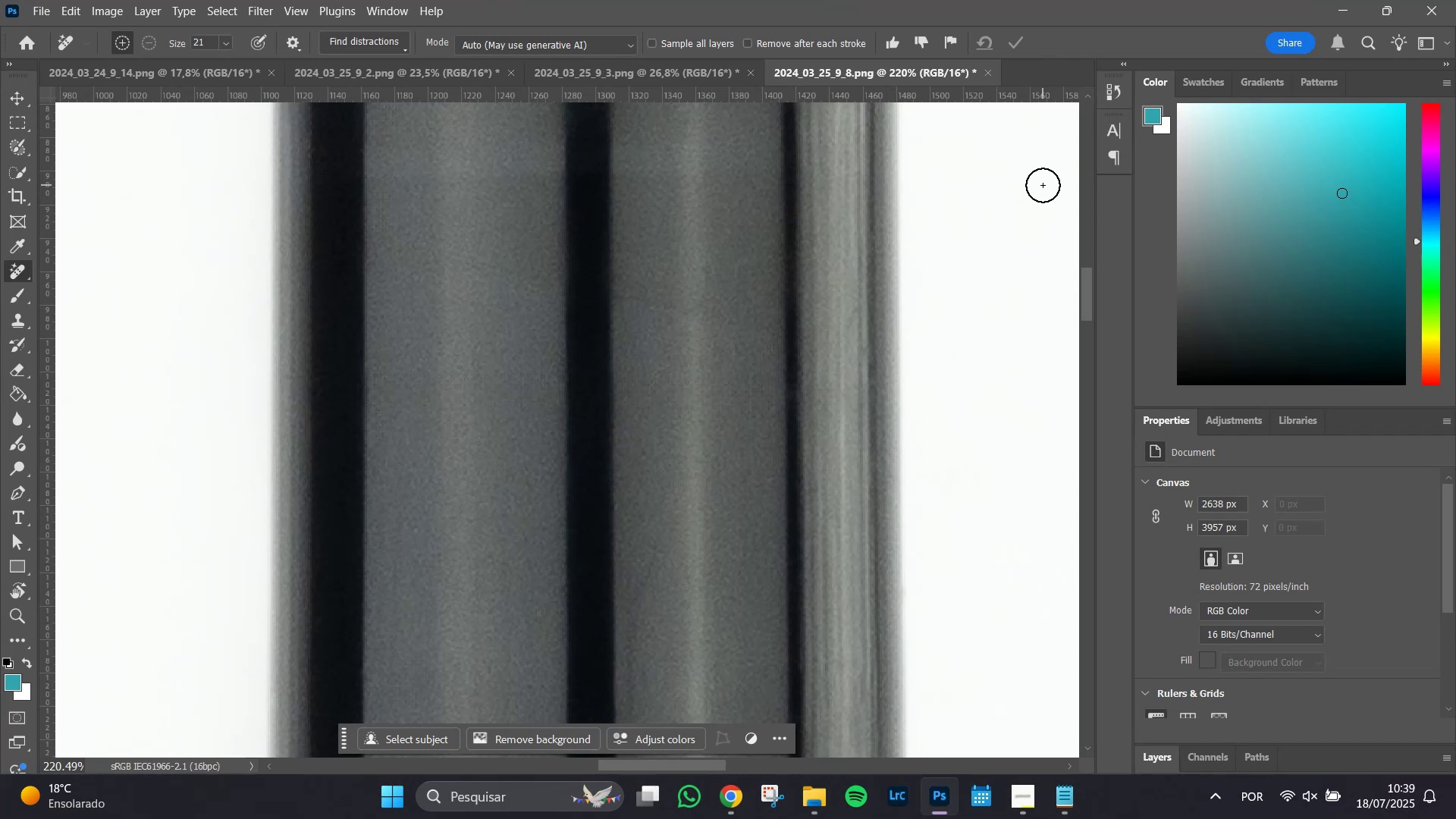 
wait(136.14)
 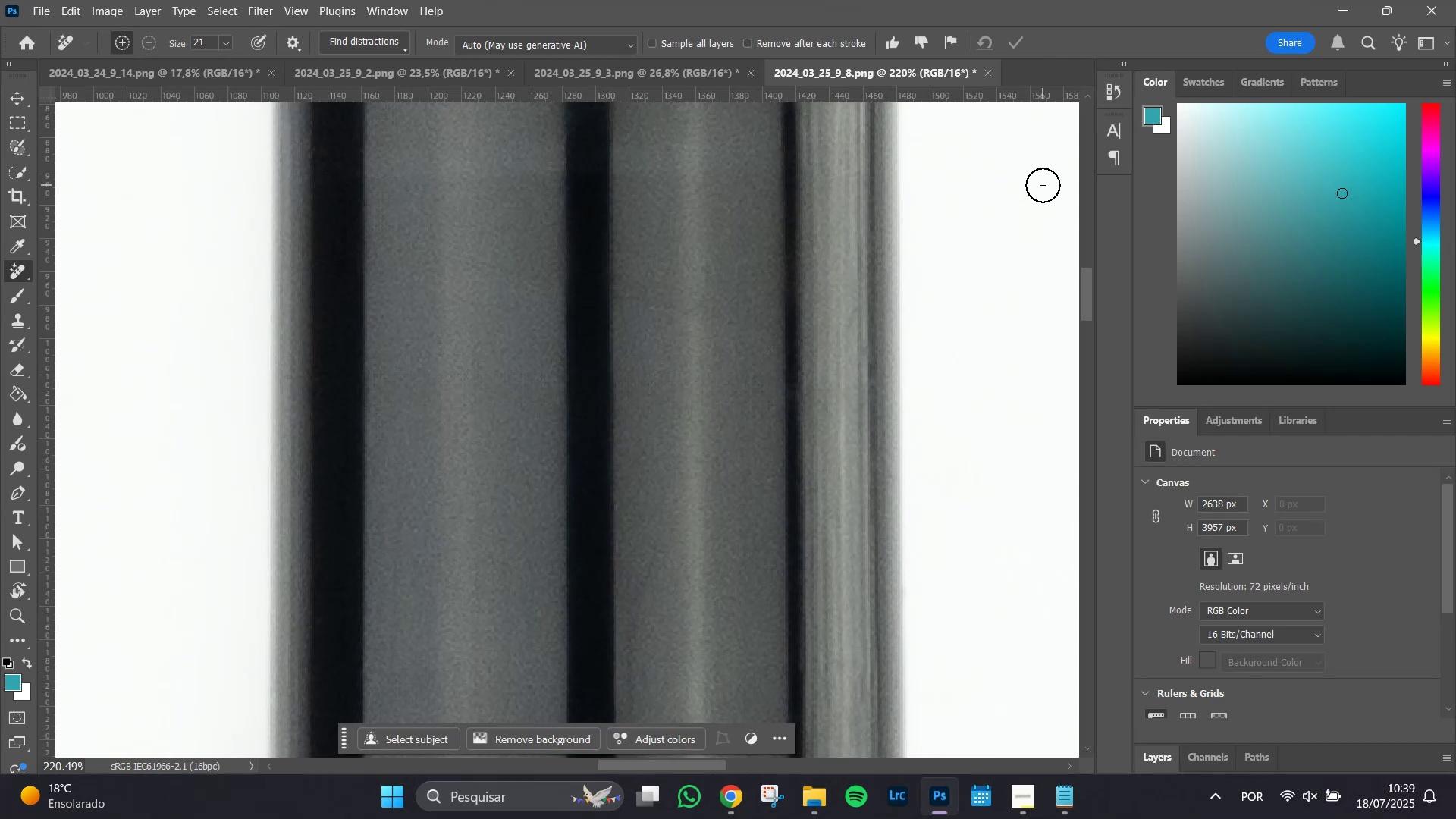 
hold_key(key=Space, duration=1.5)
 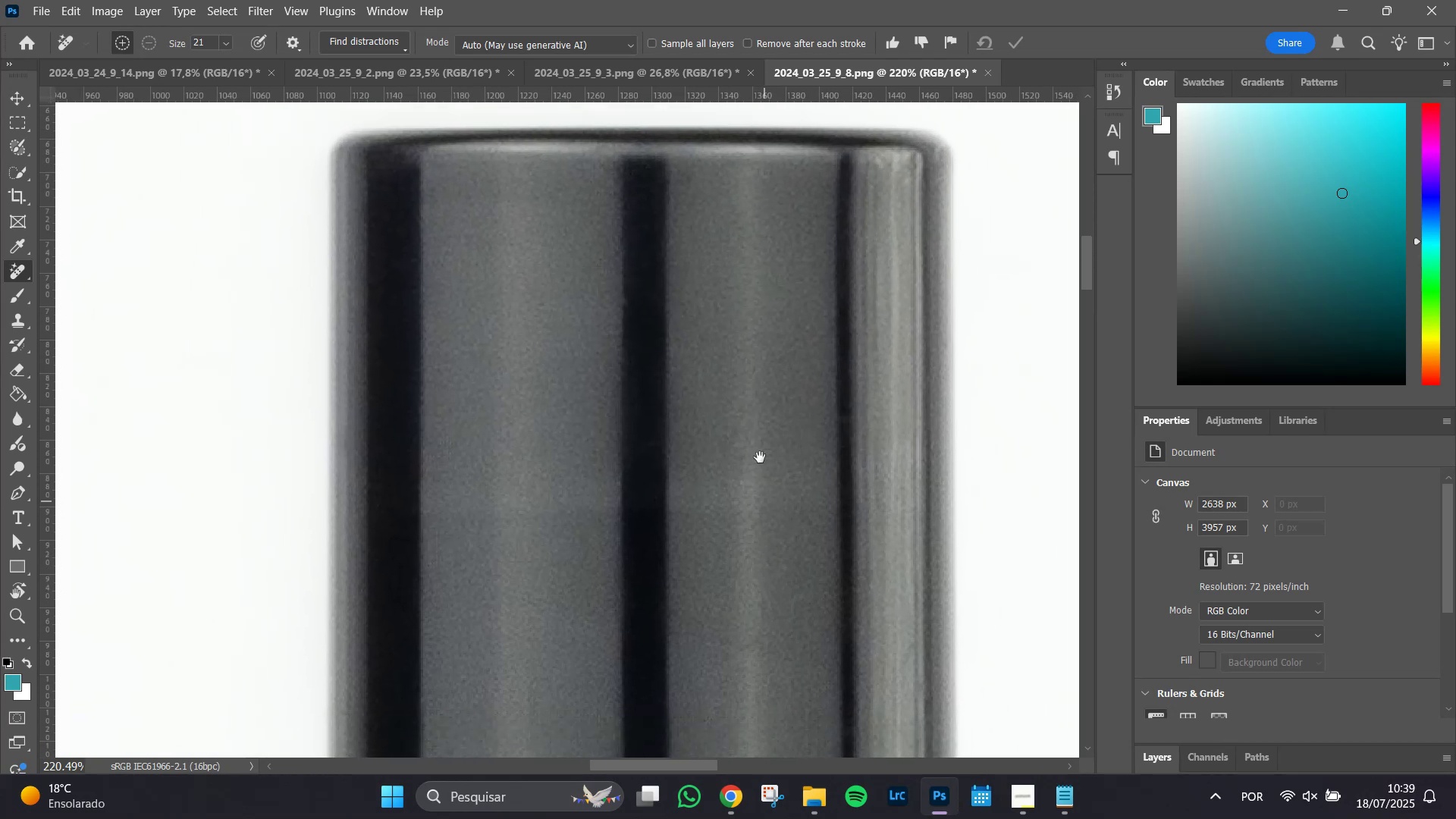 
left_click_drag(start_coordinate=[711, 228], to_coordinate=[770, 560])
 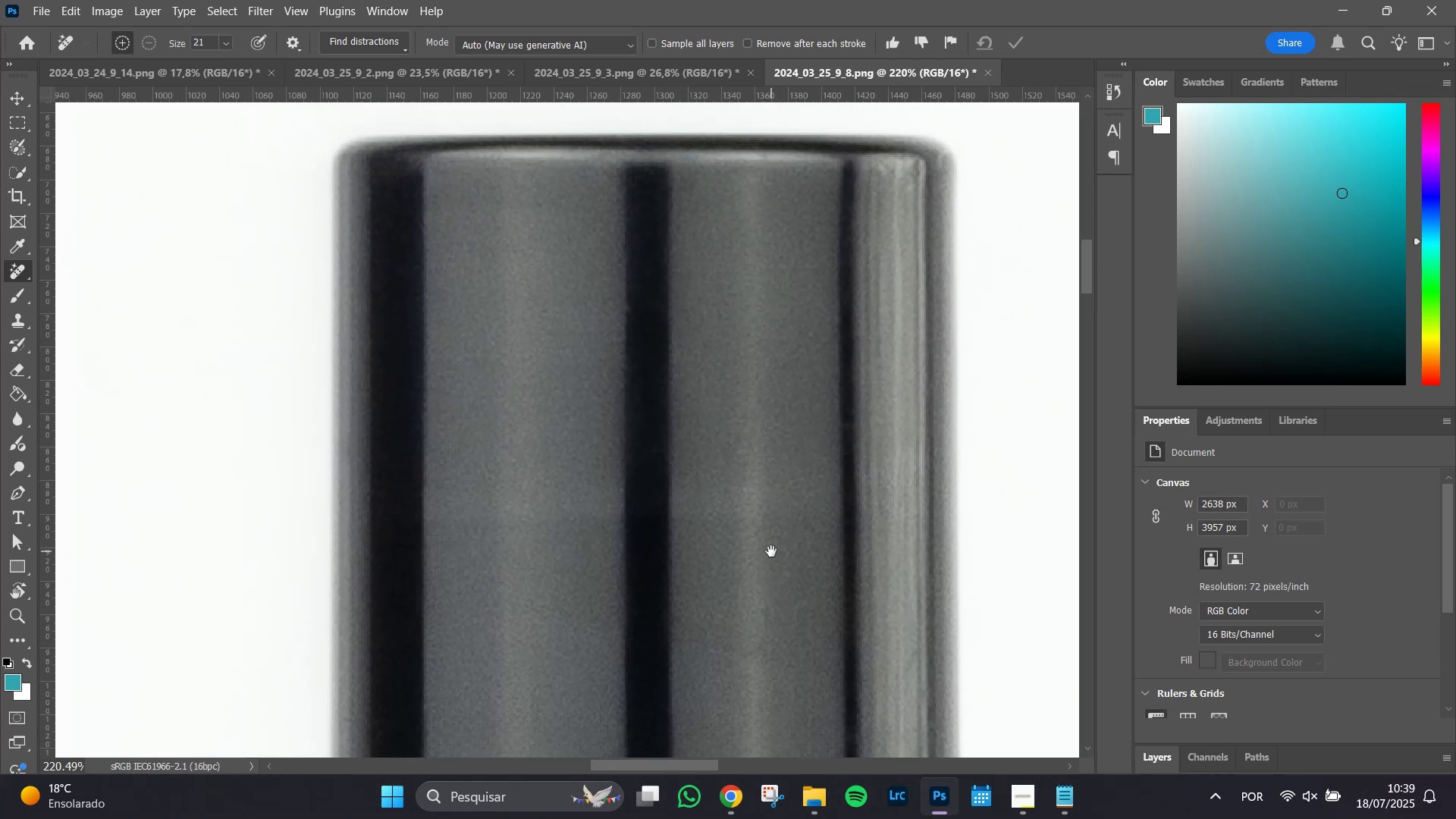 
hold_key(key=Space, duration=1.51)
 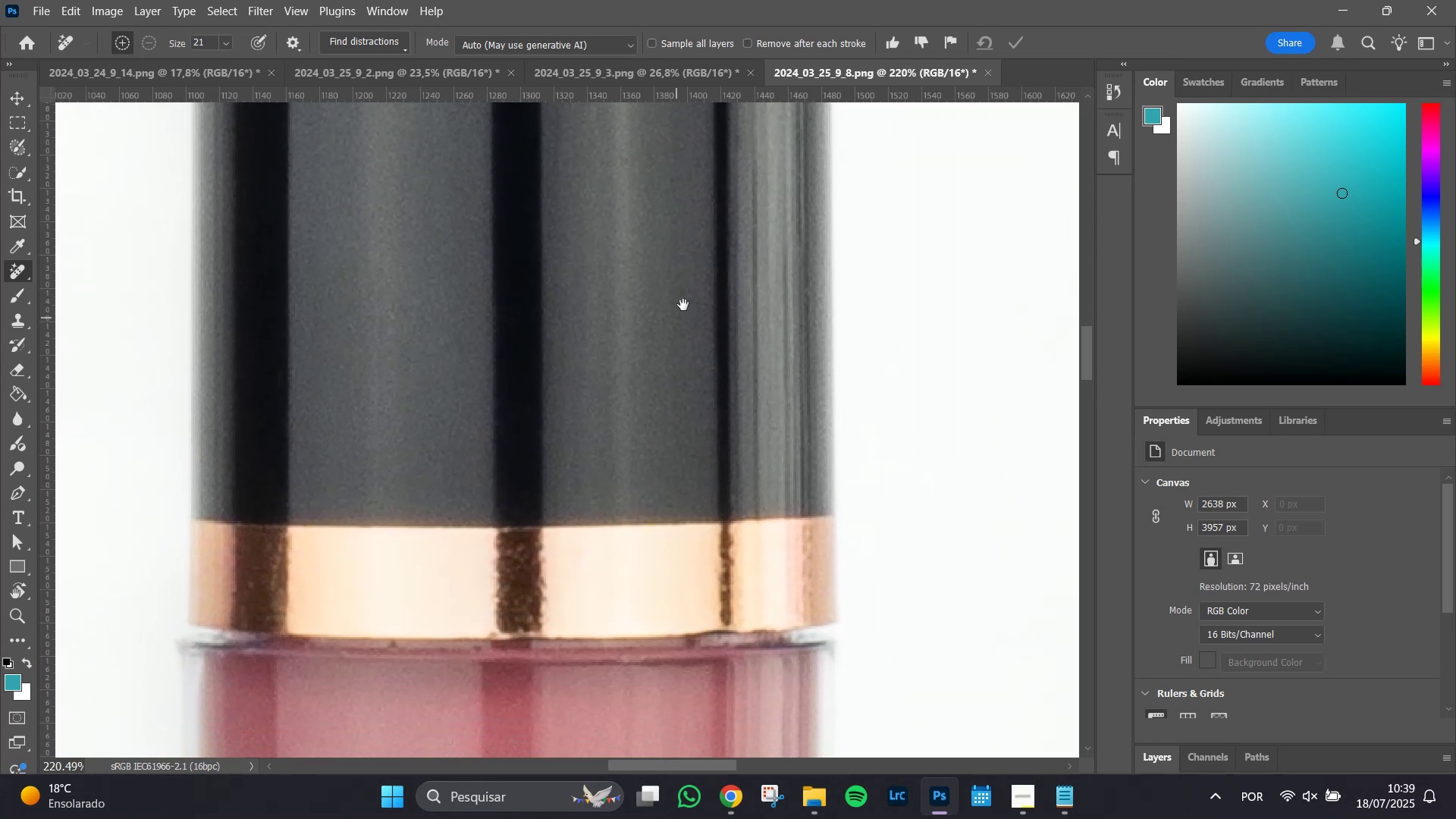 
left_click_drag(start_coordinate=[773, 565], to_coordinate=[689, 110])
 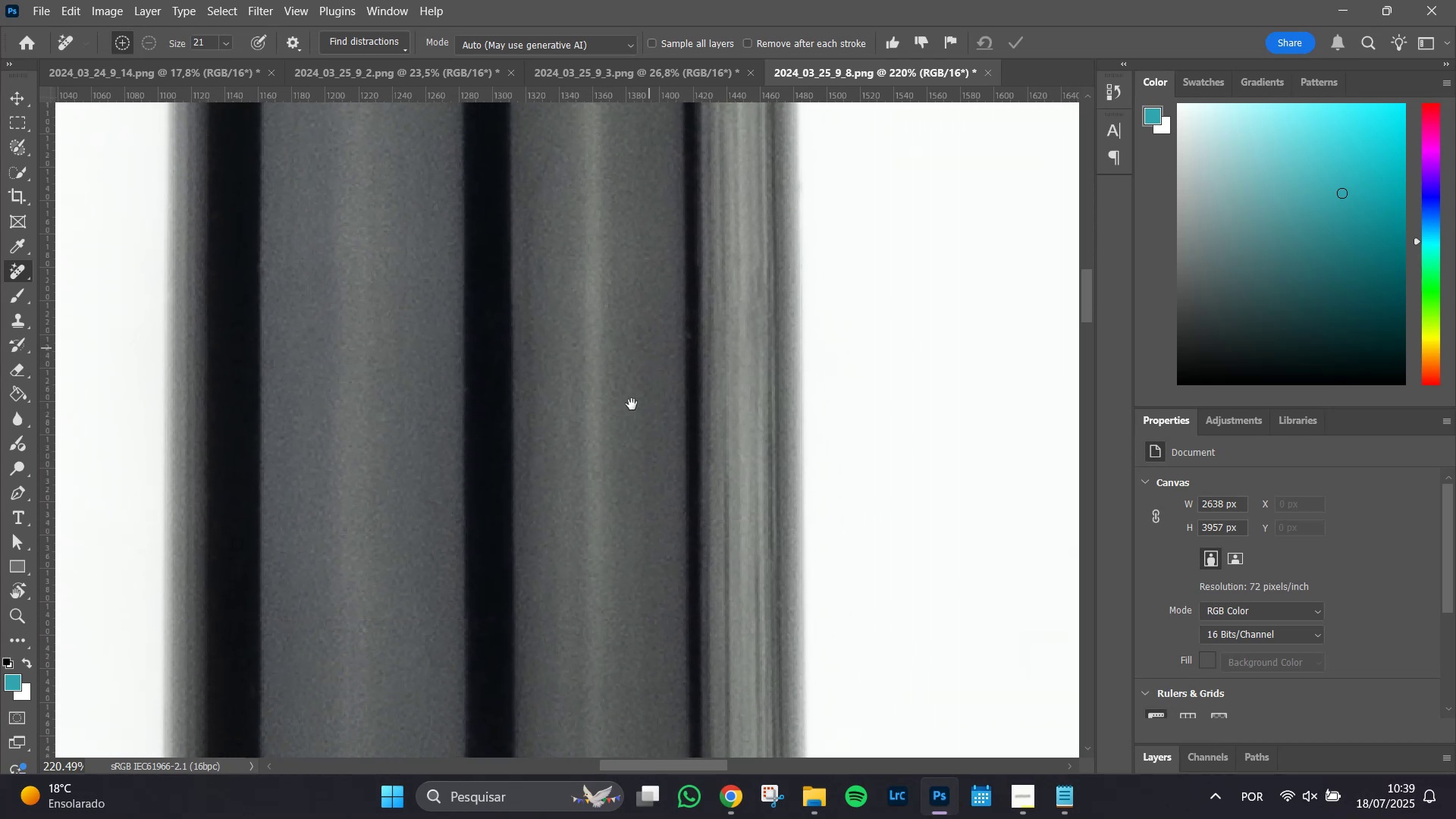 
left_click_drag(start_coordinate=[603, 464], to_coordinate=[688, 132])
 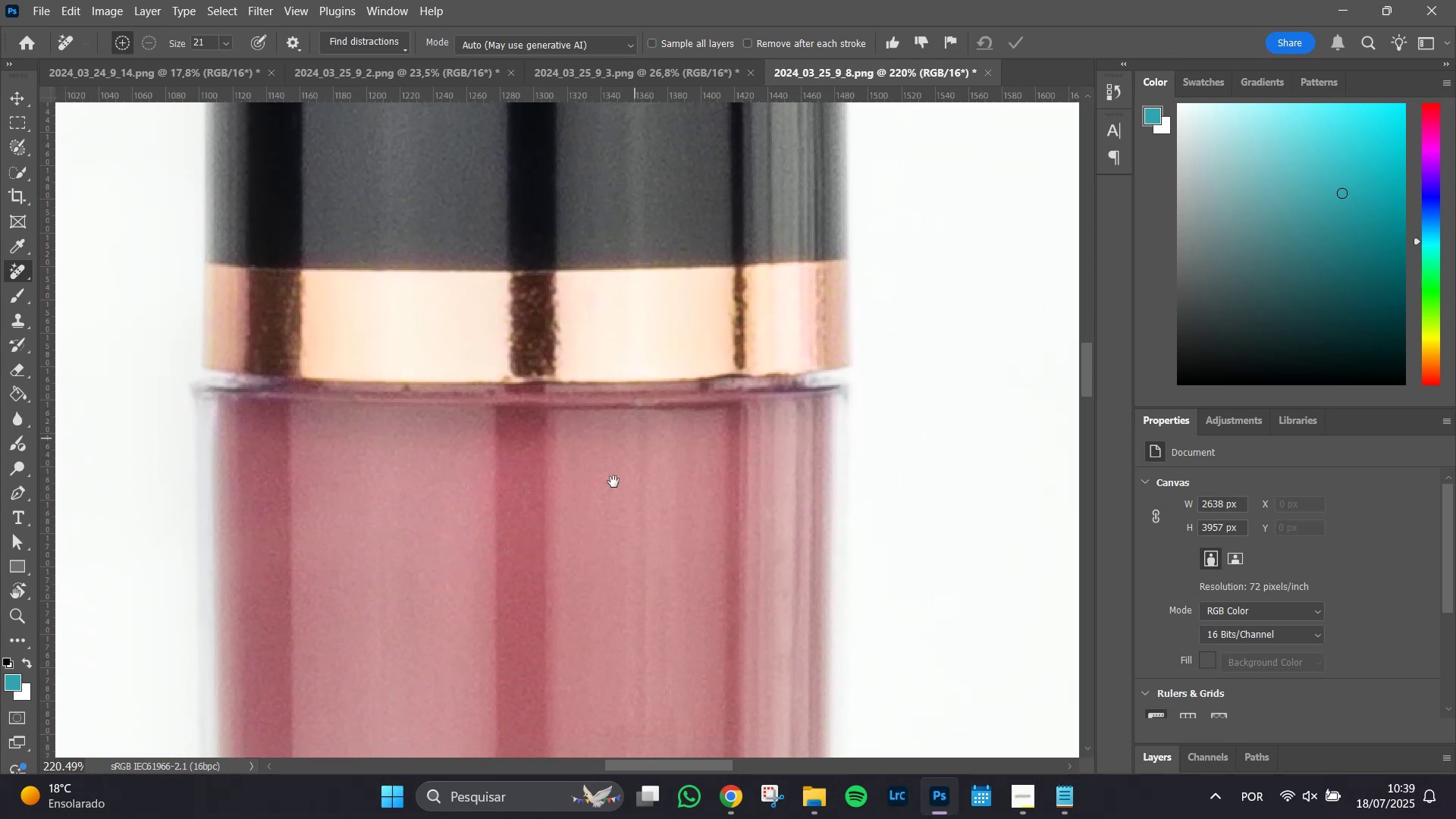 
hold_key(key=Space, duration=1.51)
 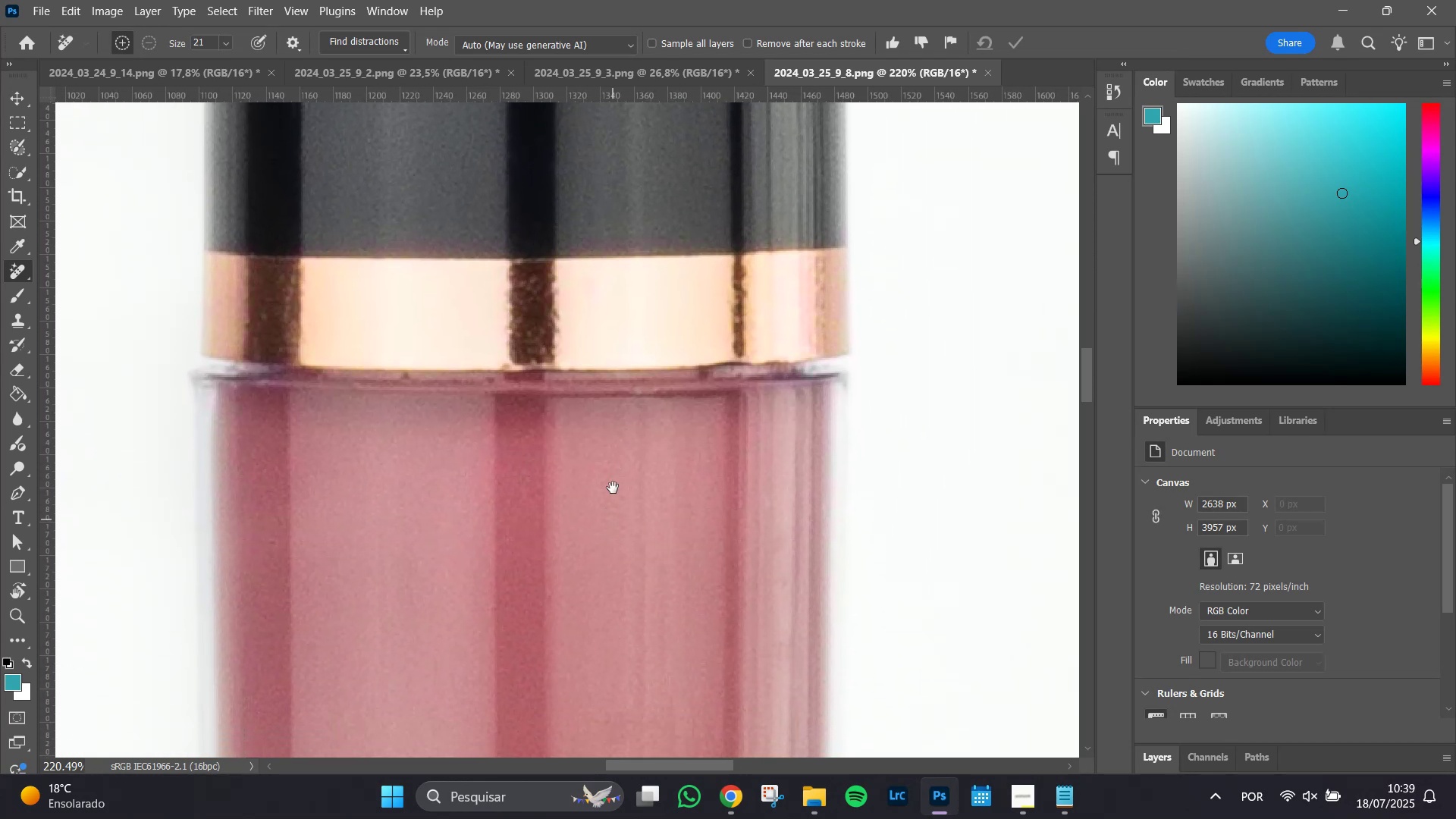 
hold_key(key=Space, duration=1.51)
 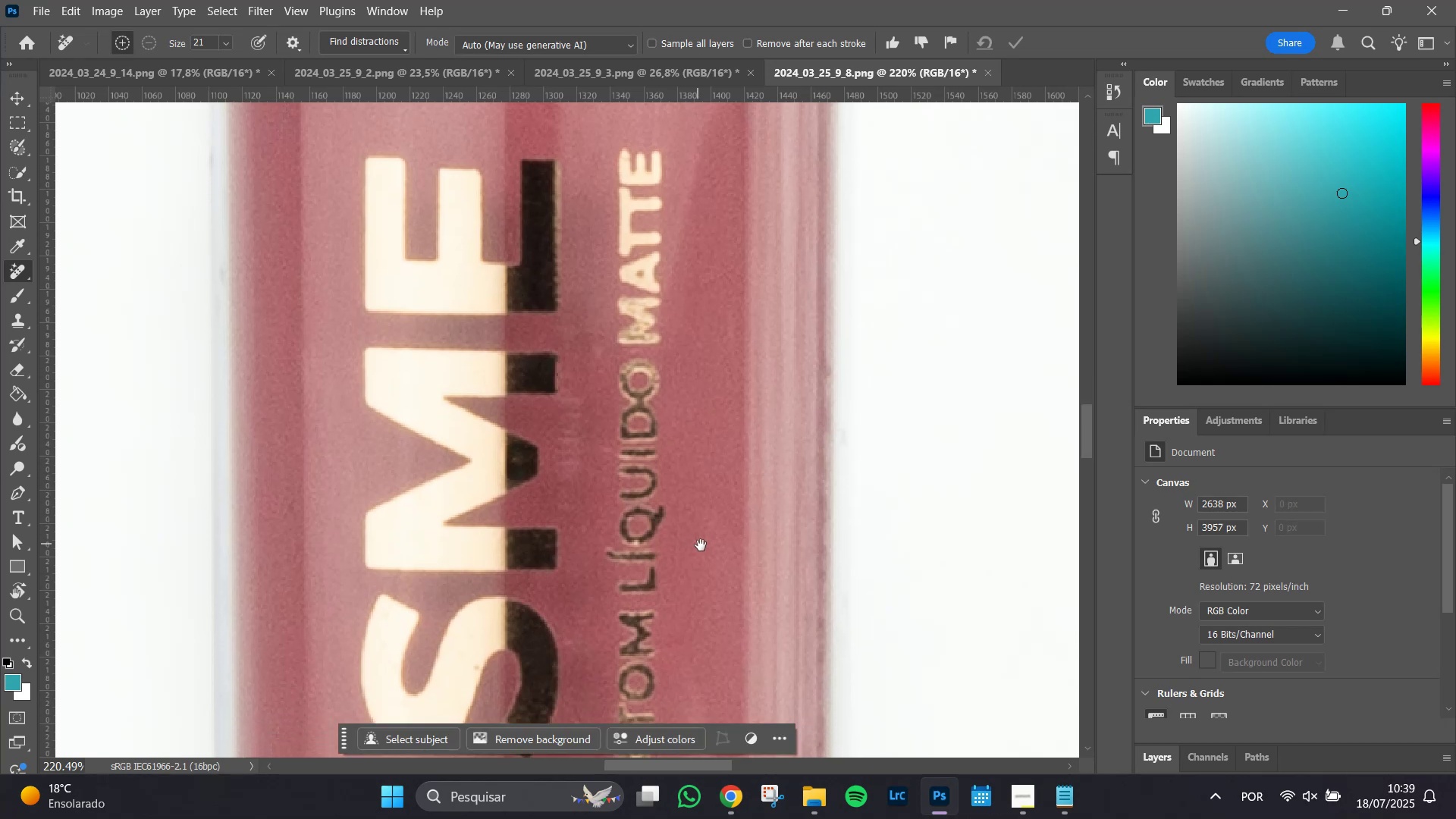 
left_click_drag(start_coordinate=[613, 538], to_coordinate=[623, 171])
 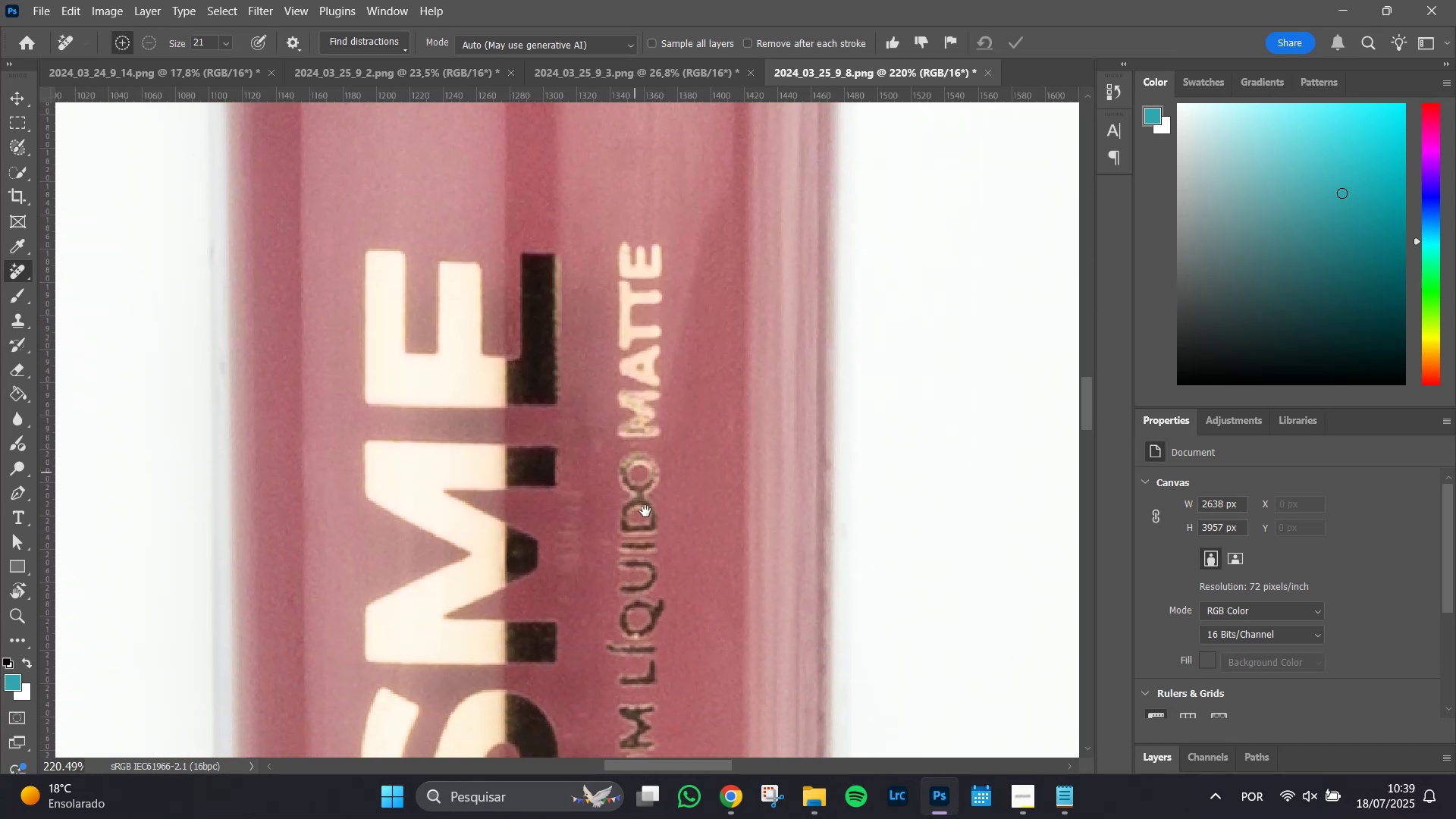 
hold_key(key=Space, duration=1.51)
 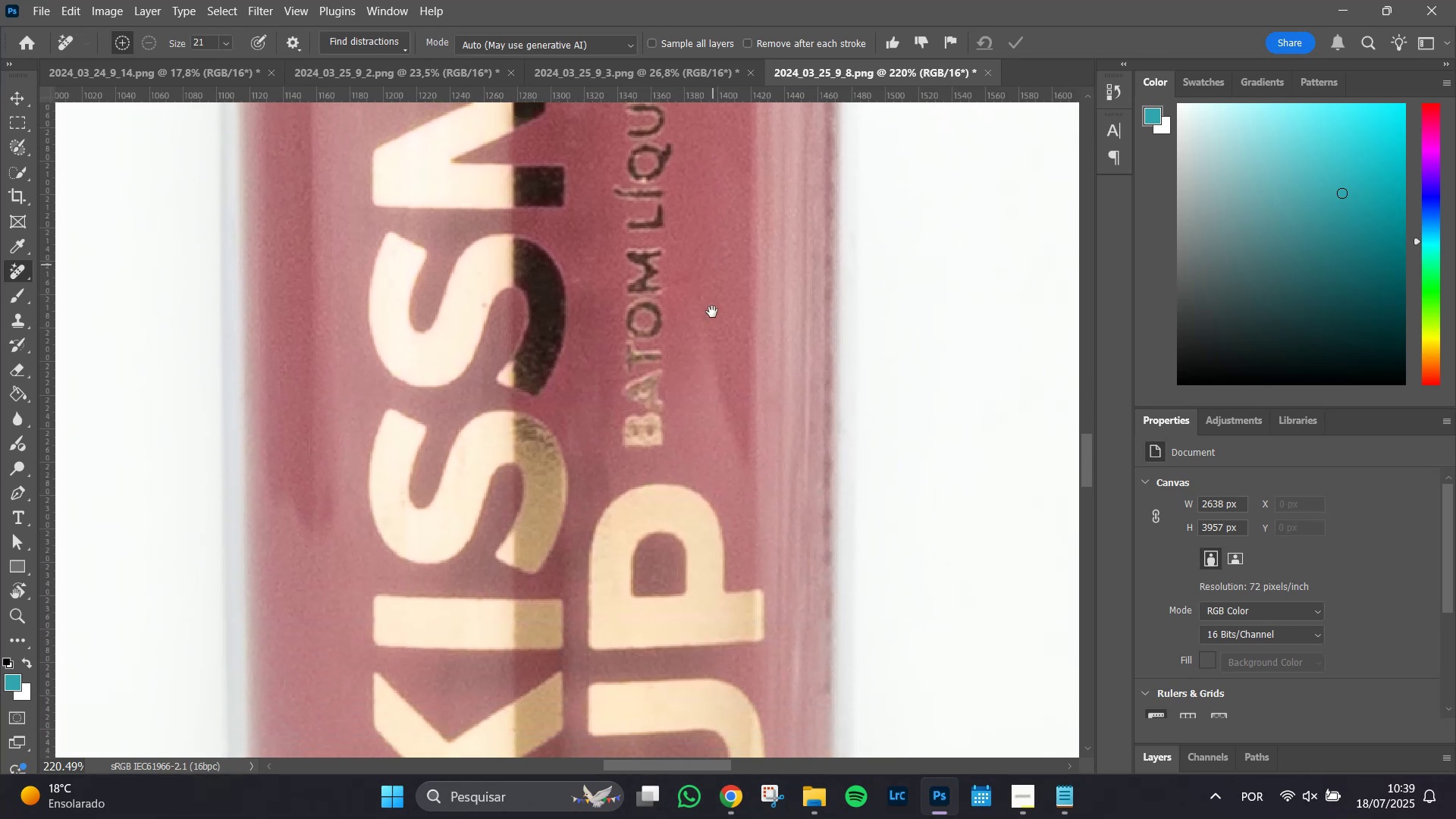 
left_click_drag(start_coordinate=[706, 614], to_coordinate=[714, 264])
 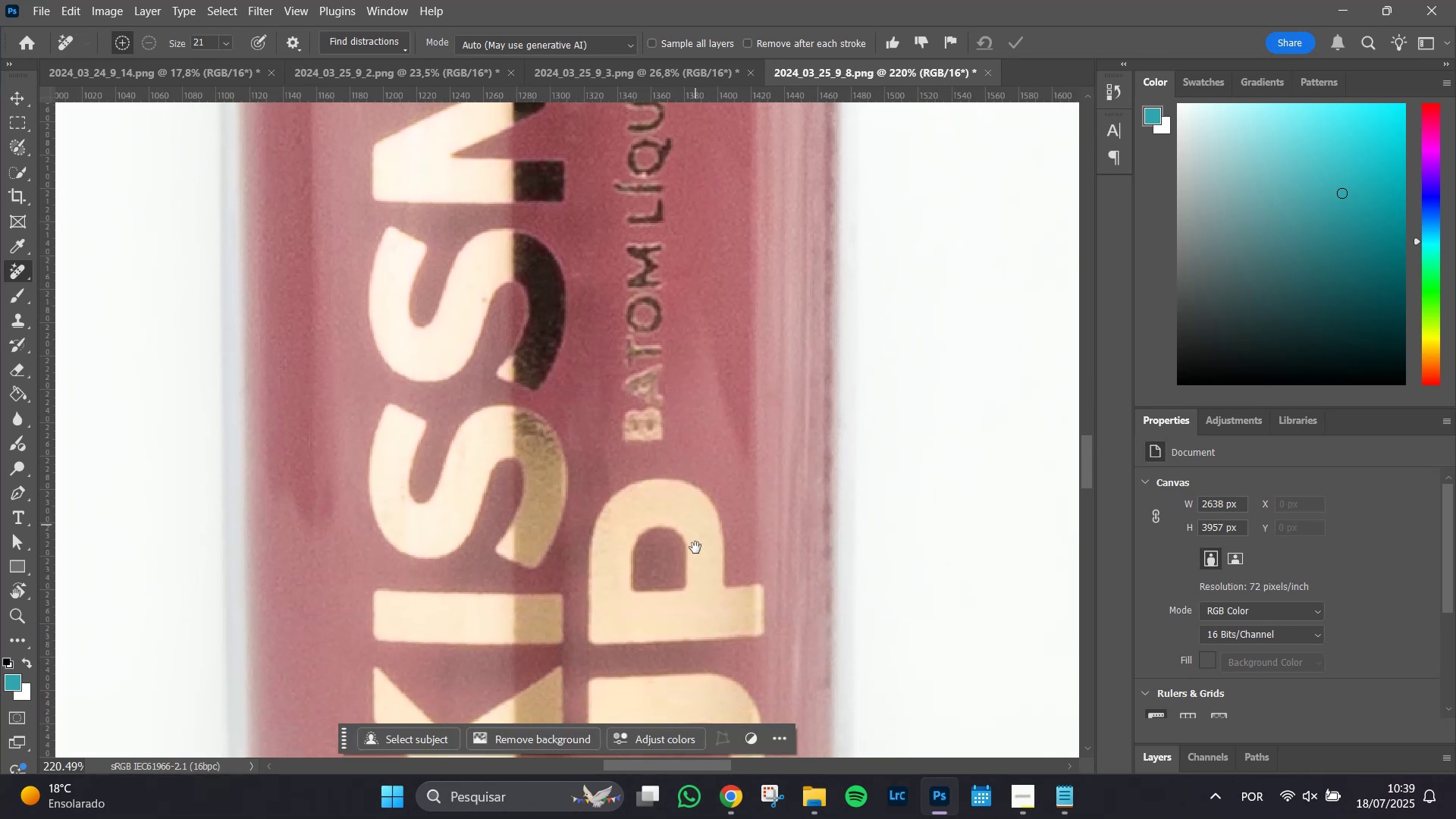 
hold_key(key=Space, duration=1.51)
 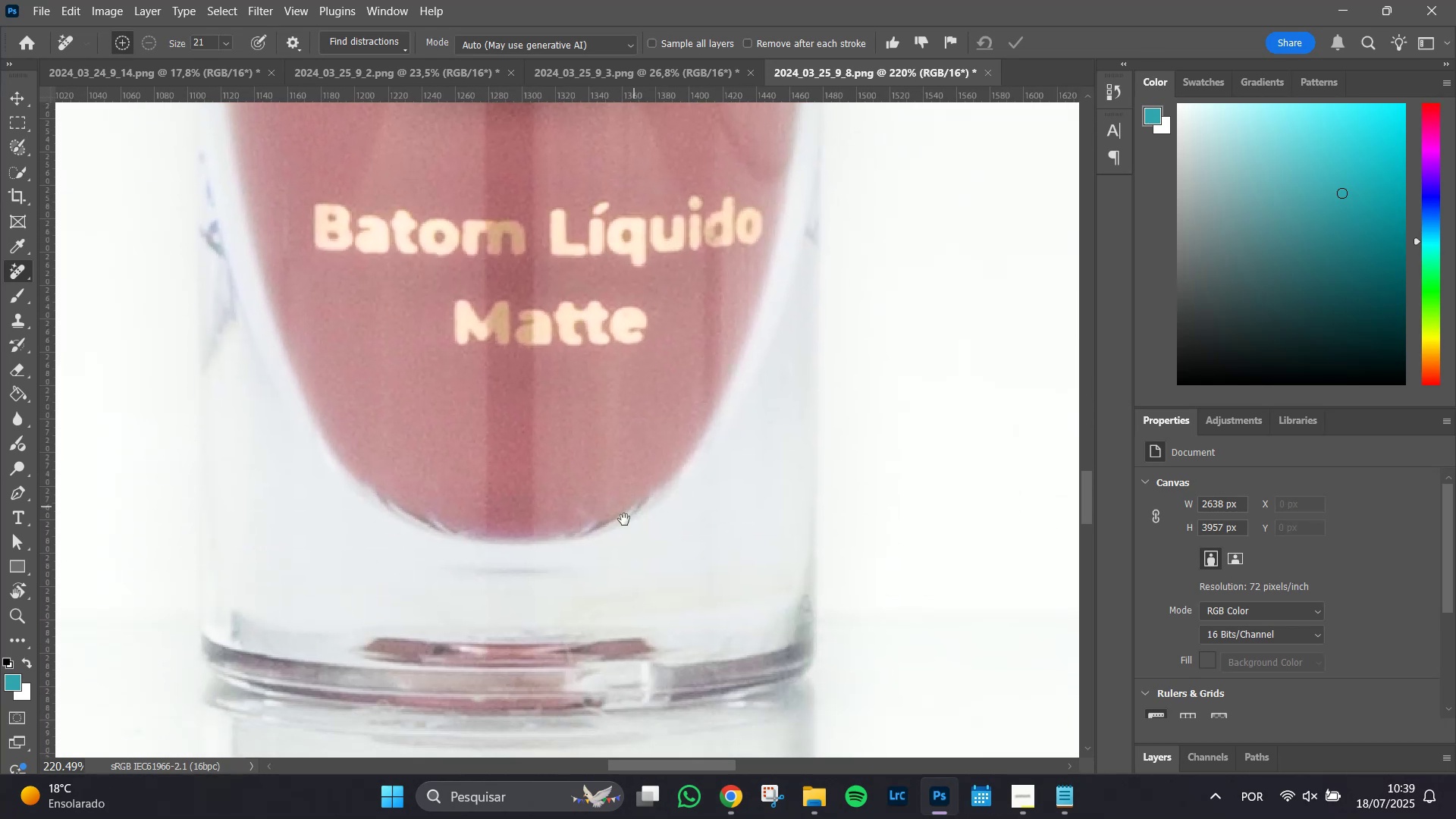 
left_click_drag(start_coordinate=[698, 569], to_coordinate=[666, 135])
 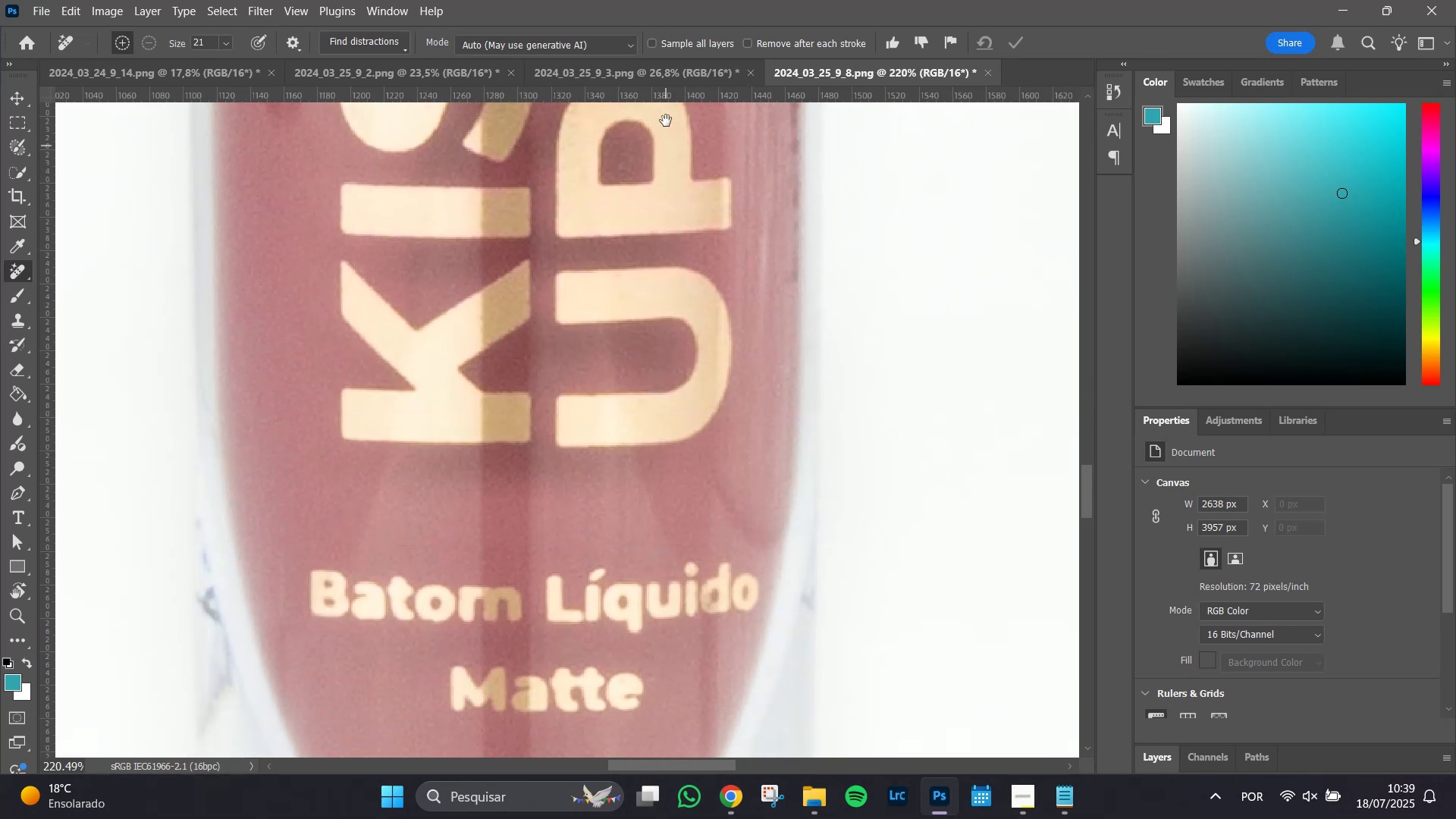 
hold_key(key=Space, duration=1.51)
 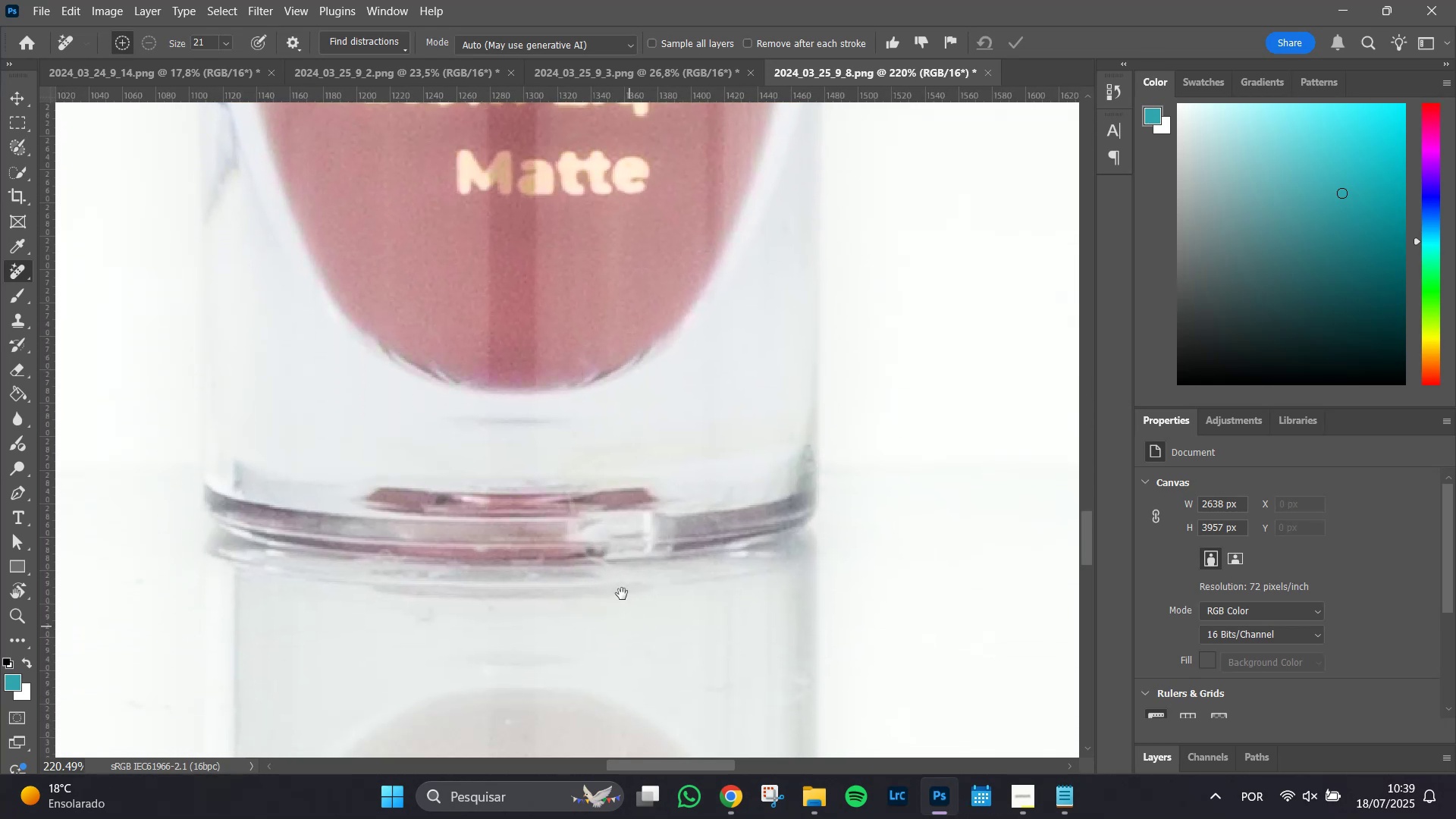 
hold_key(key=Space, duration=1.1)
 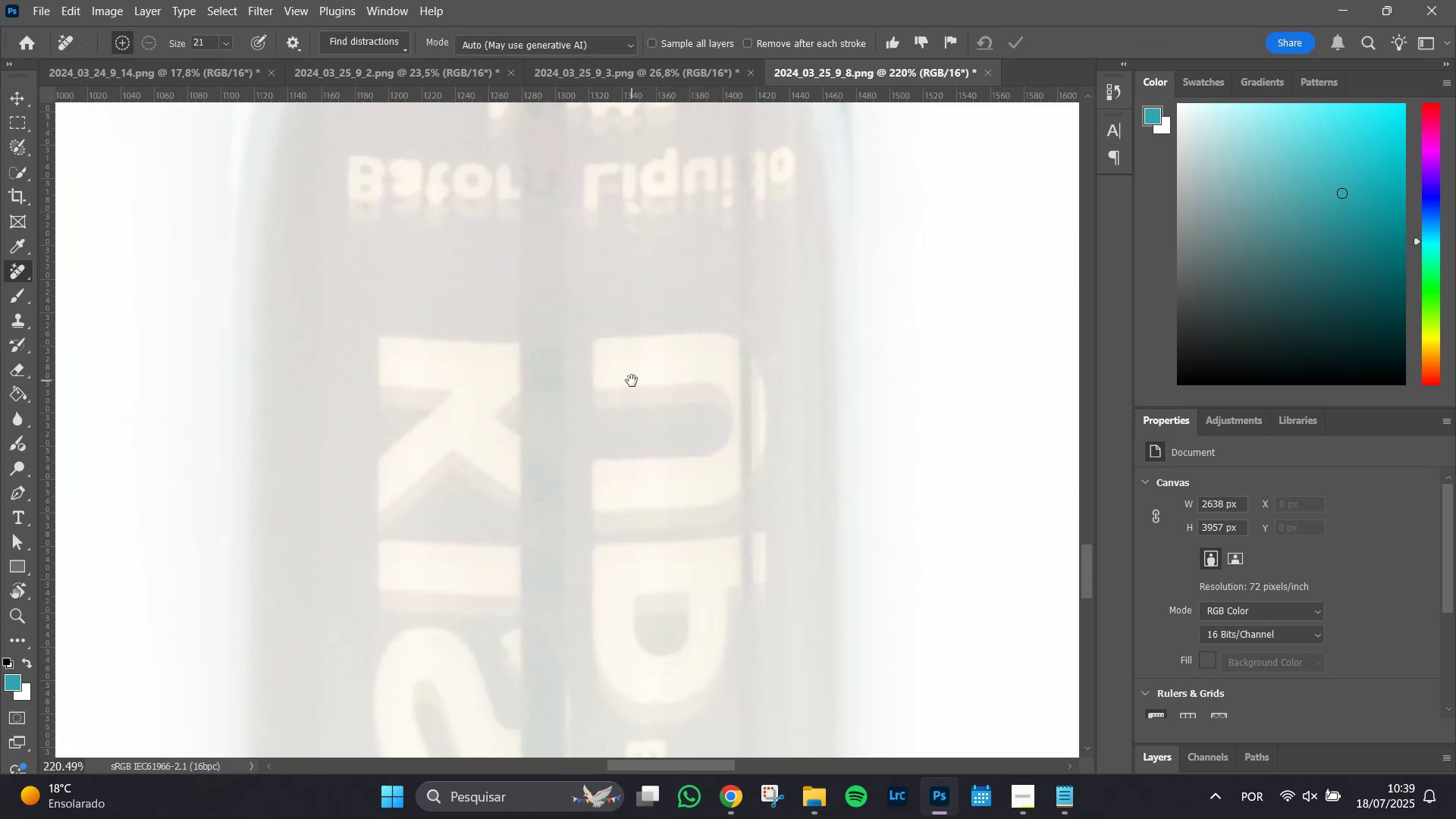 
left_click_drag(start_coordinate=[629, 630], to_coordinate=[626, 206])
 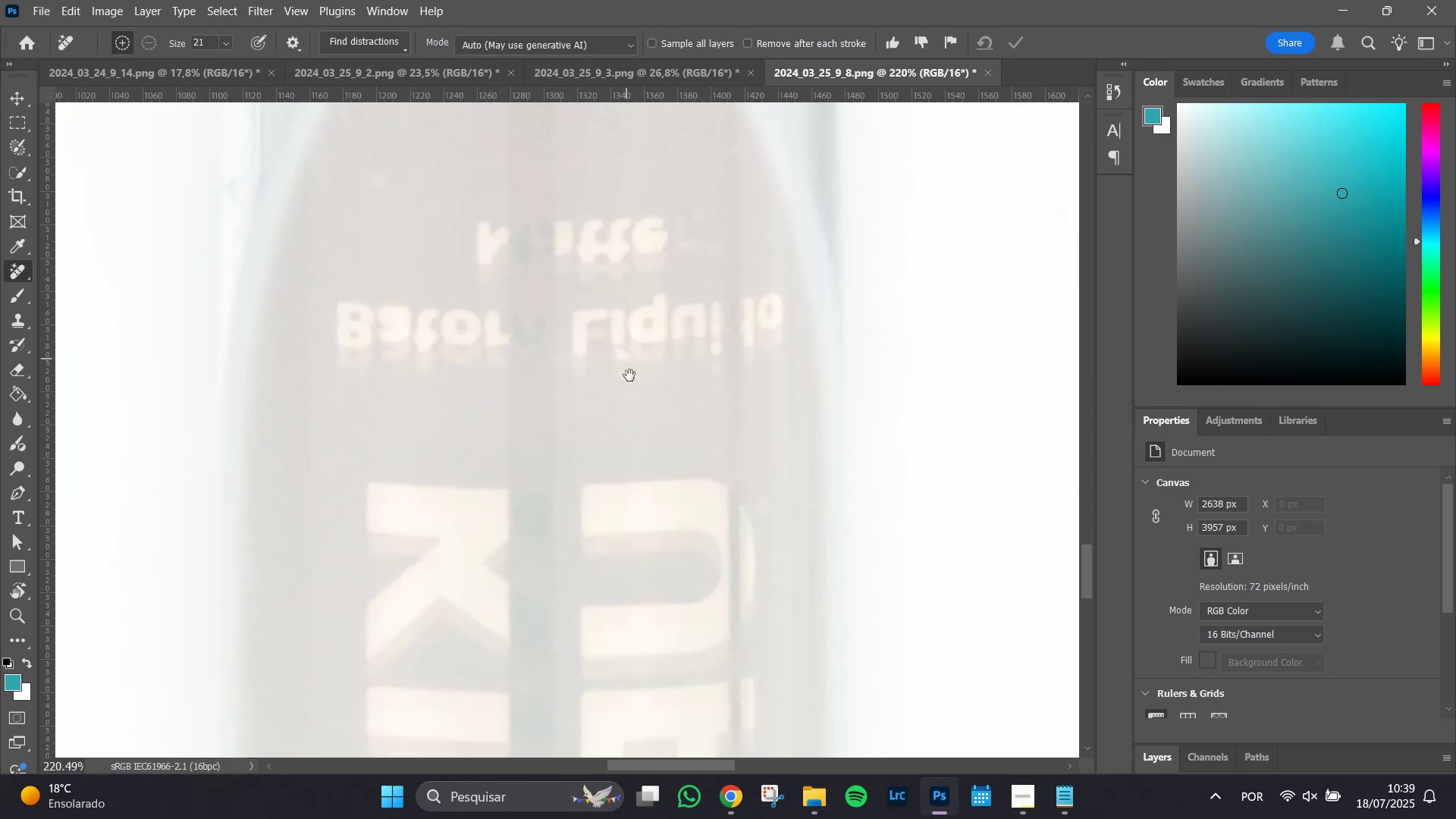 
hold_key(key=AltLeft, duration=1.51)
scroll: coordinate [681, 369], scroll_direction: down, amount: 18.0
 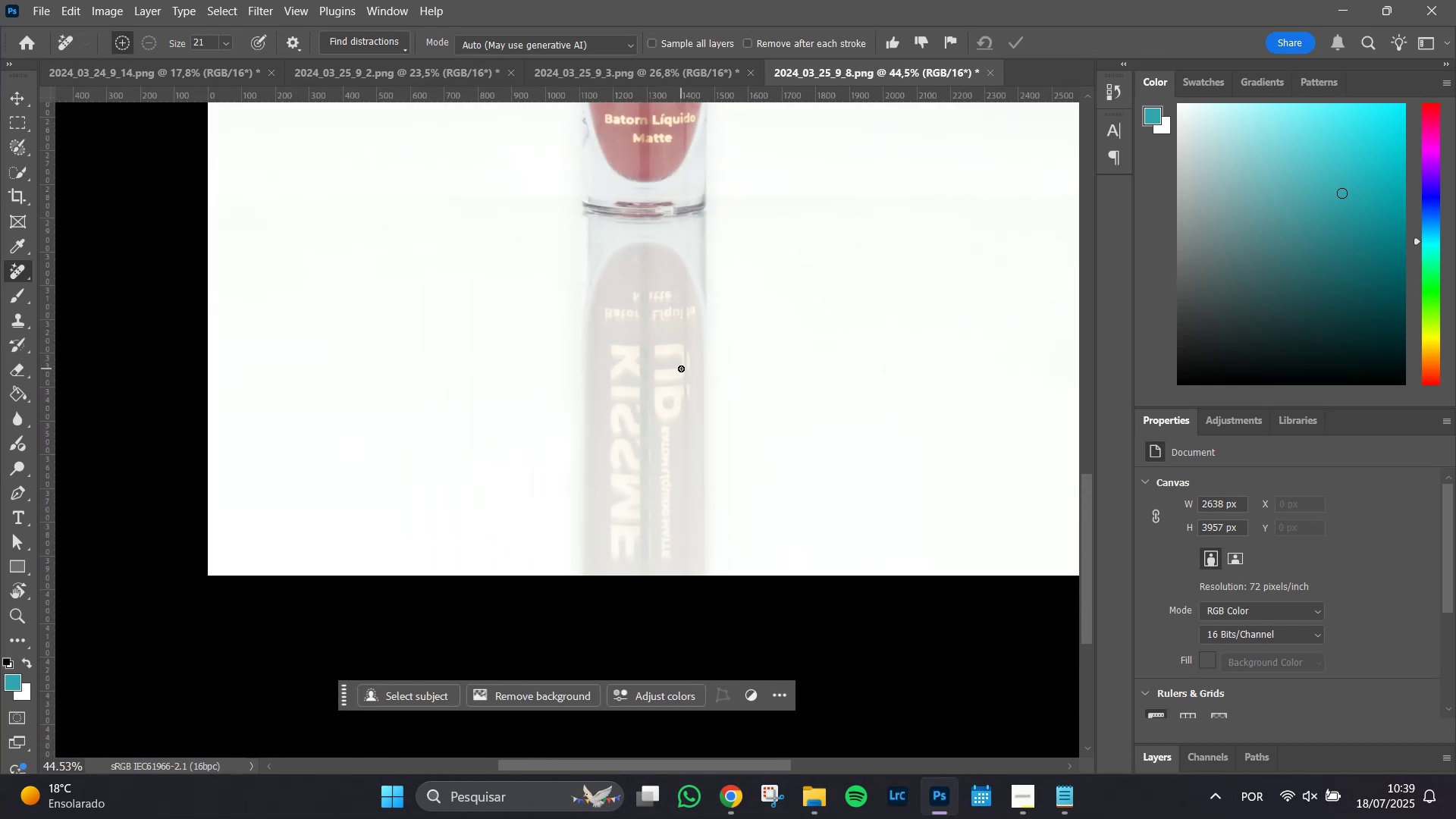 
key(Alt+AltLeft)
 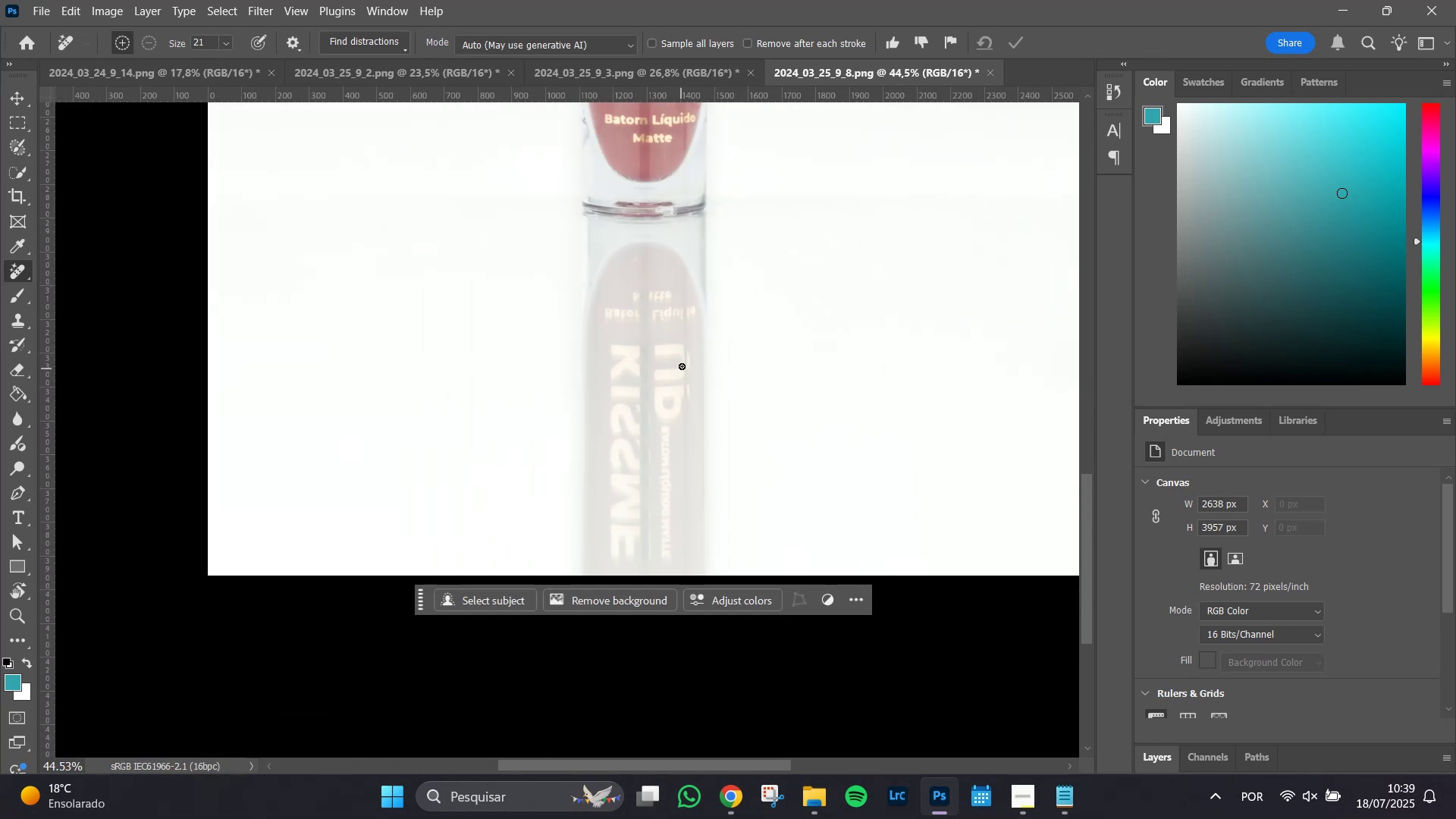 
key(Alt+AltLeft)
 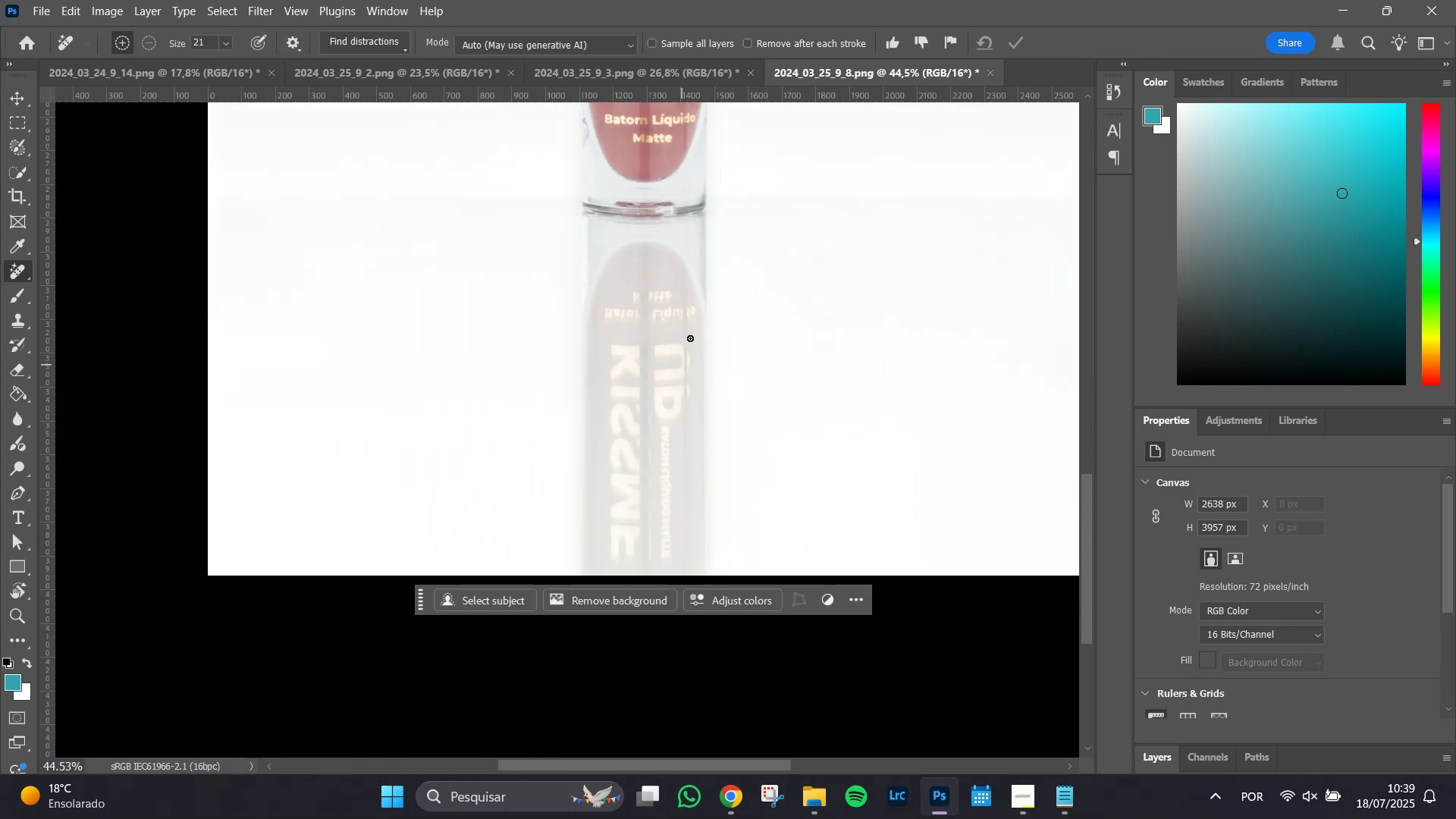 
key(Alt+AltLeft)
 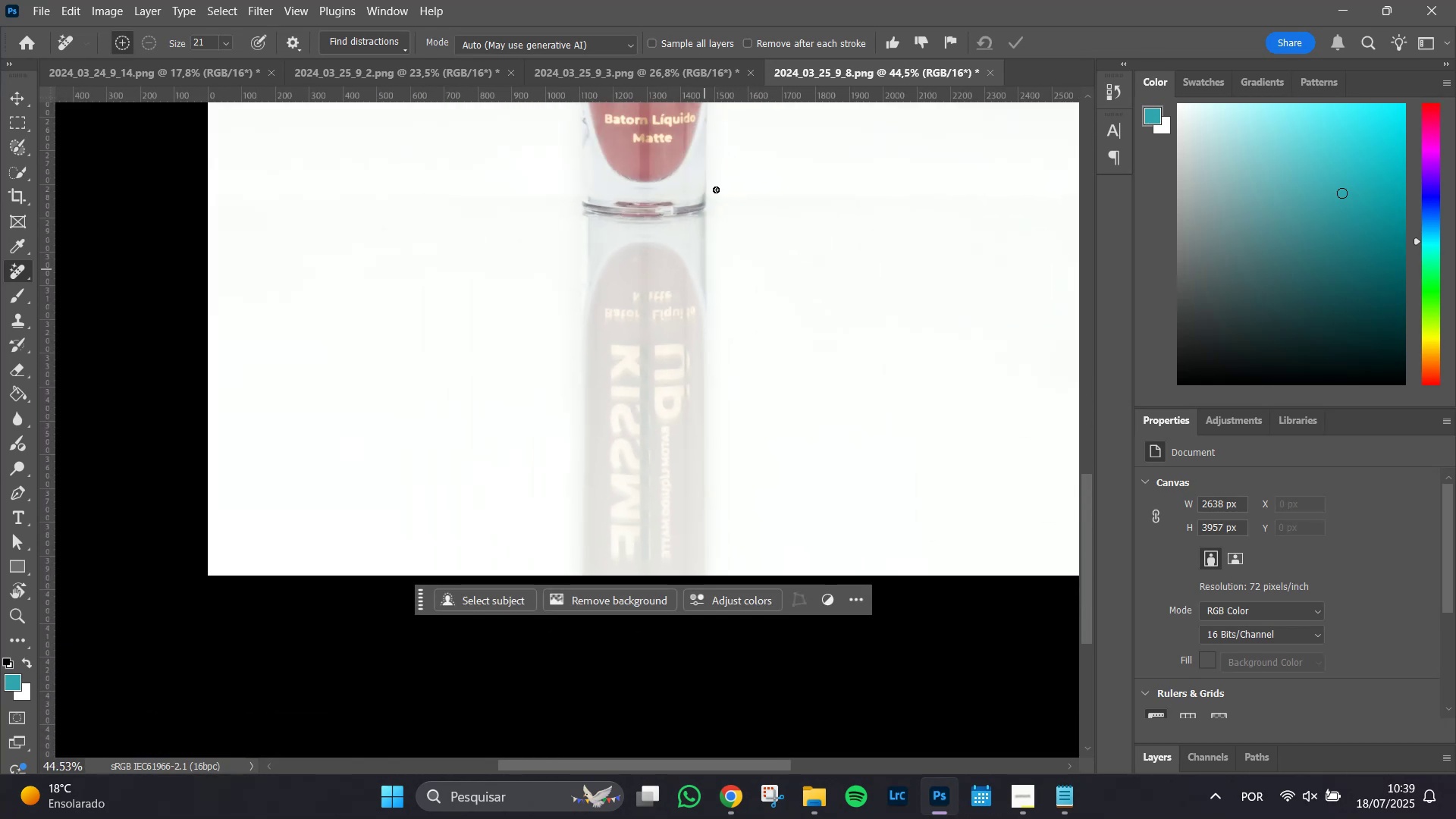 
key(Alt+AltLeft)
 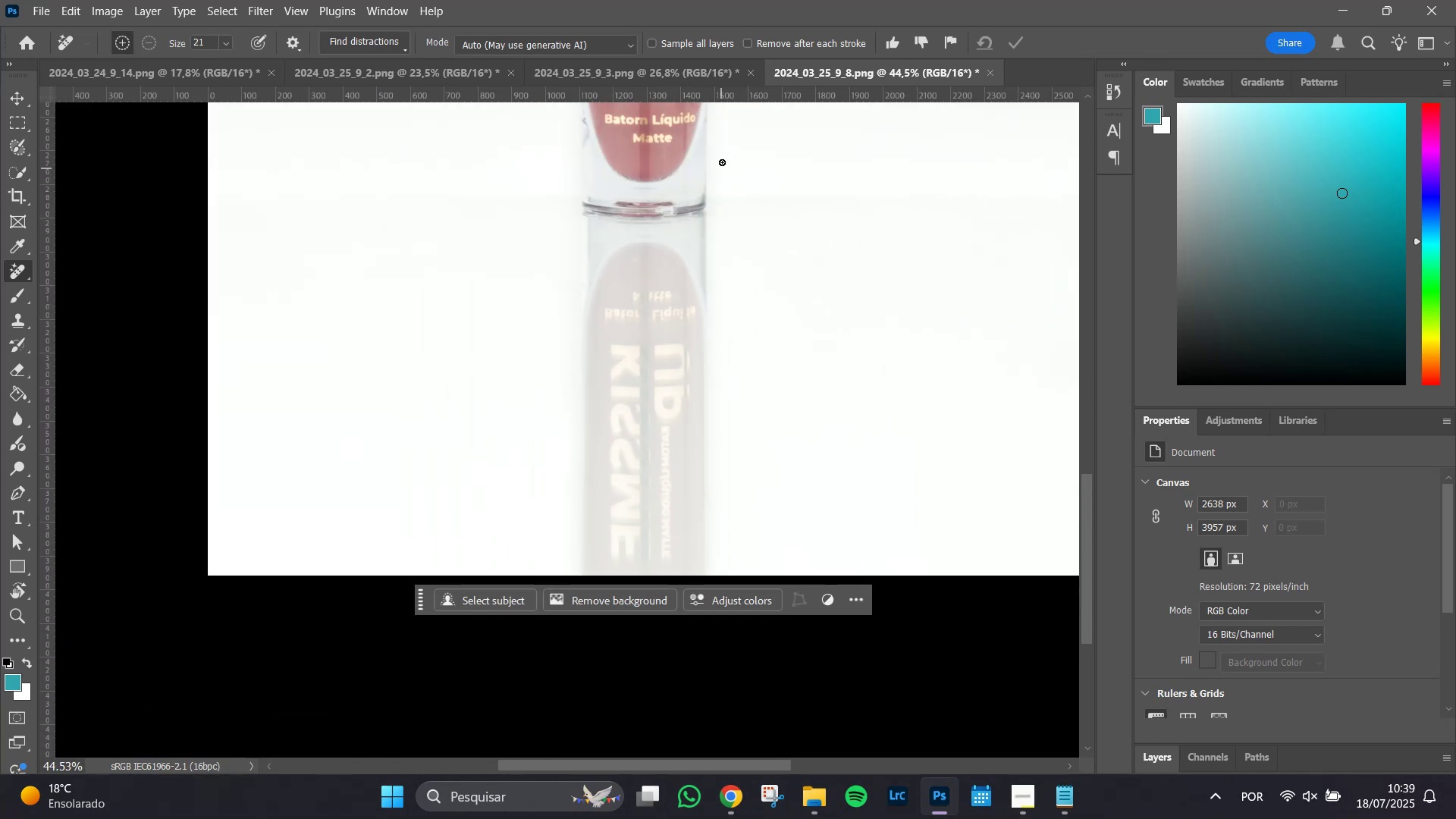 
hold_key(key=Space, duration=1.51)
 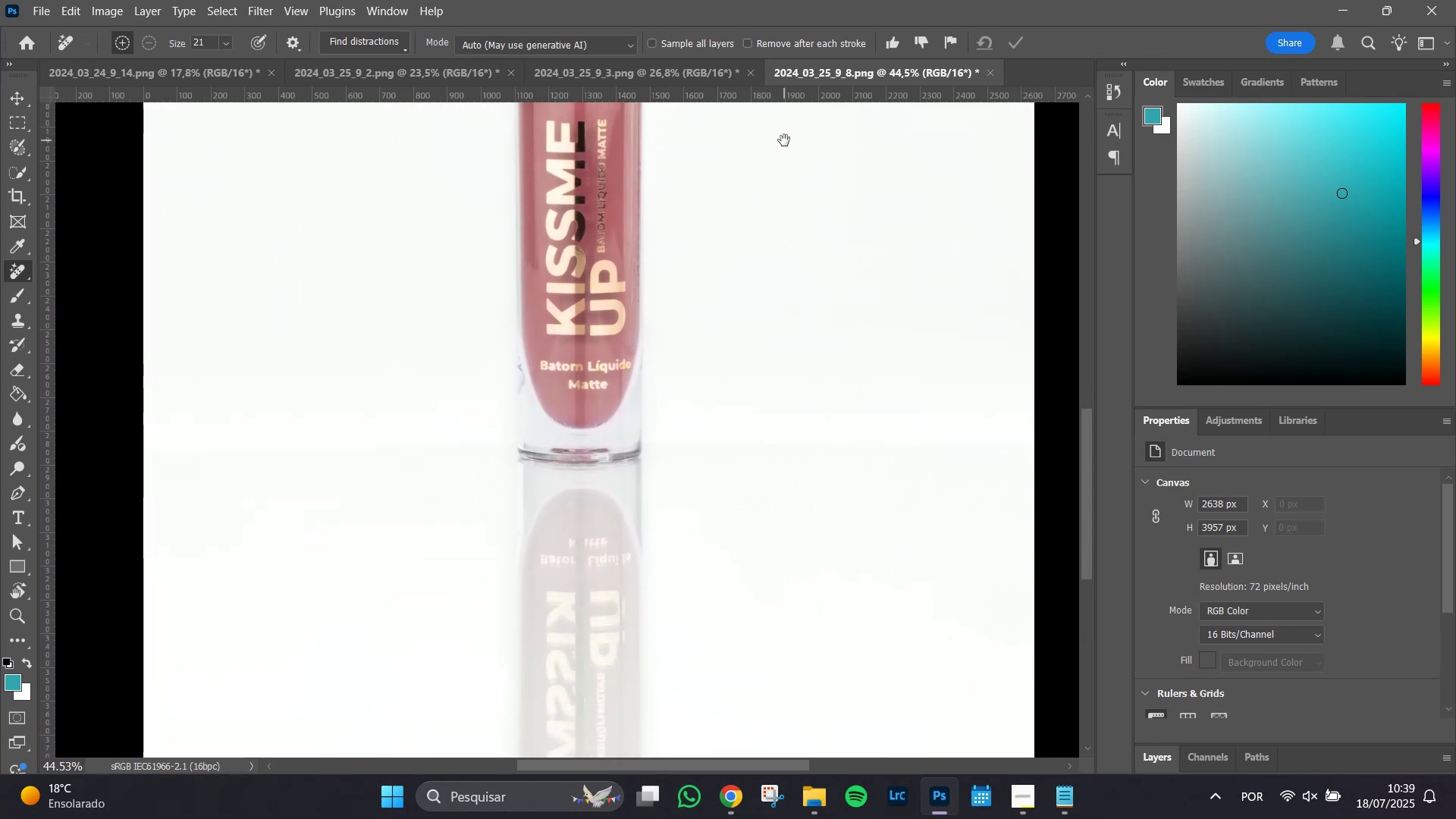 
left_click_drag(start_coordinate=[723, 162], to_coordinate=[715, 527])
 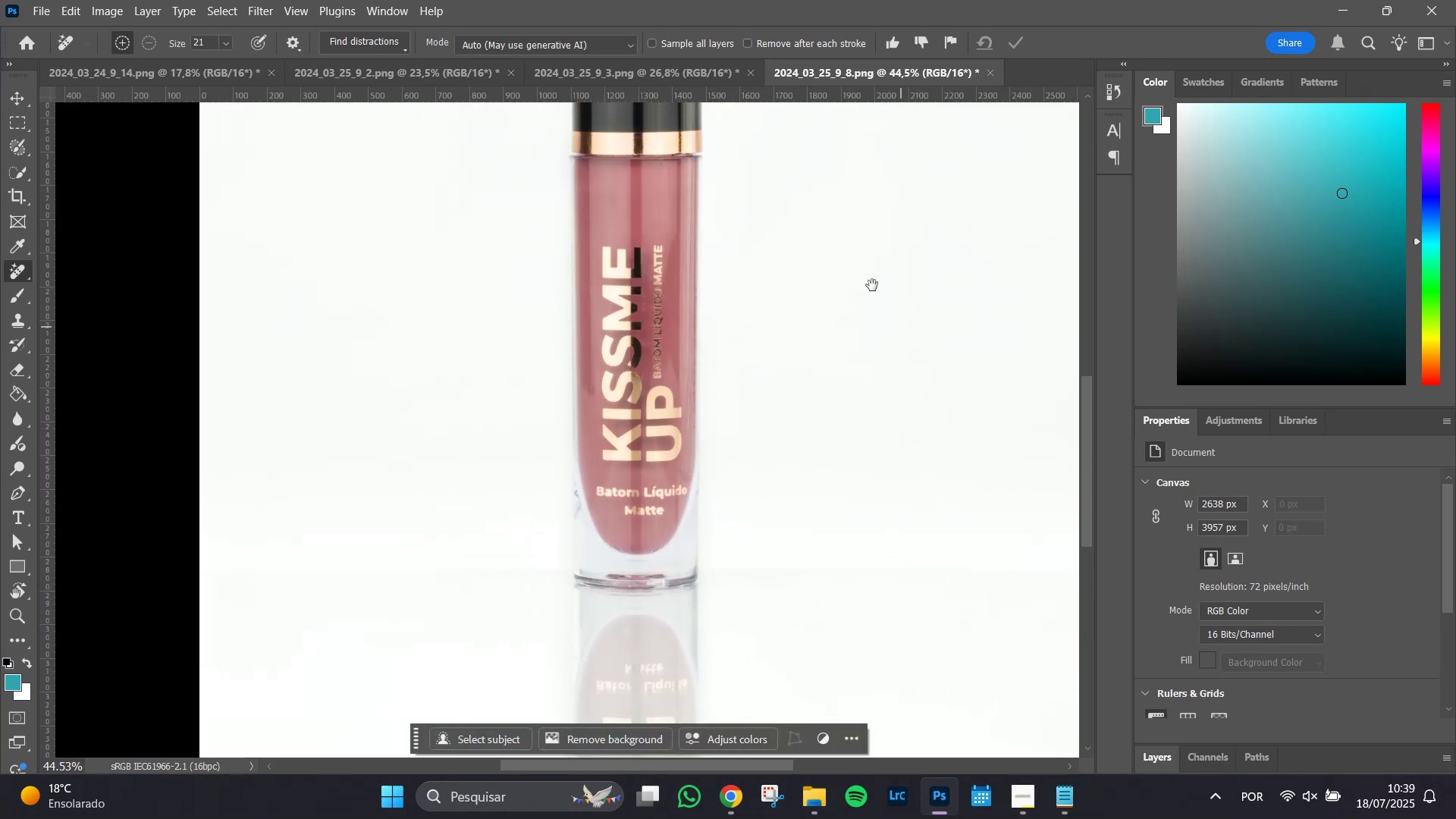 
left_click_drag(start_coordinate=[840, 266], to_coordinate=[795, 488])
 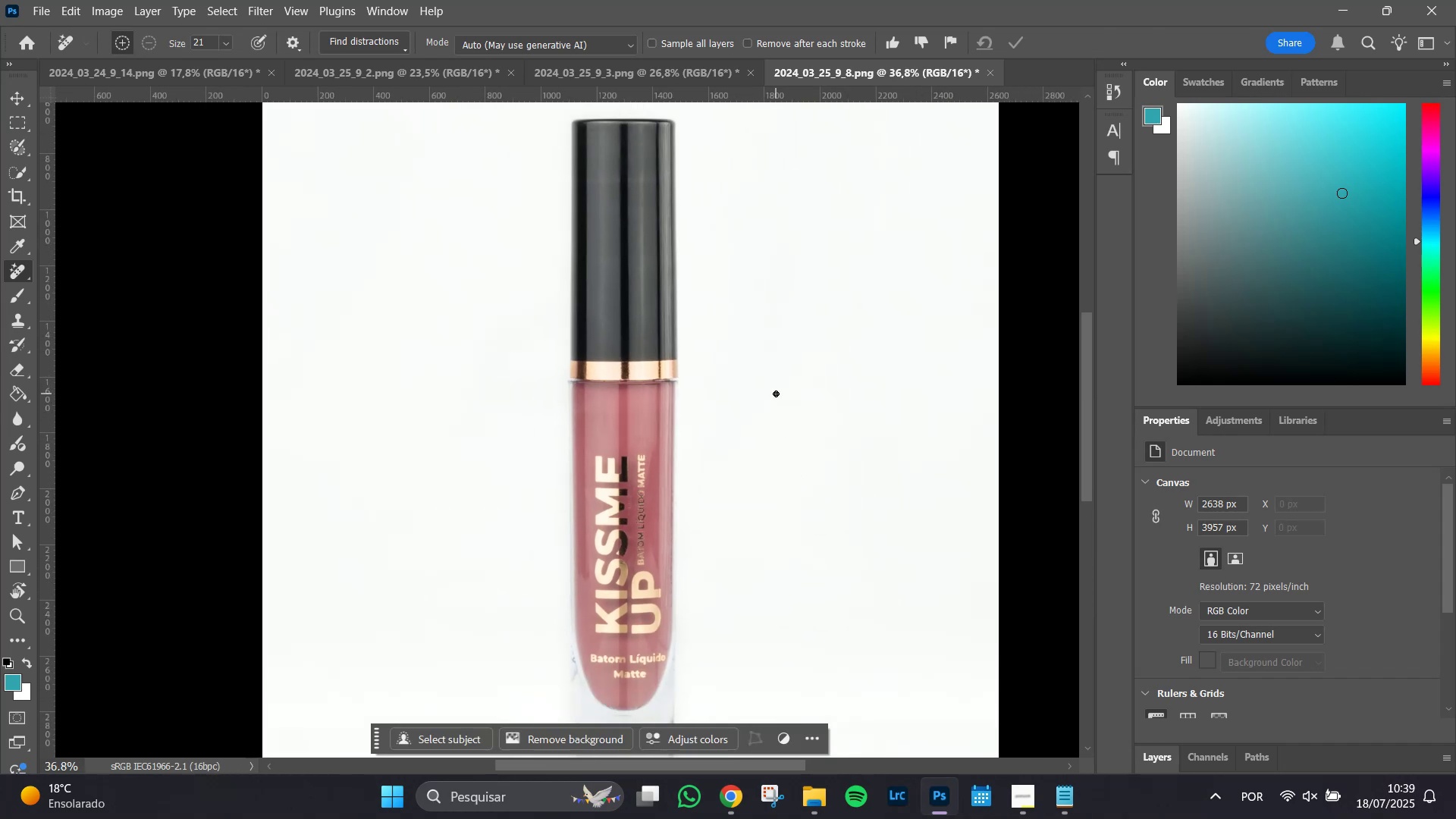 
hold_key(key=Space, duration=1.22)
 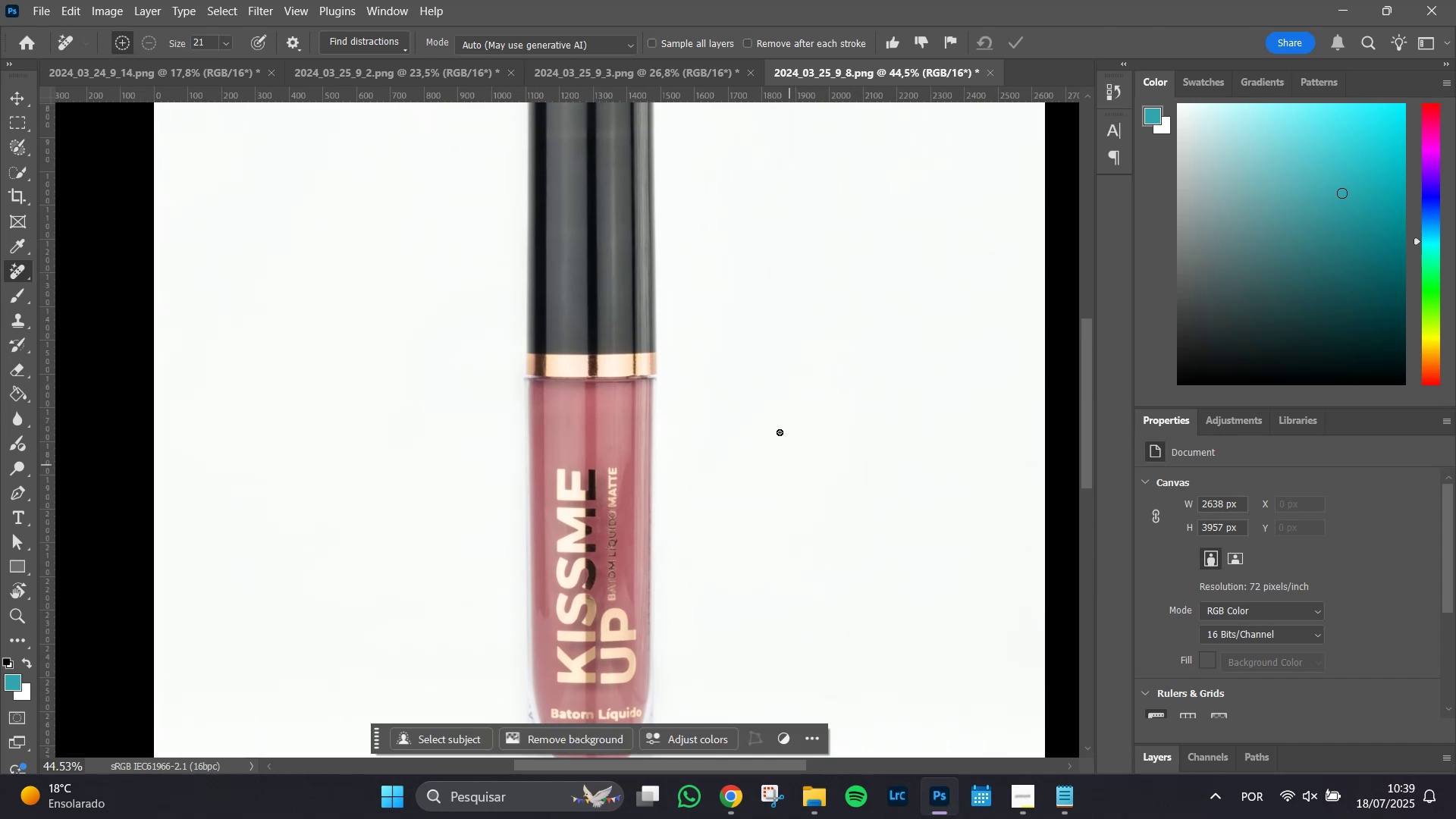 
hold_key(key=AltLeft, duration=0.47)
scroll: coordinate [776, 394], scroll_direction: down, amount: 3.0
 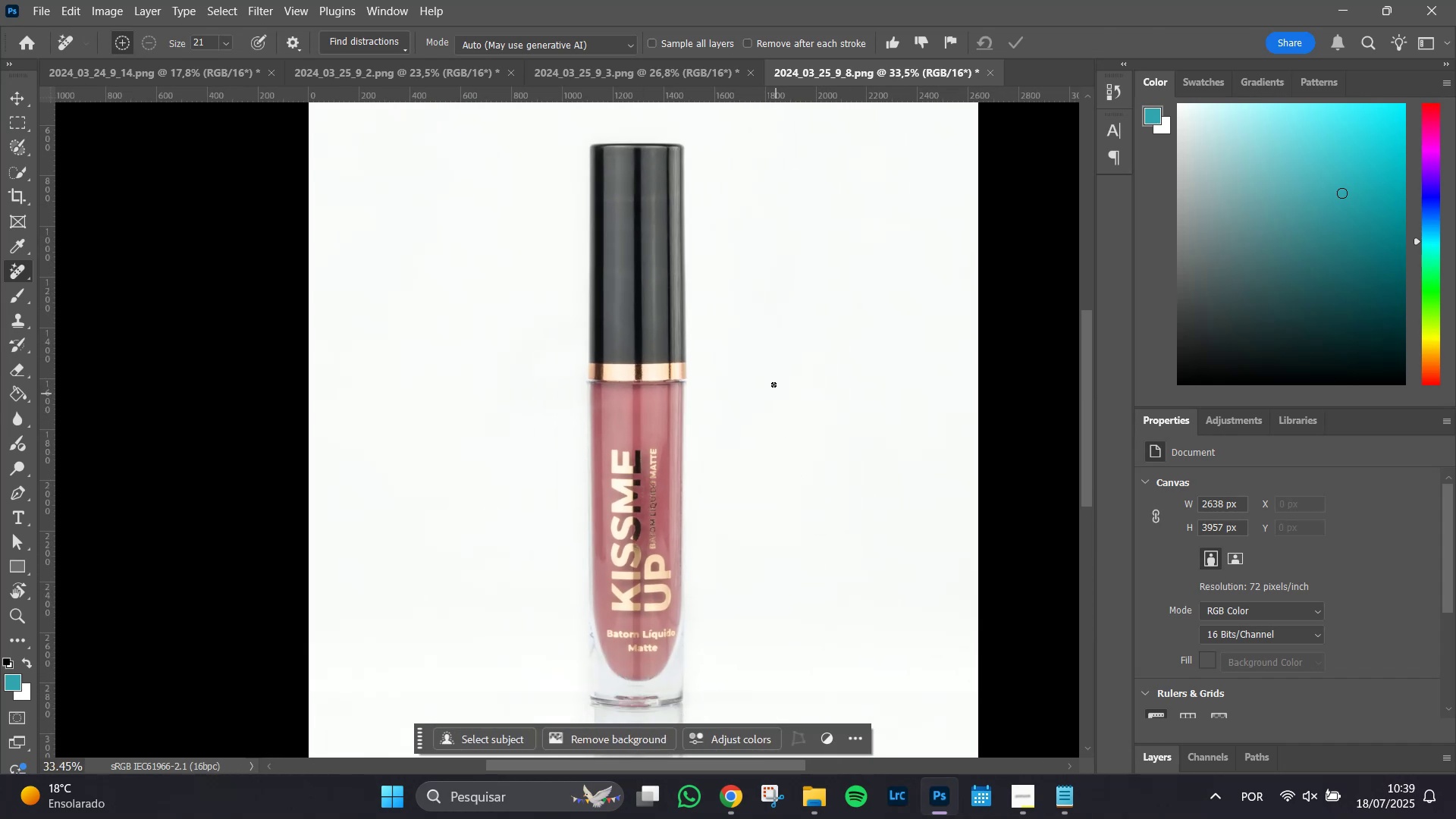 
hold_key(key=Space, duration=1.21)
 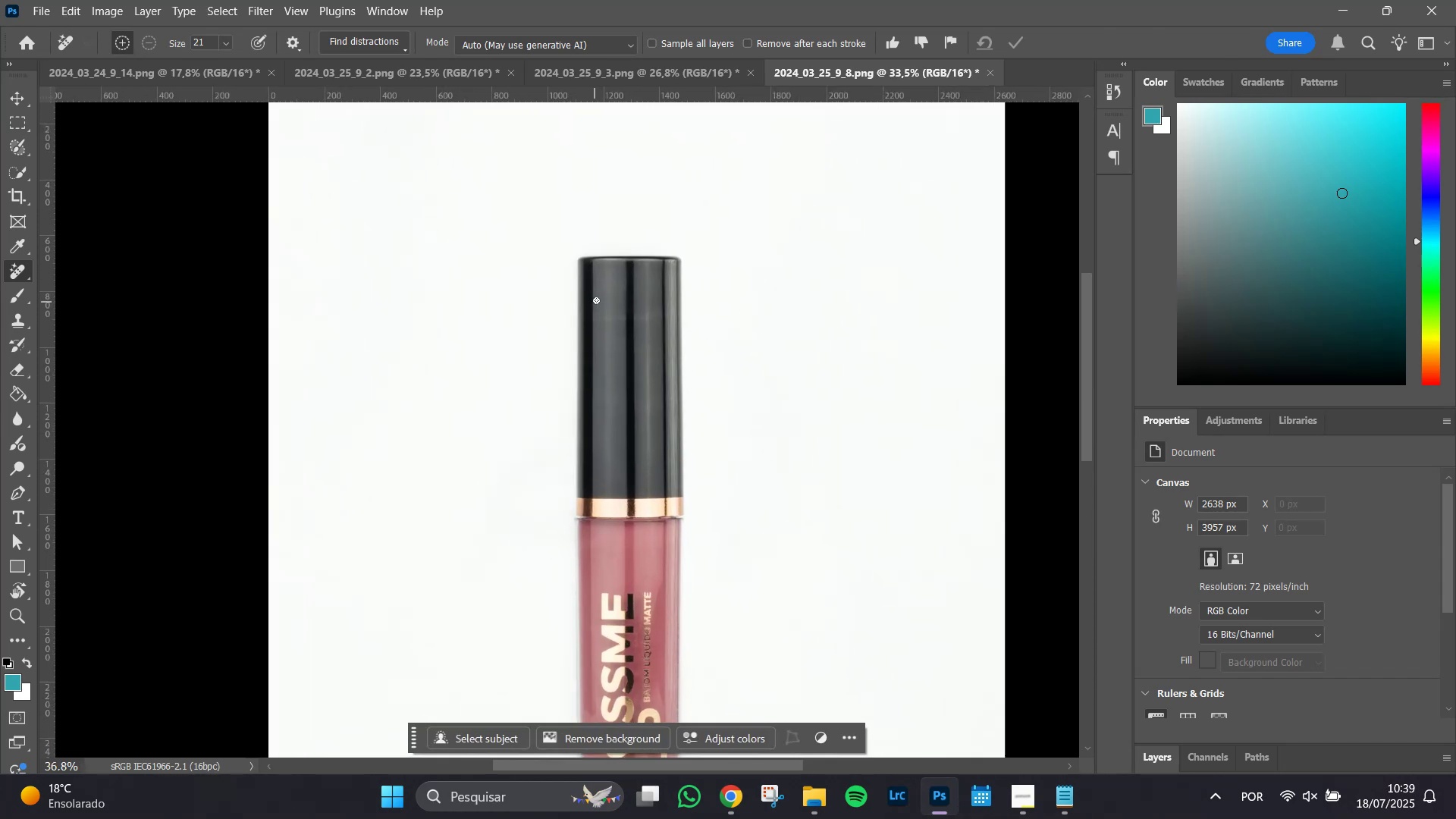 
left_click_drag(start_coordinate=[761, 175], to_coordinate=[758, 320])
 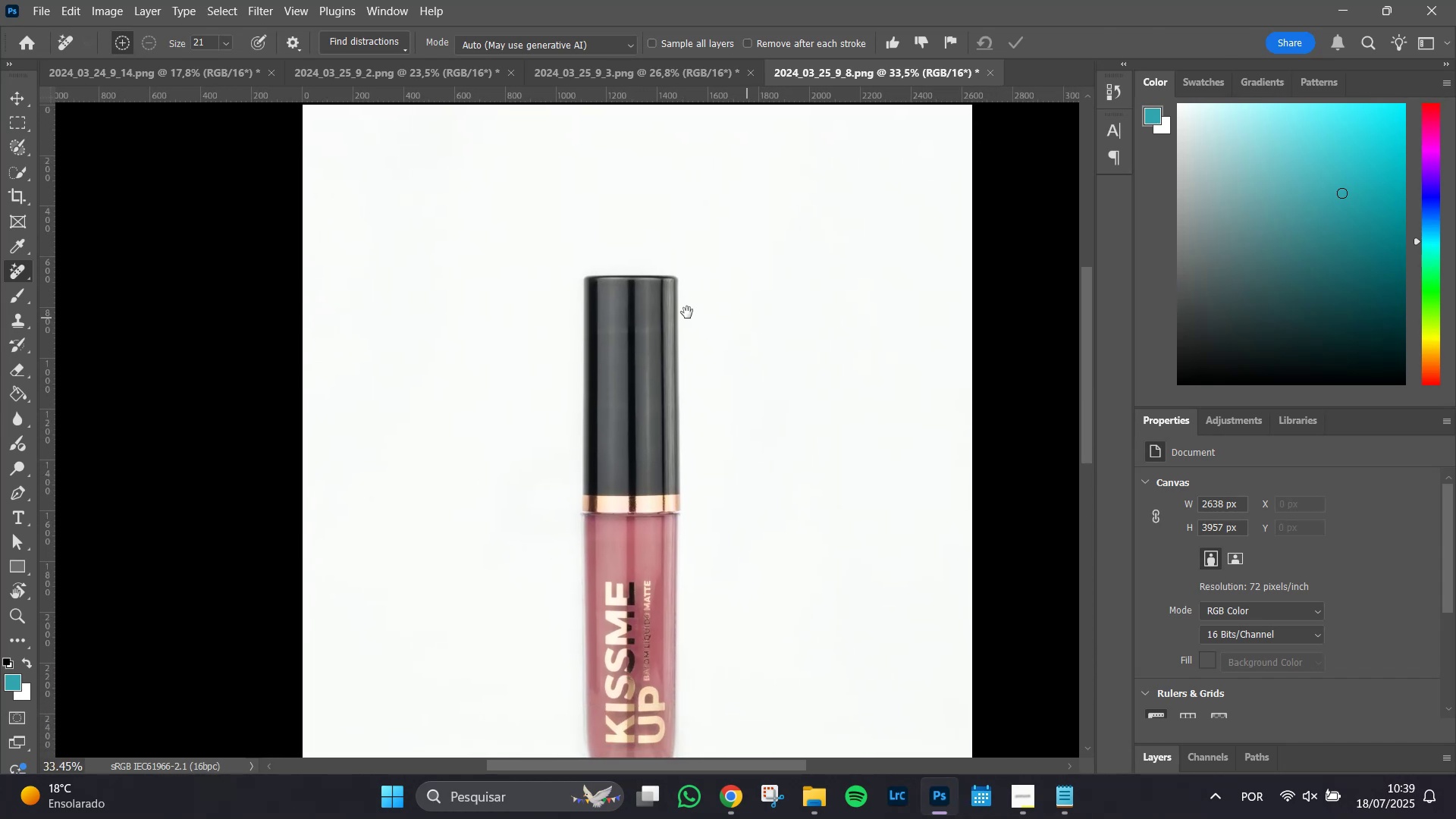 
key(Alt+X)
 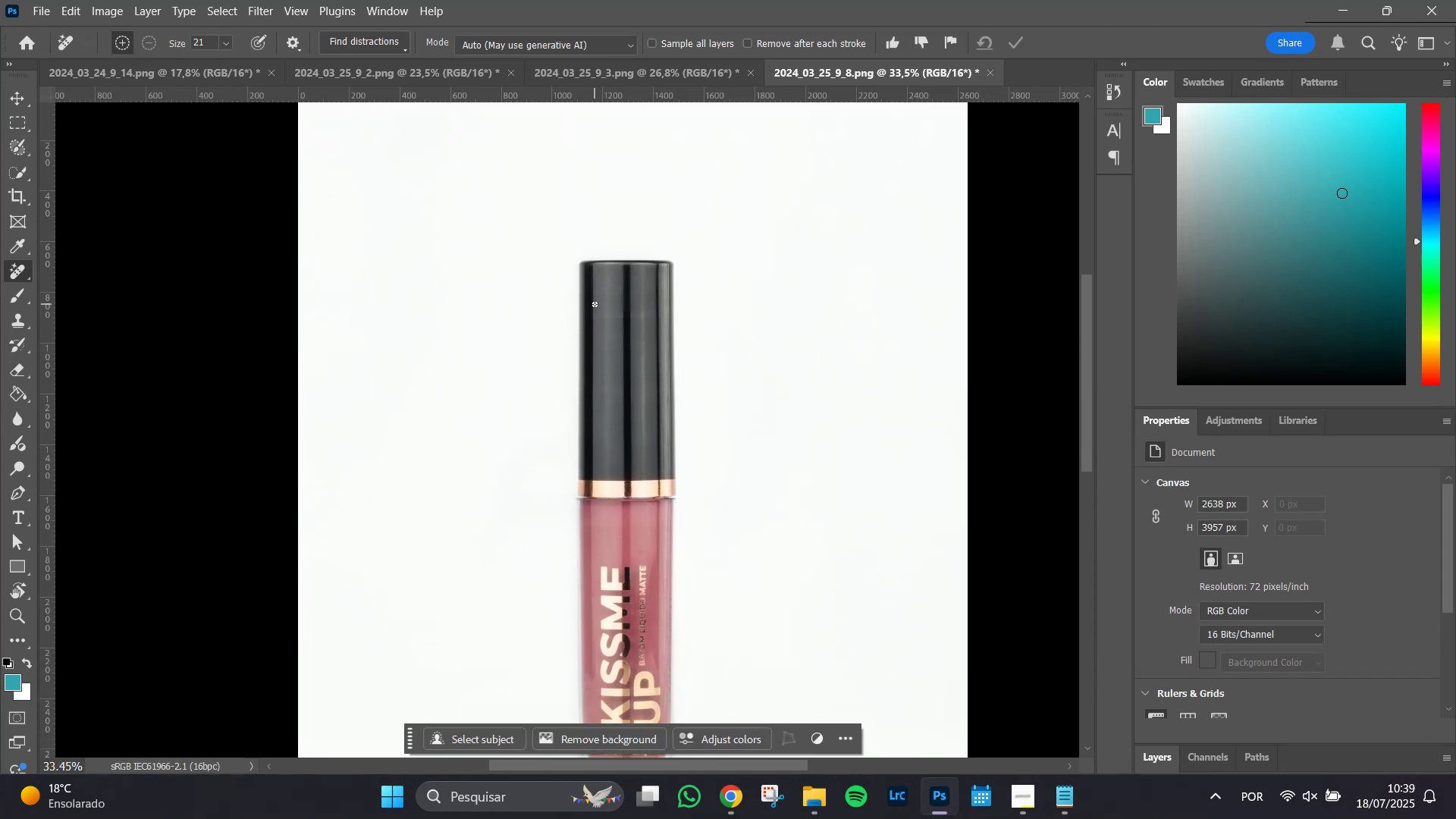 
scroll: coordinate [628, 312], scroll_direction: up, amount: 15.0
 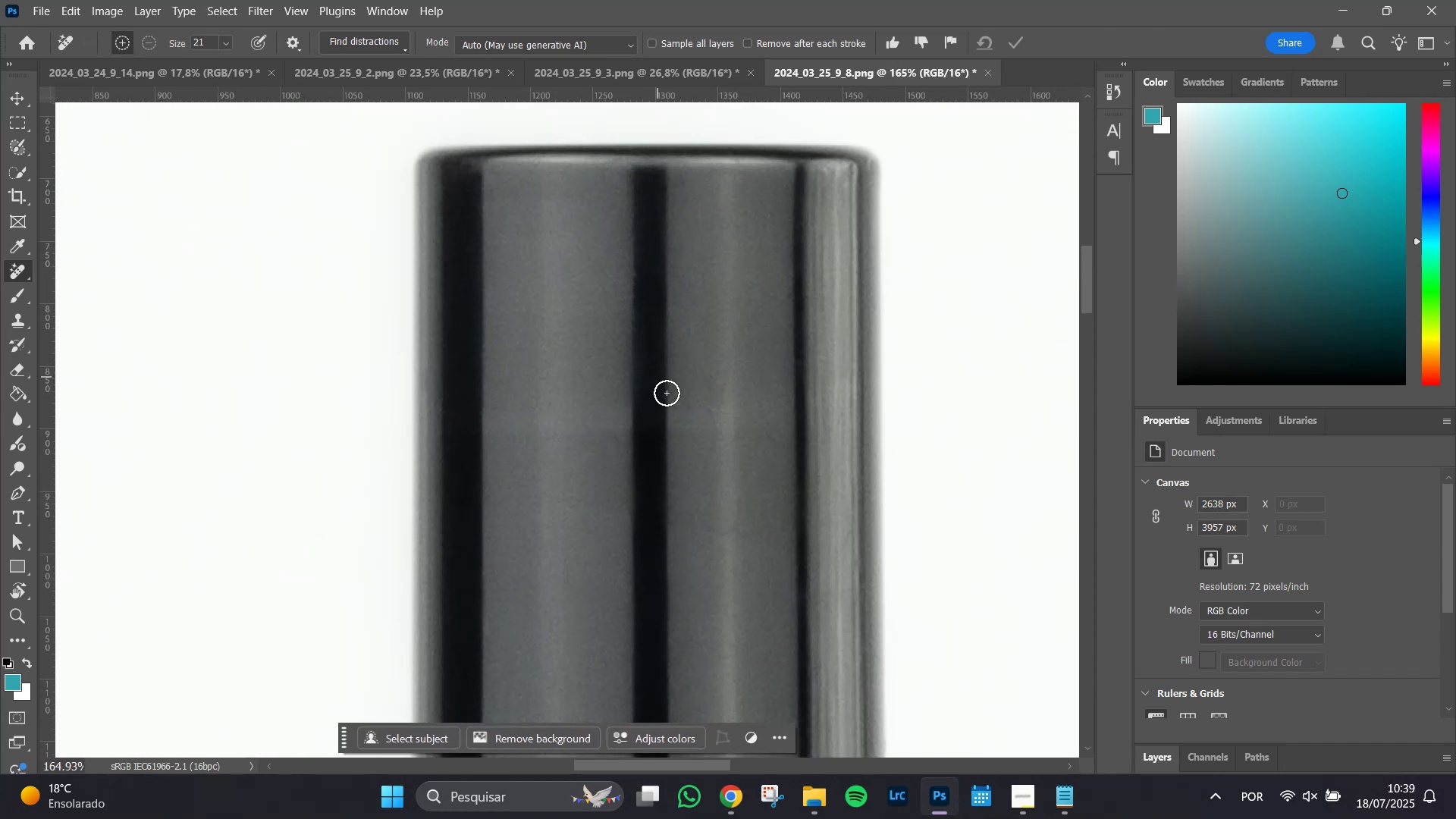 
hold_key(key=Space, duration=1.51)
 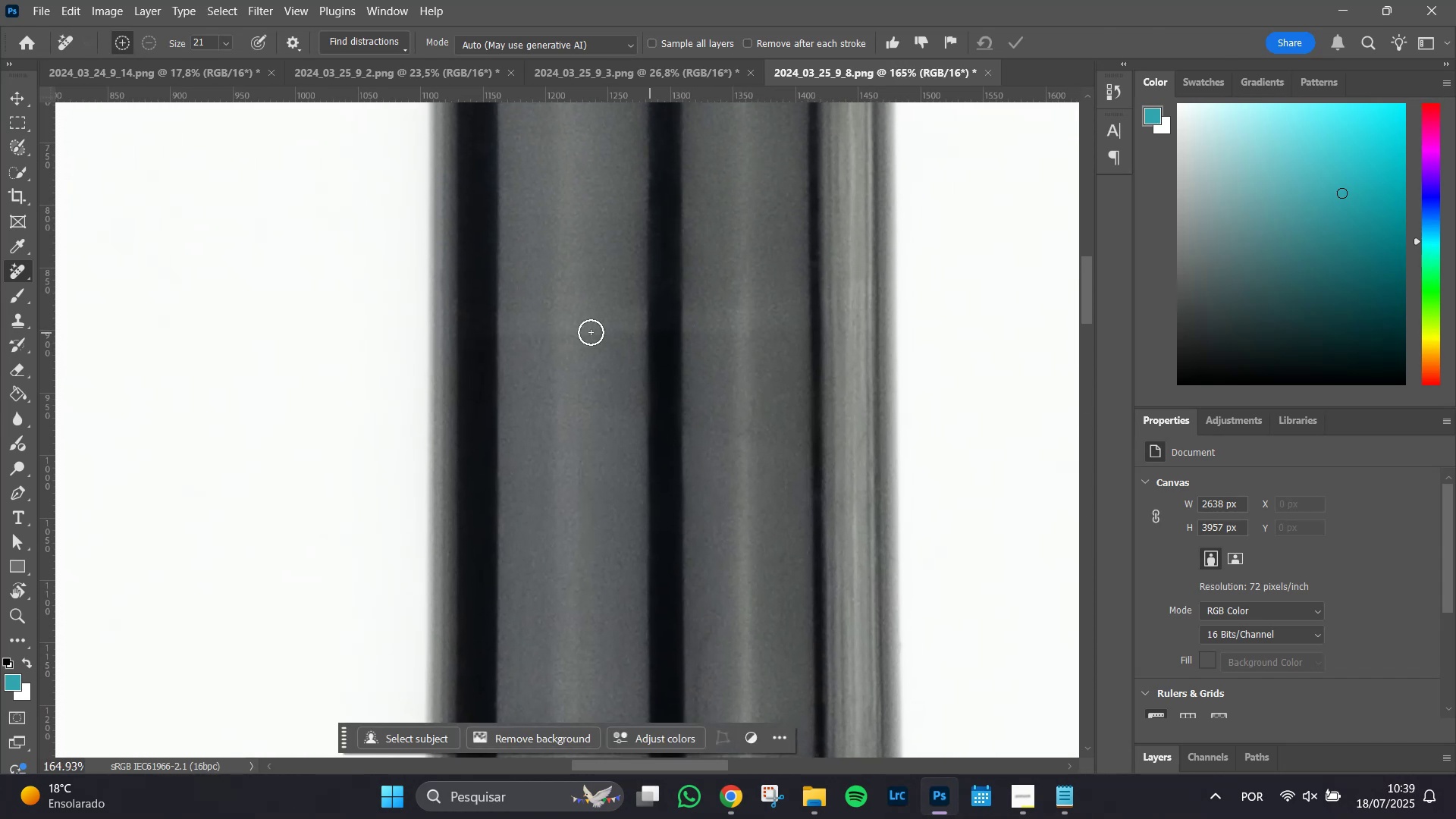 
left_click_drag(start_coordinate=[674, 429], to_coordinate=[689, 331])
 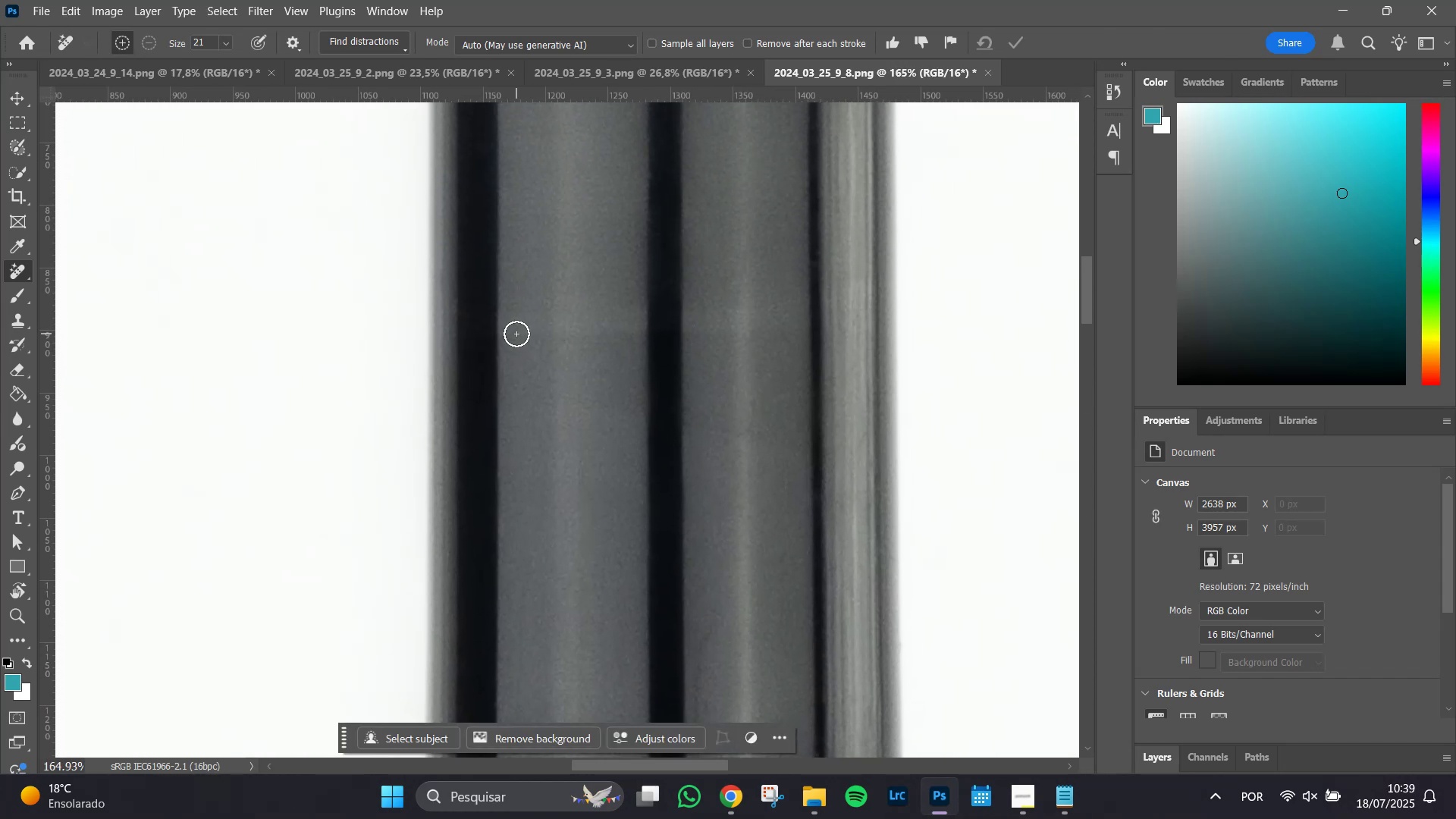 
hold_key(key=Space, duration=0.41)
 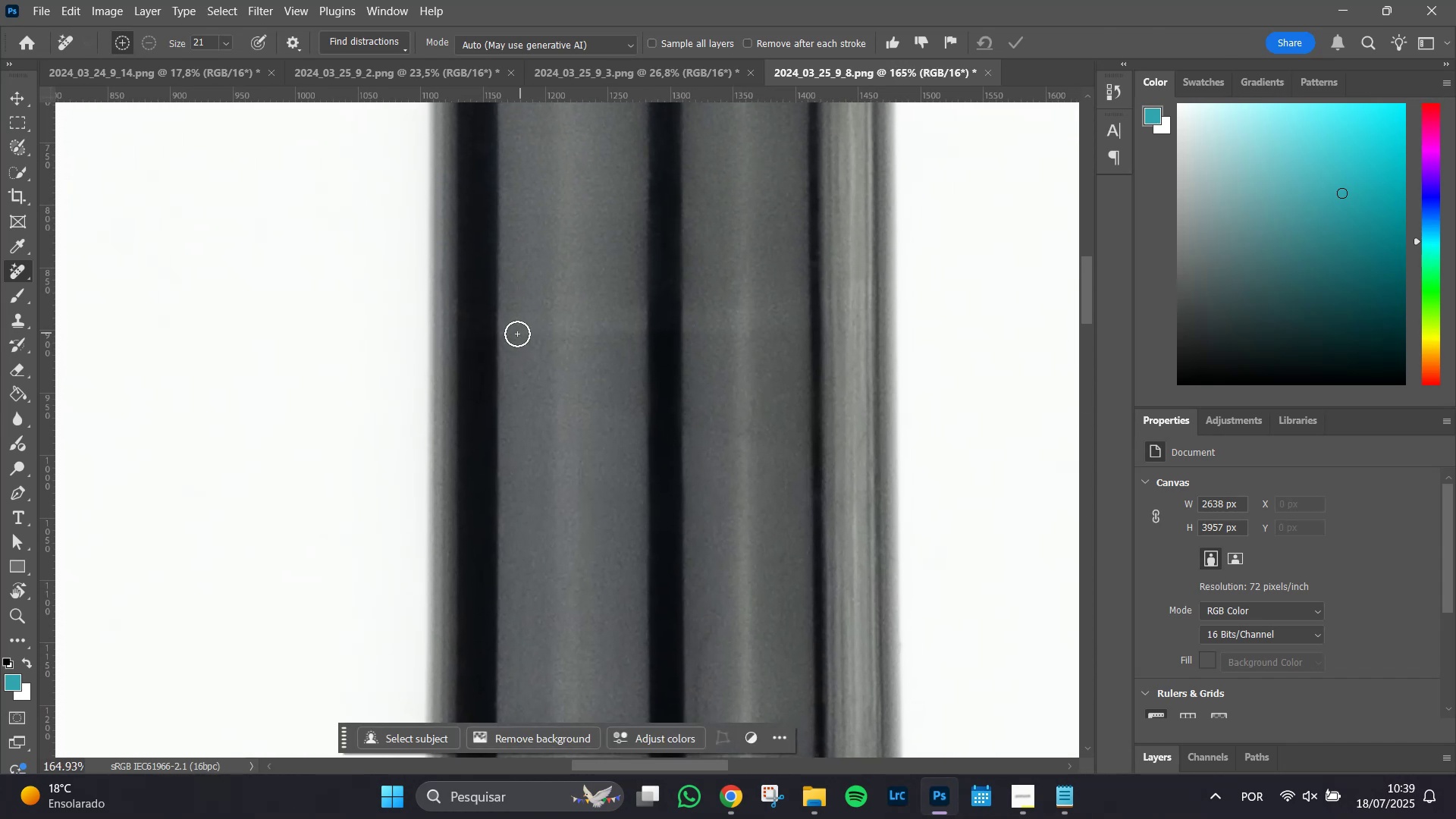 
hold_key(key=AltLeft, duration=0.78)
 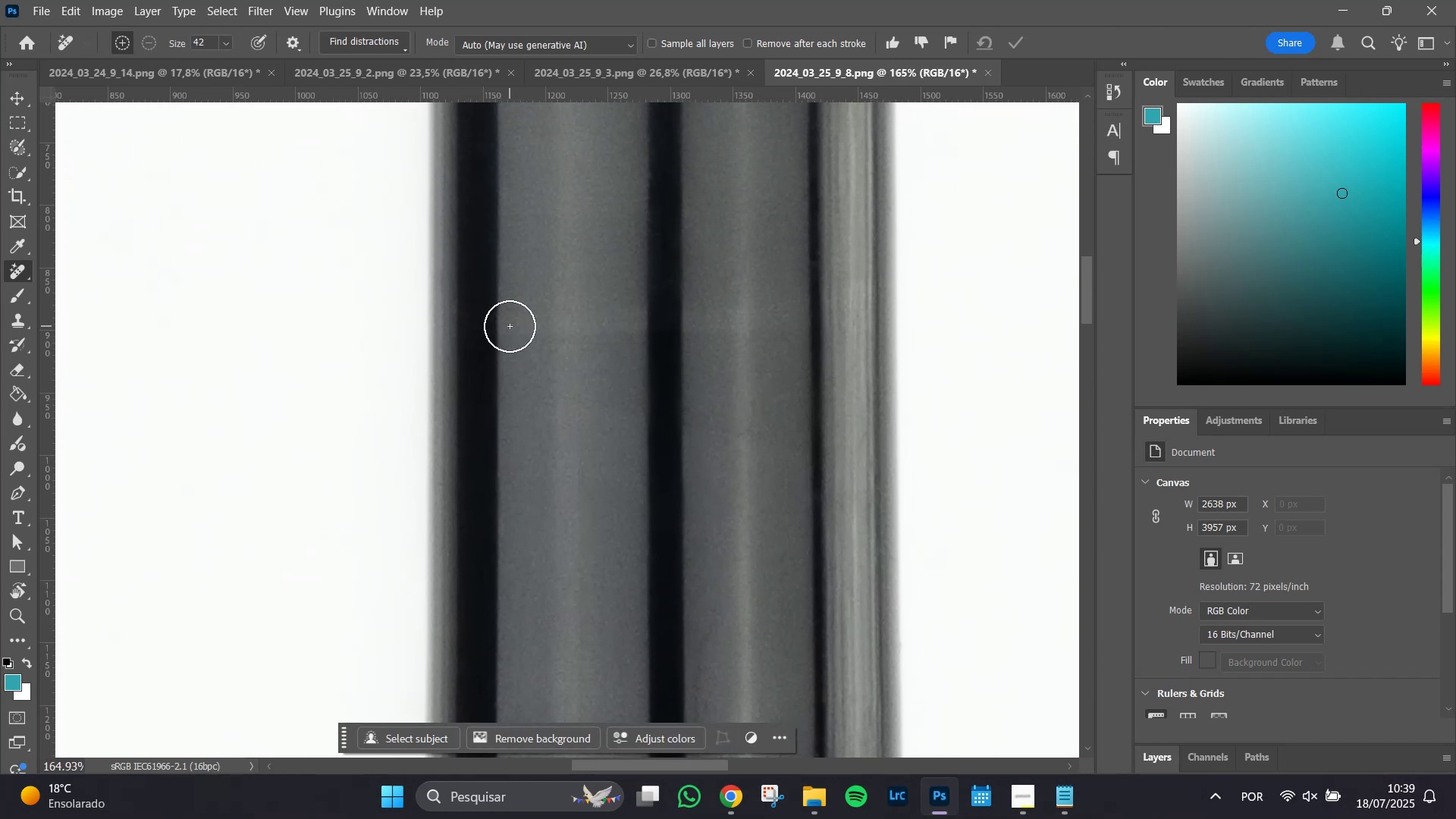 
hold_key(key=ShiftLeft, duration=1.51)
left_click_drag(start_coordinate=[510, 326], to_coordinate=[637, 319])
 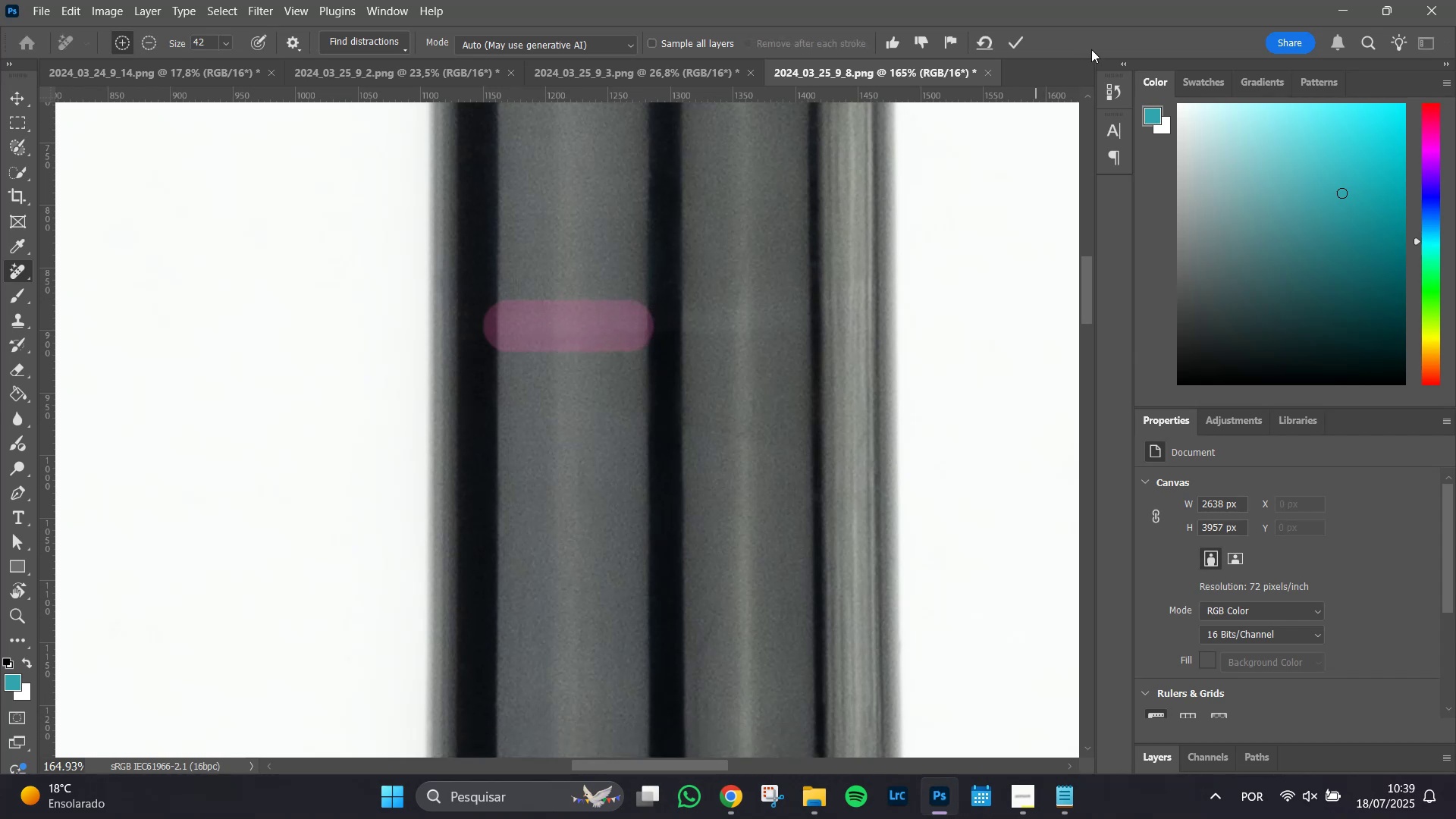 
hold_key(key=ShiftLeft, duration=1.19)
 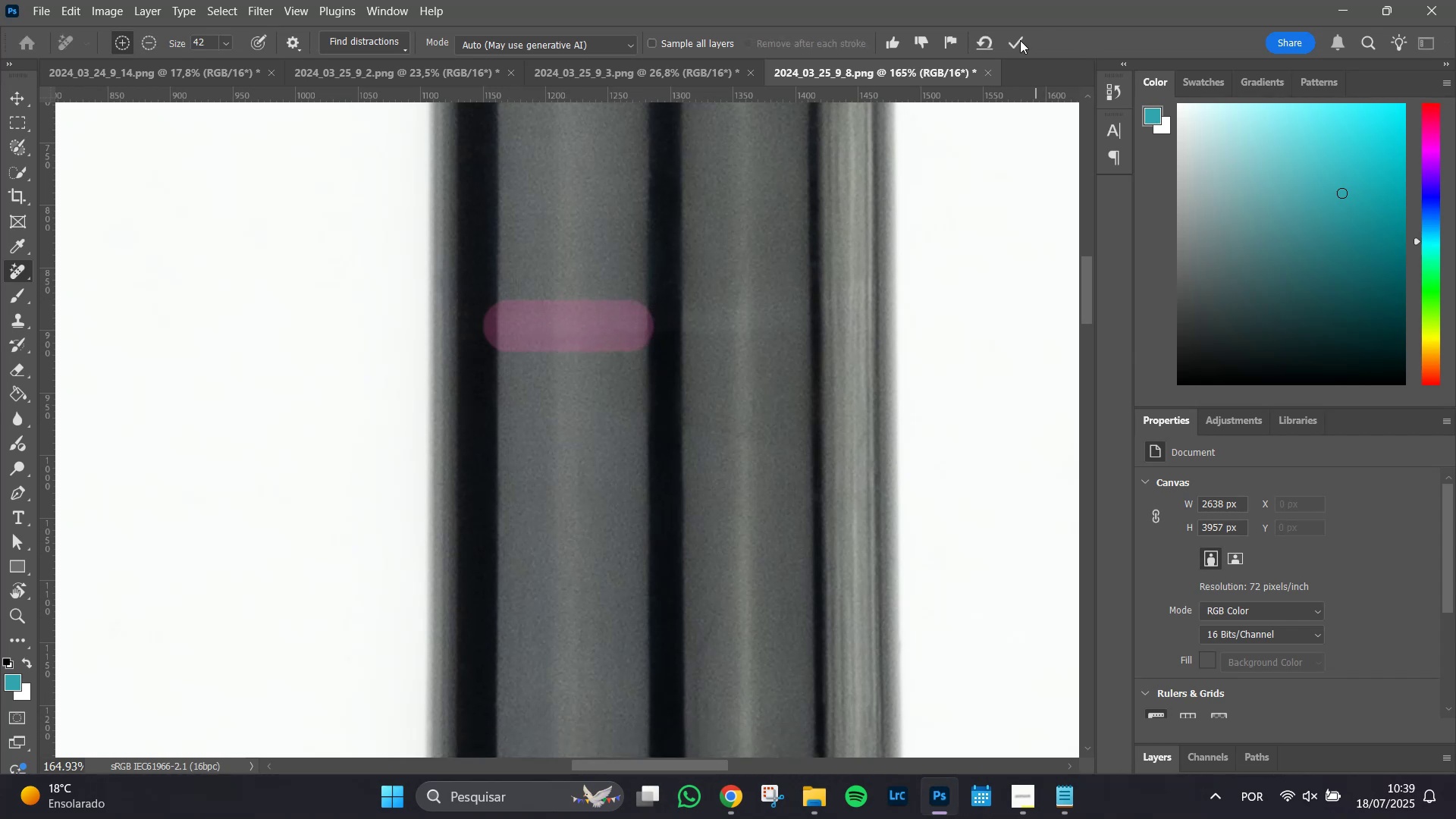 
left_click([1011, 42])
 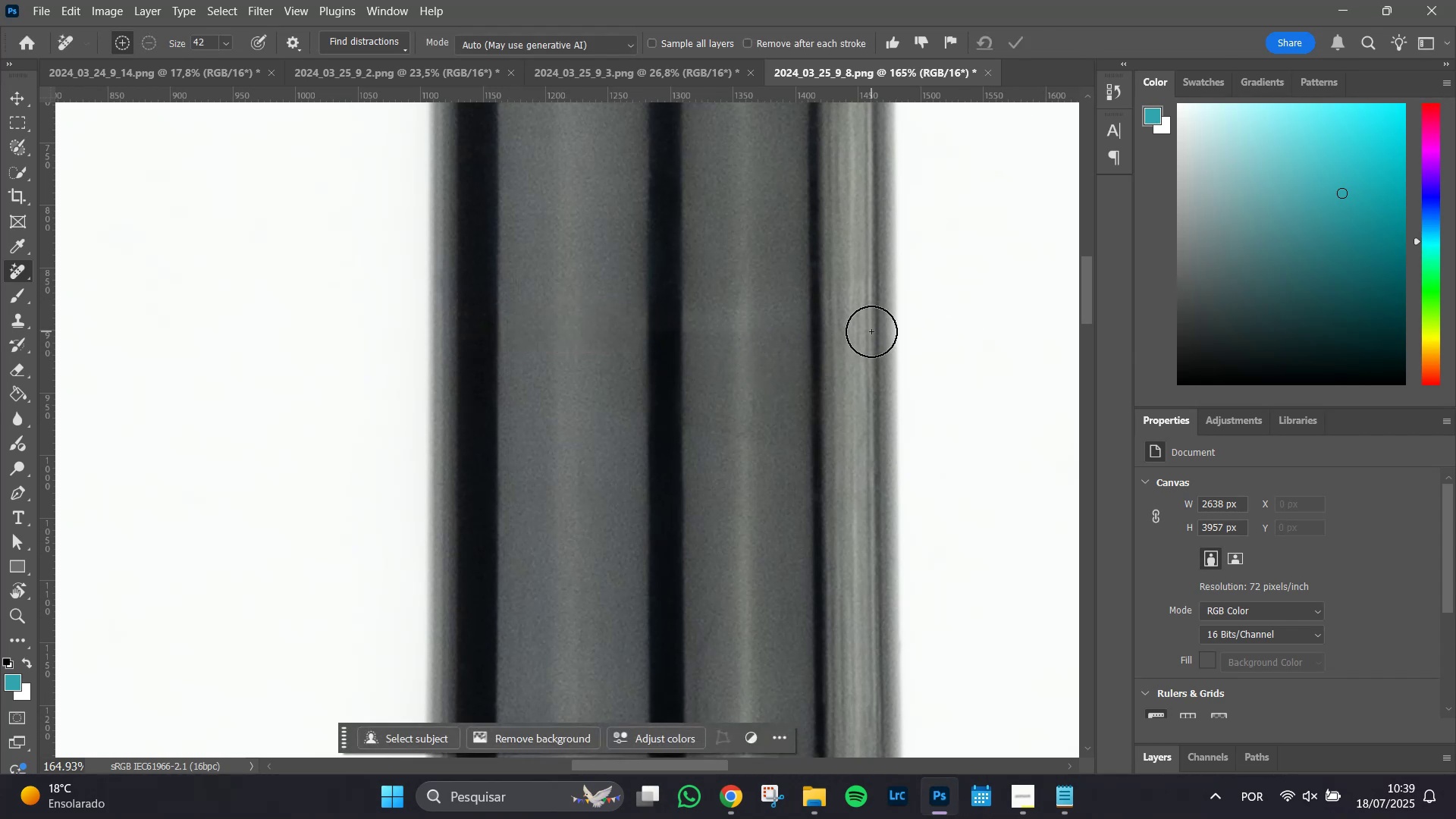 
hold_key(key=AltLeft, duration=0.6)
scroll: coordinate [965, 444], scroll_direction: down, amount: 10.0
 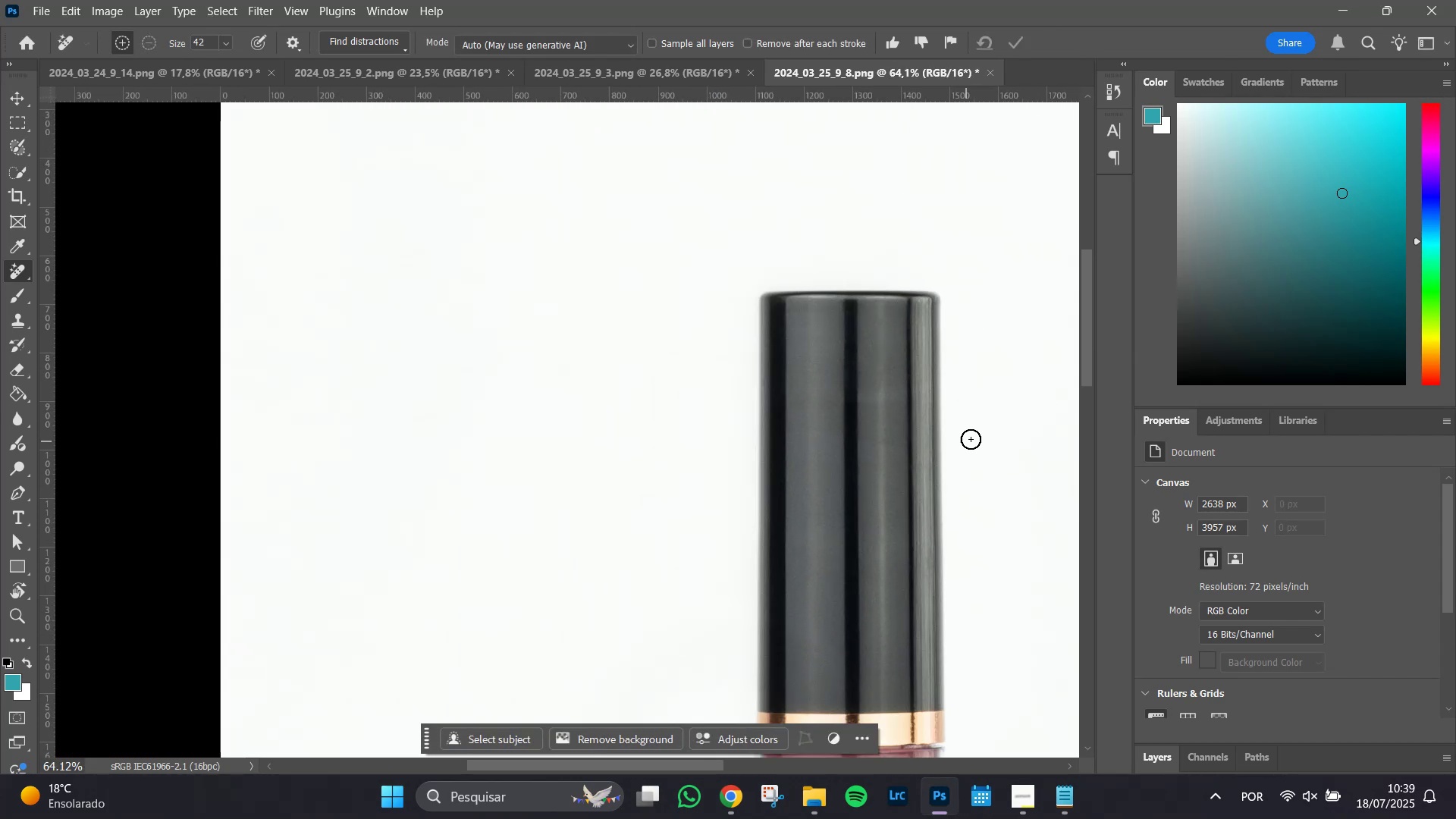 
hold_key(key=Space, duration=1.16)
 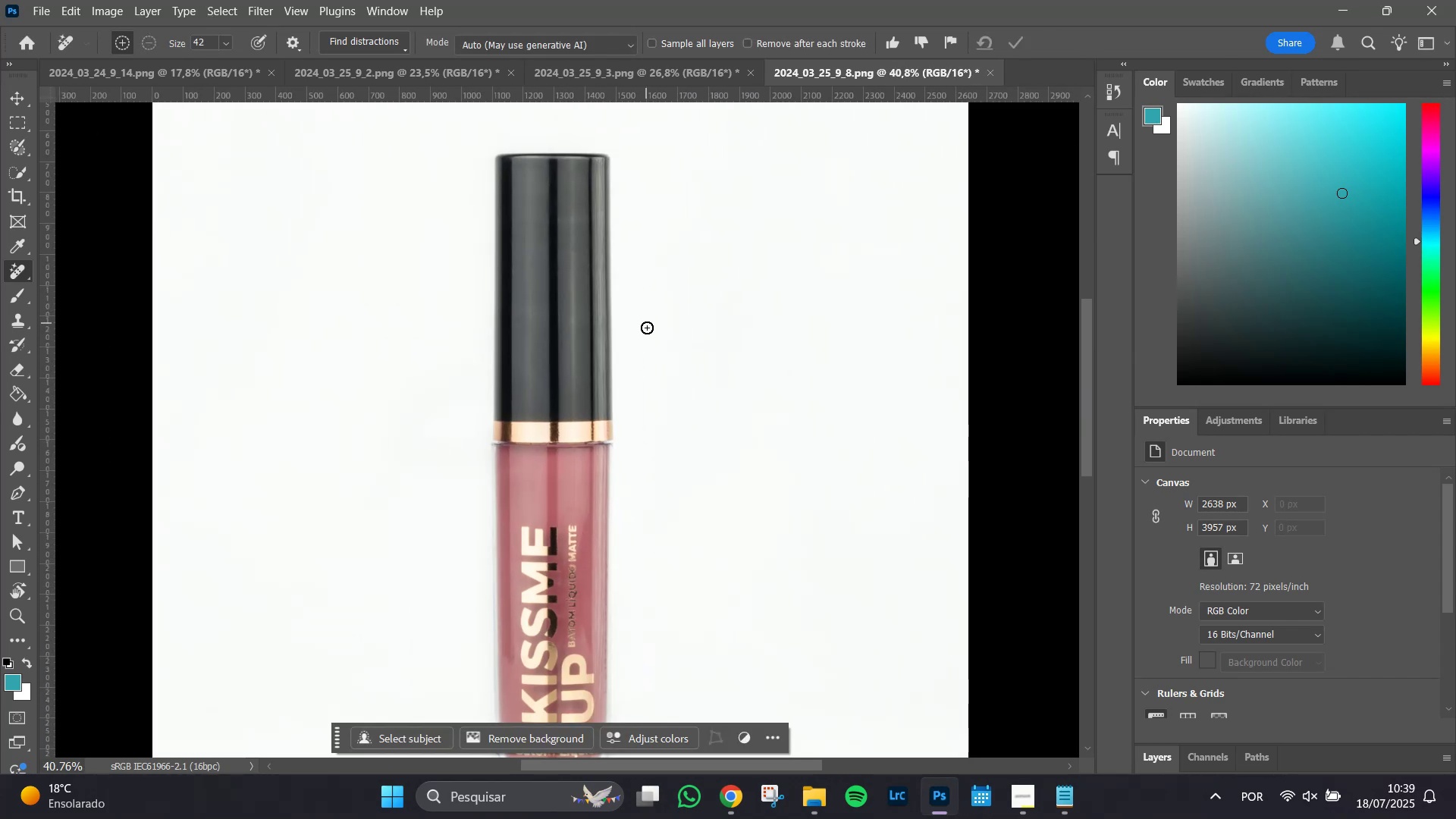 
left_click_drag(start_coordinate=[986, 435], to_coordinate=[637, 240])
 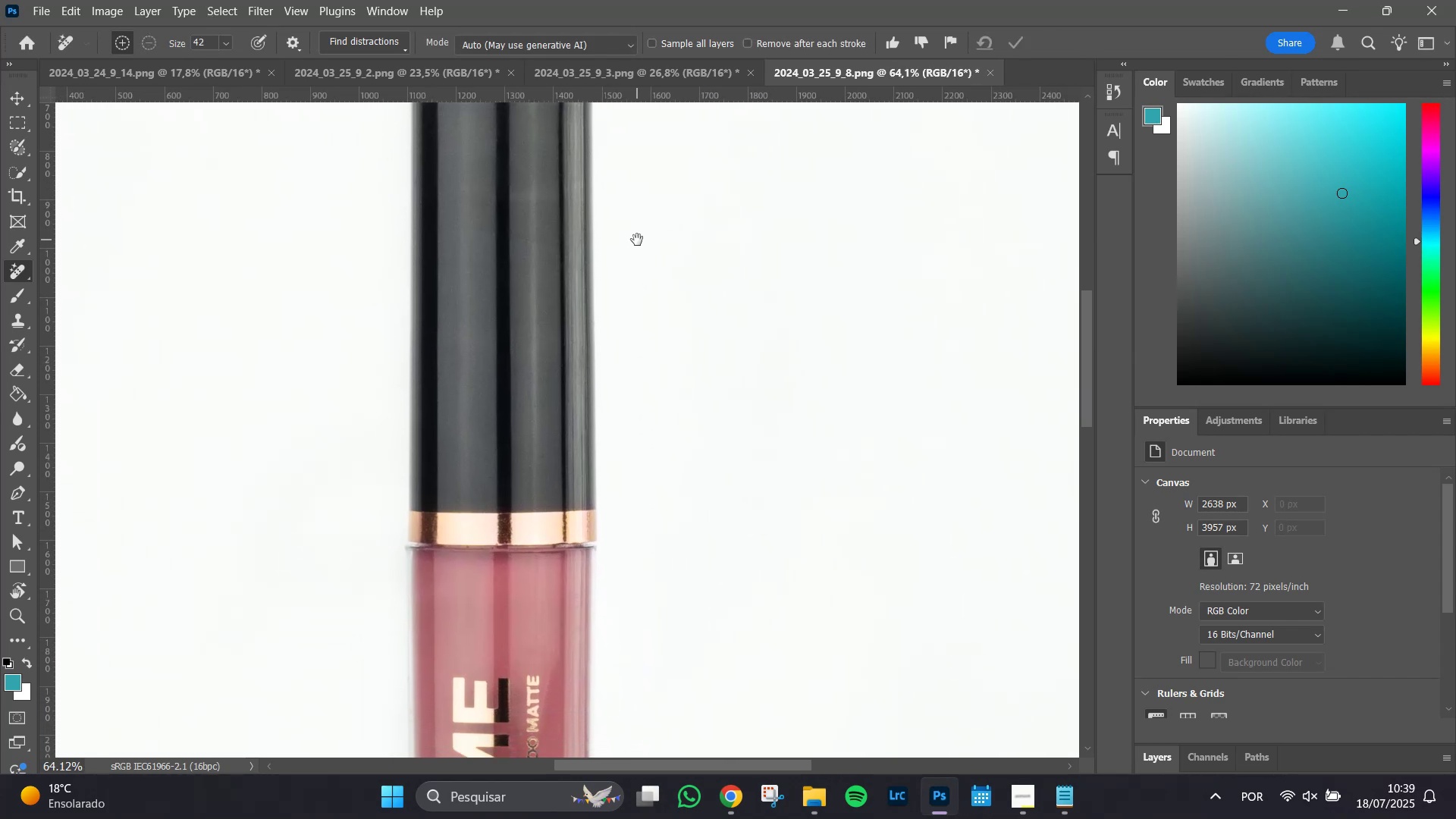 
hold_key(key=AltLeft, duration=1.51)
scroll: coordinate [729, 370], scroll_direction: down, amount: 14.0
 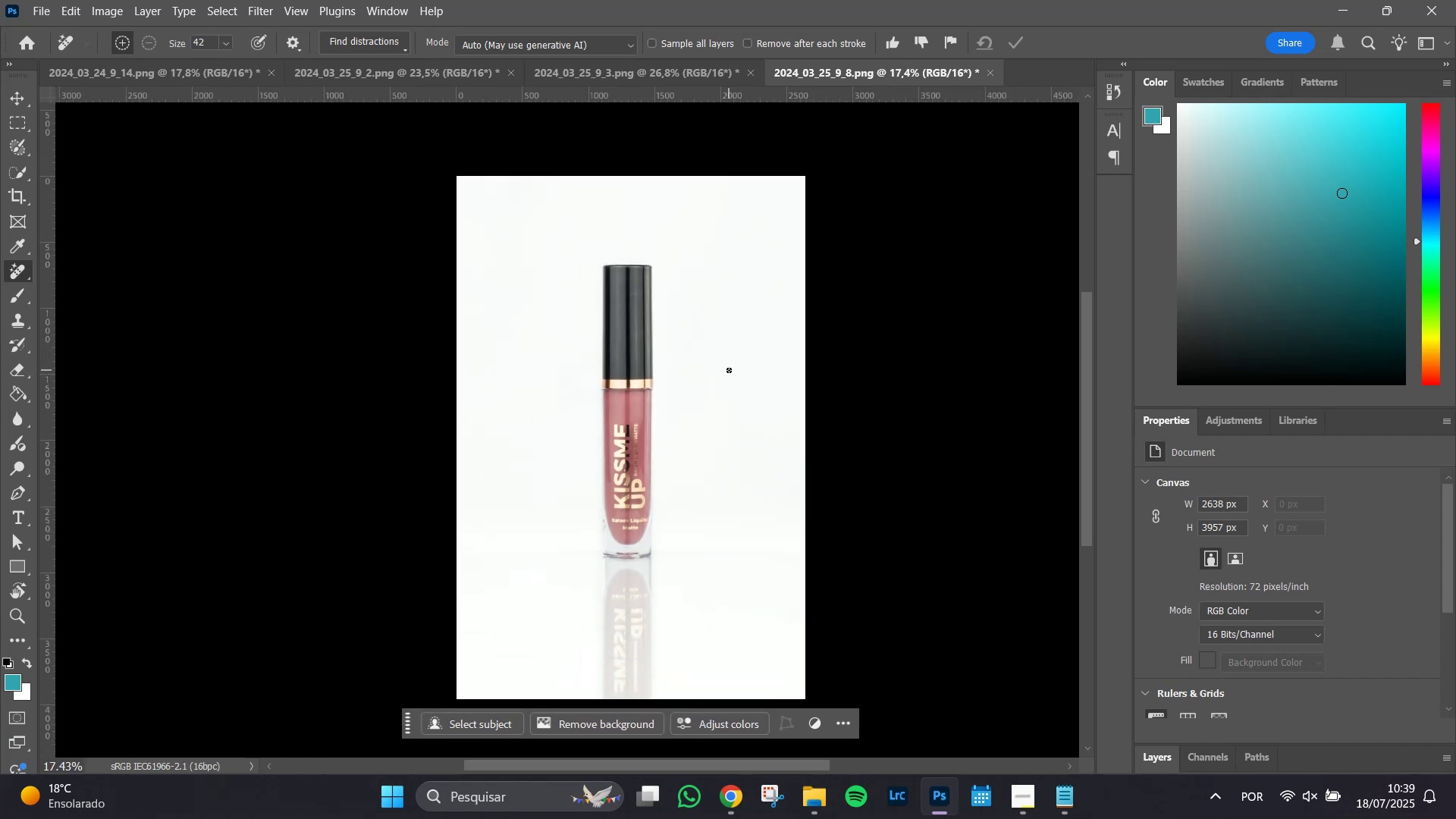 
key(Alt+AltLeft)
 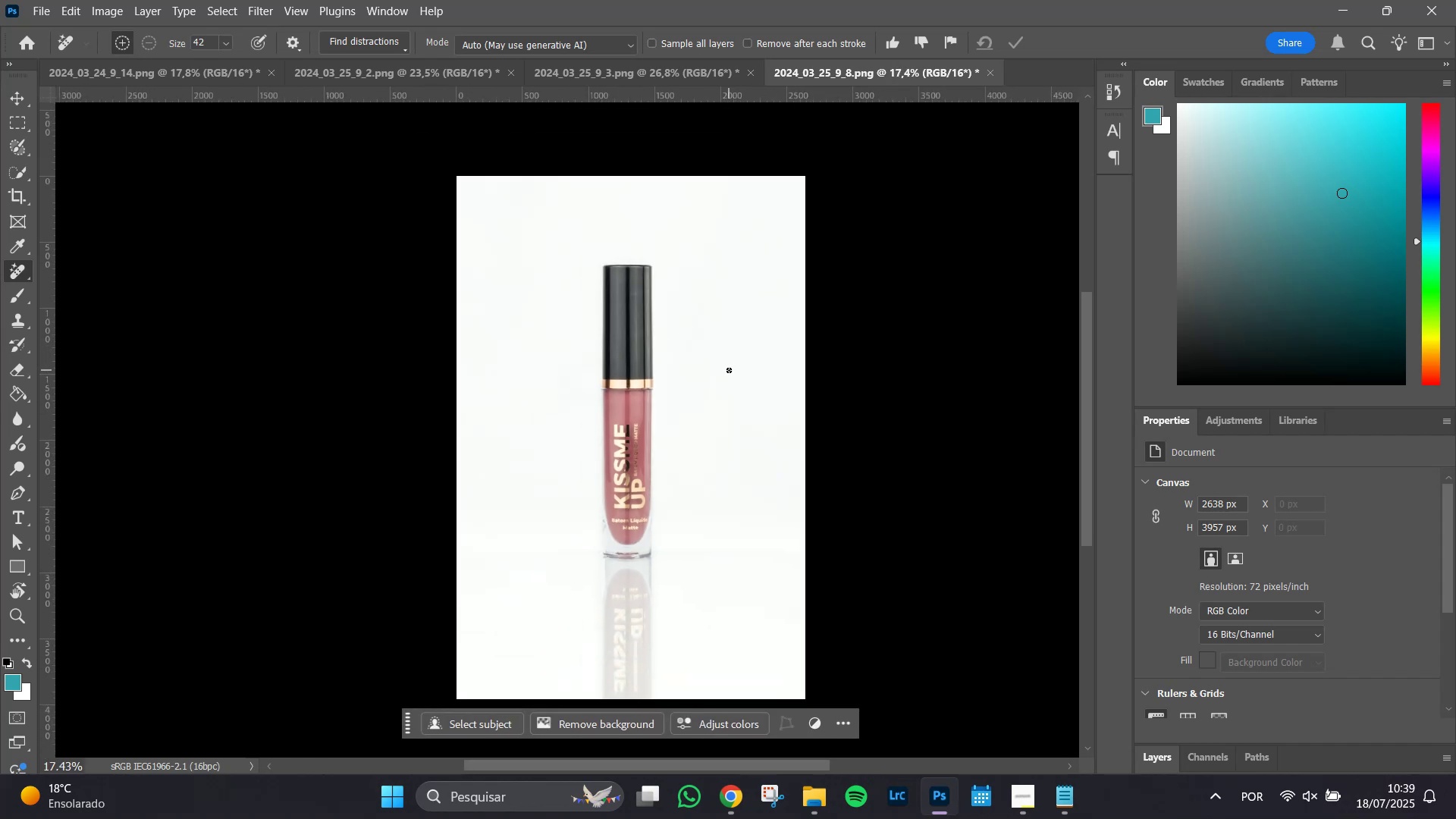 
key(Alt+AltLeft)
 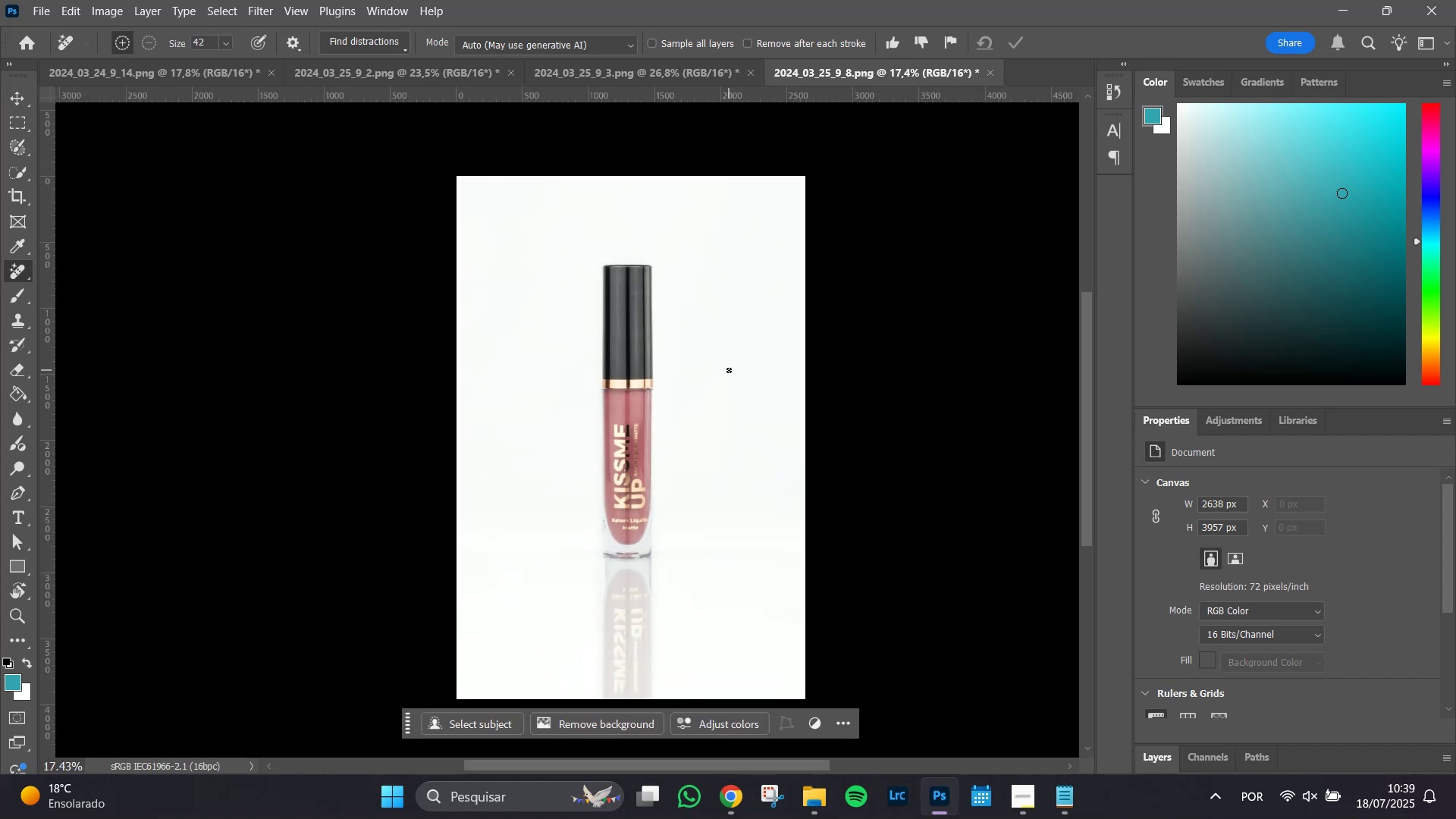 
key(Alt+AltLeft)
 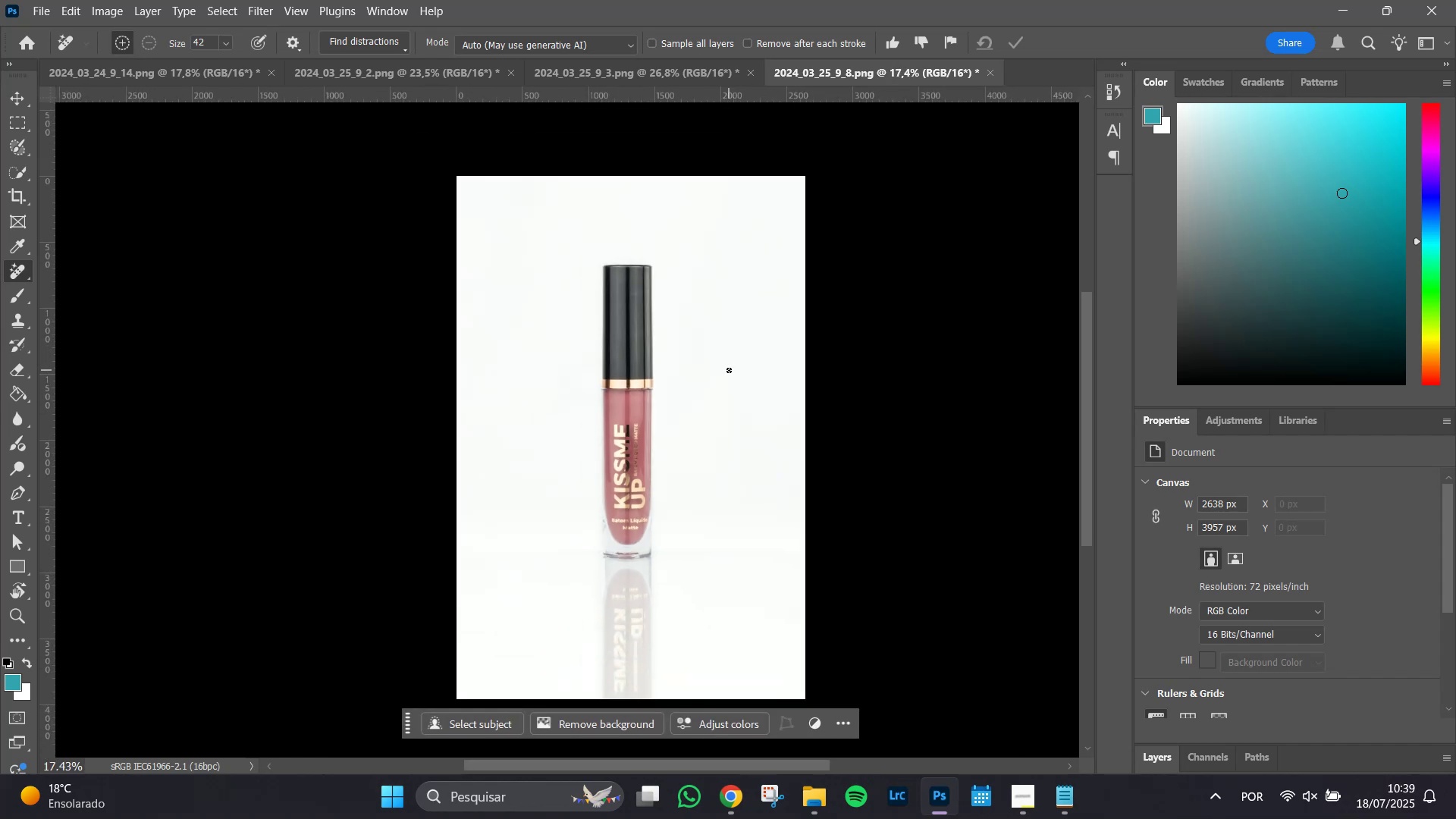 
key(Alt+AltLeft)
 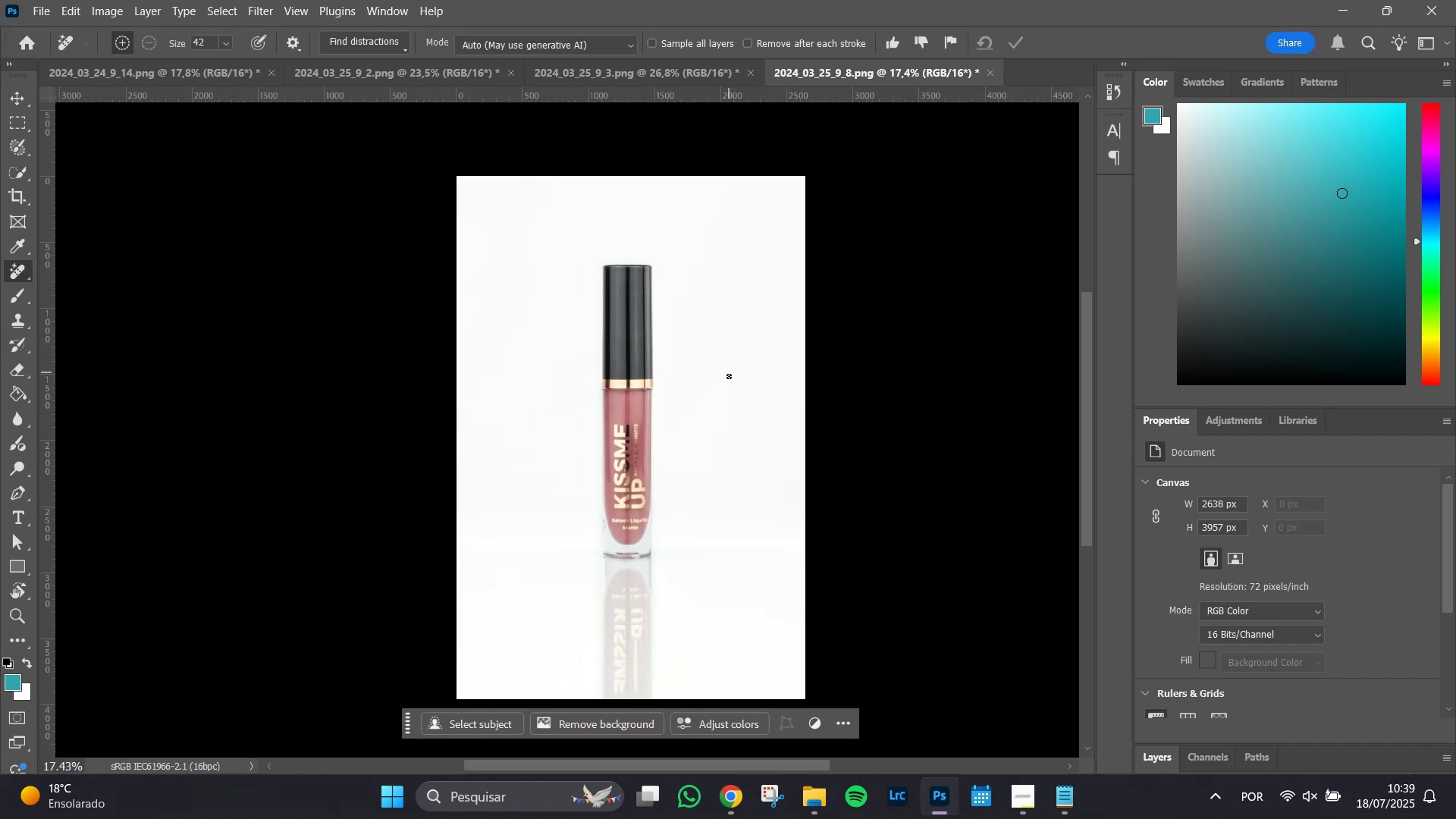 
key(Alt+AltLeft)
 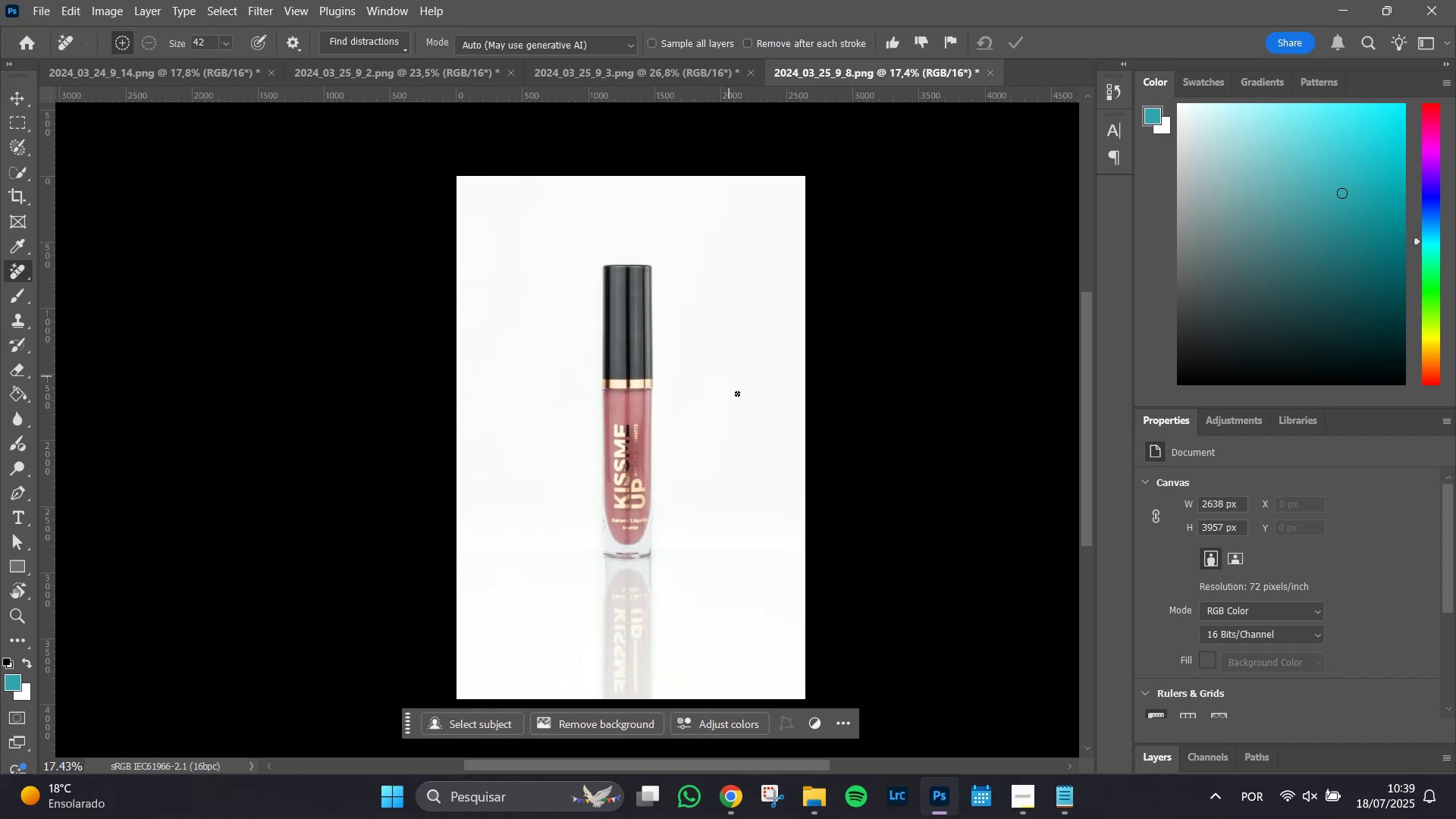 
key(Alt+AltLeft)
 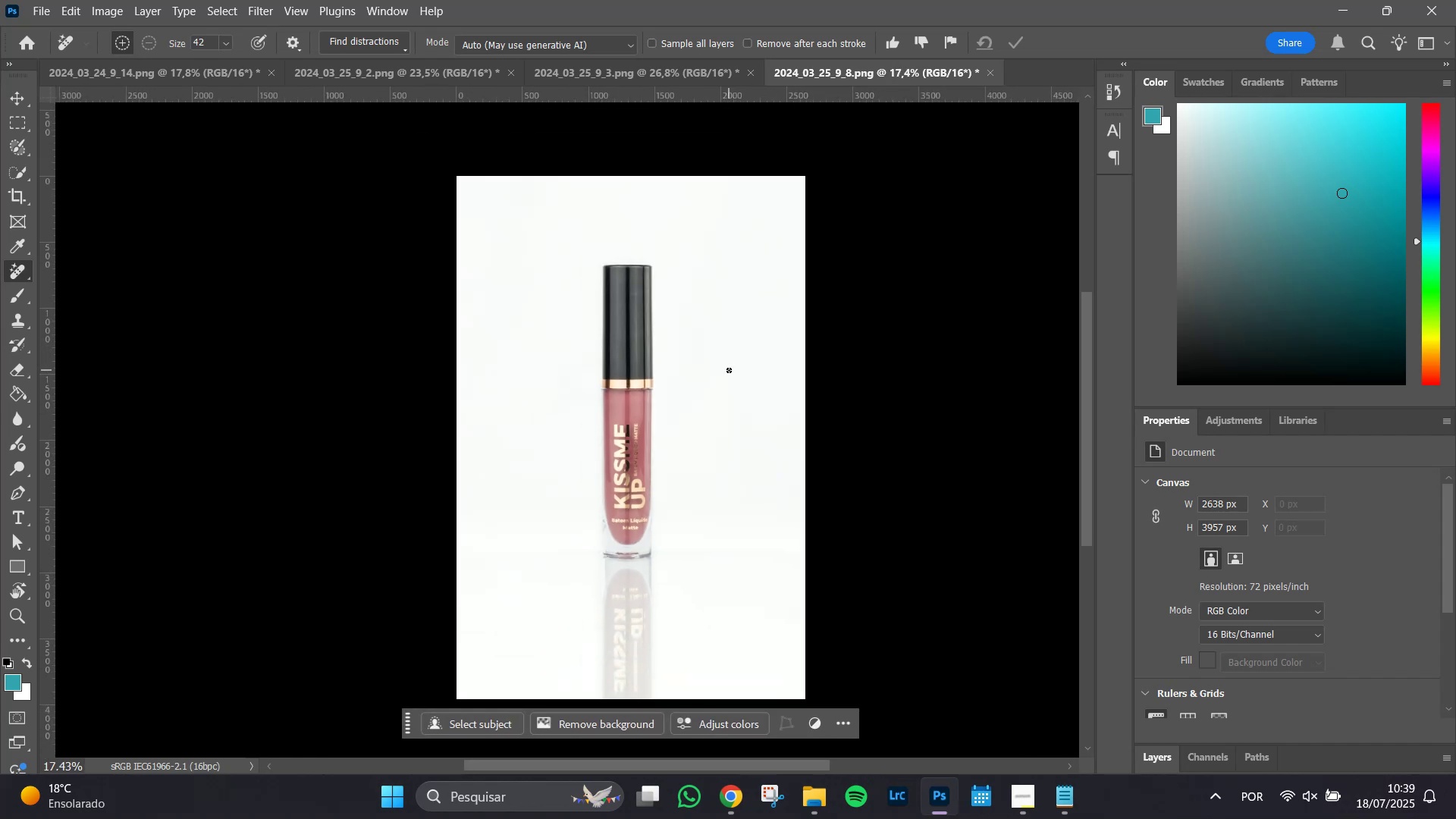 
key(Alt+AltLeft)
 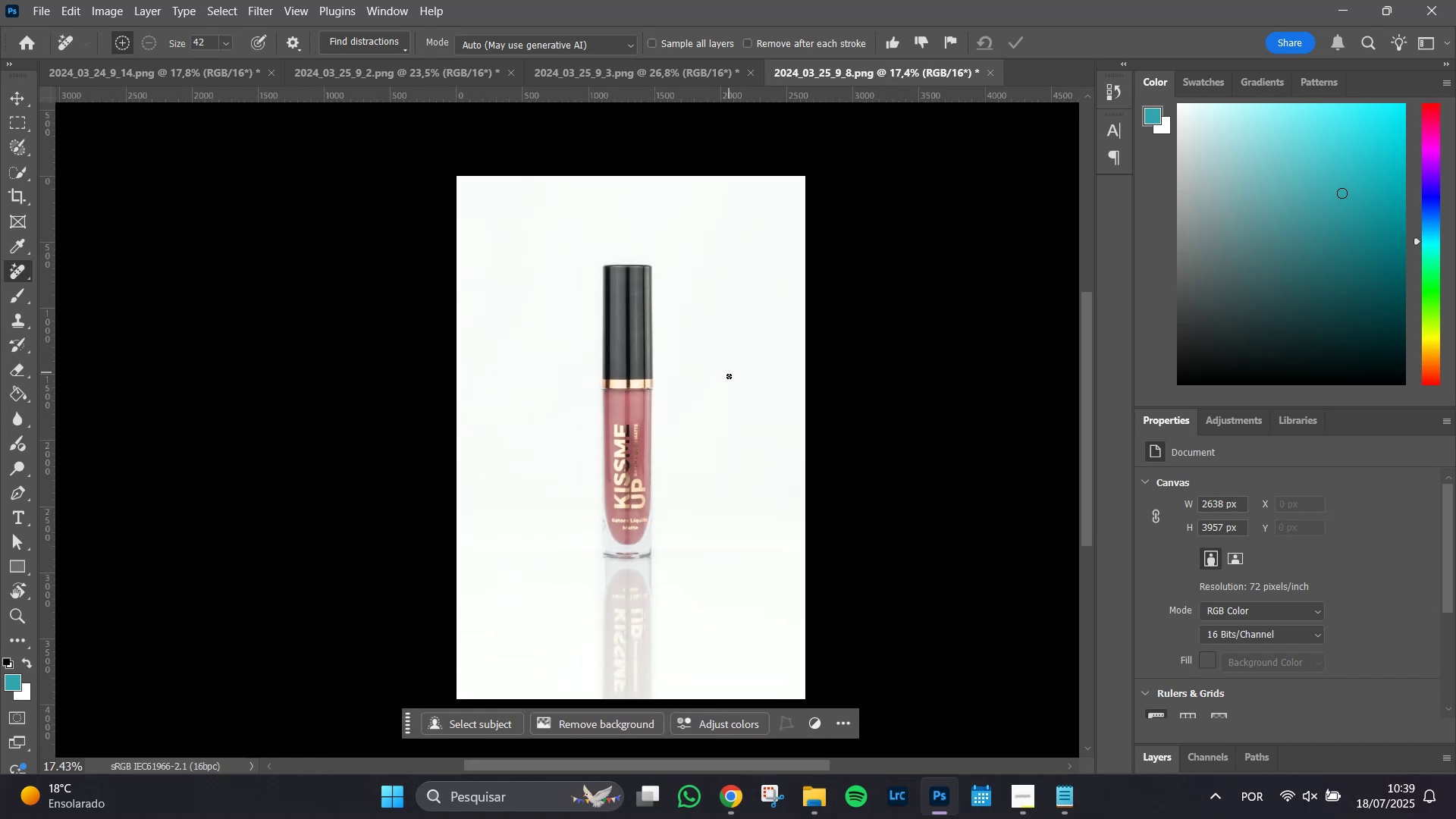 
key(Alt+AltLeft)
 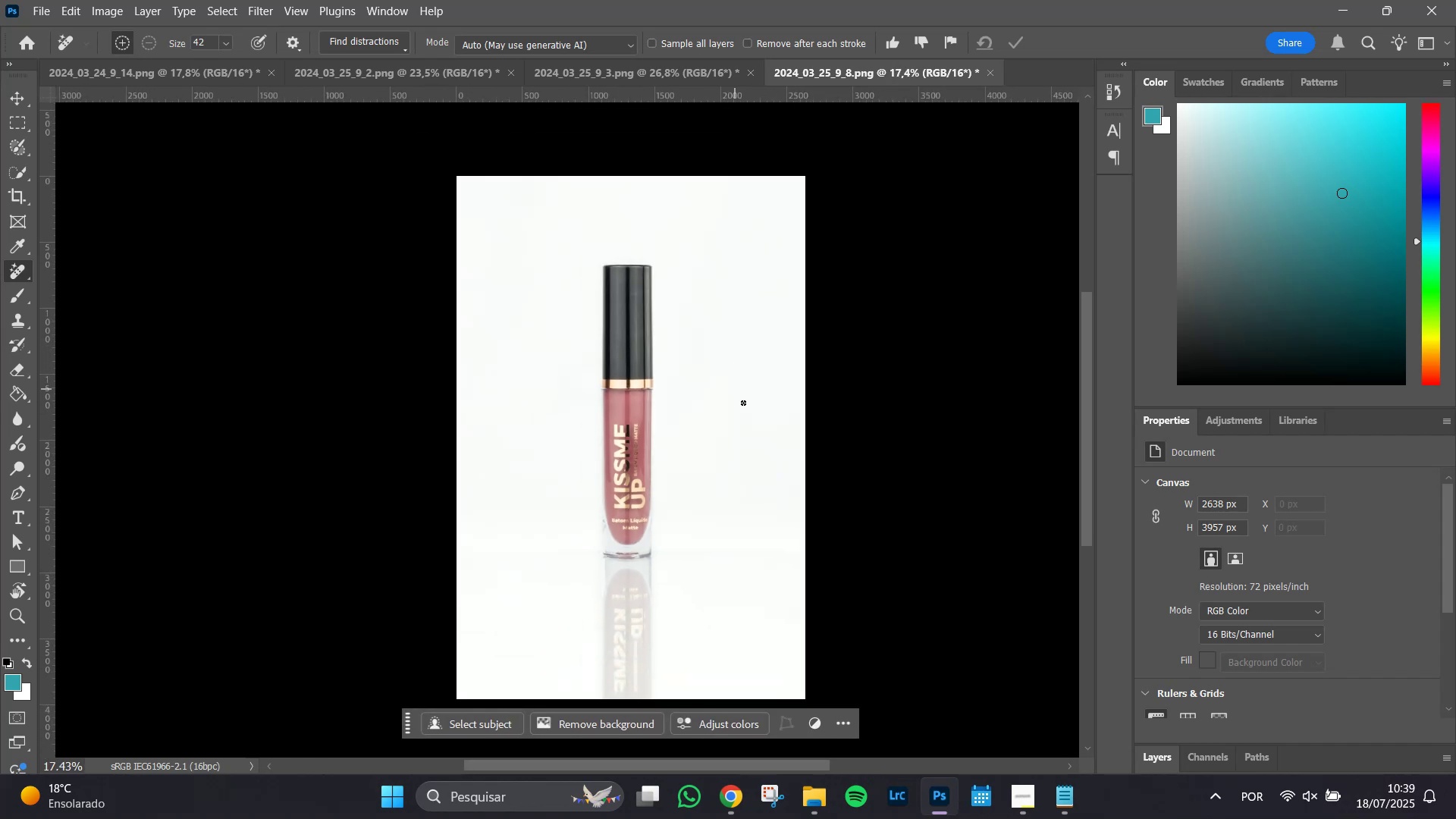 
hold_key(key=Space, duration=1.46)
 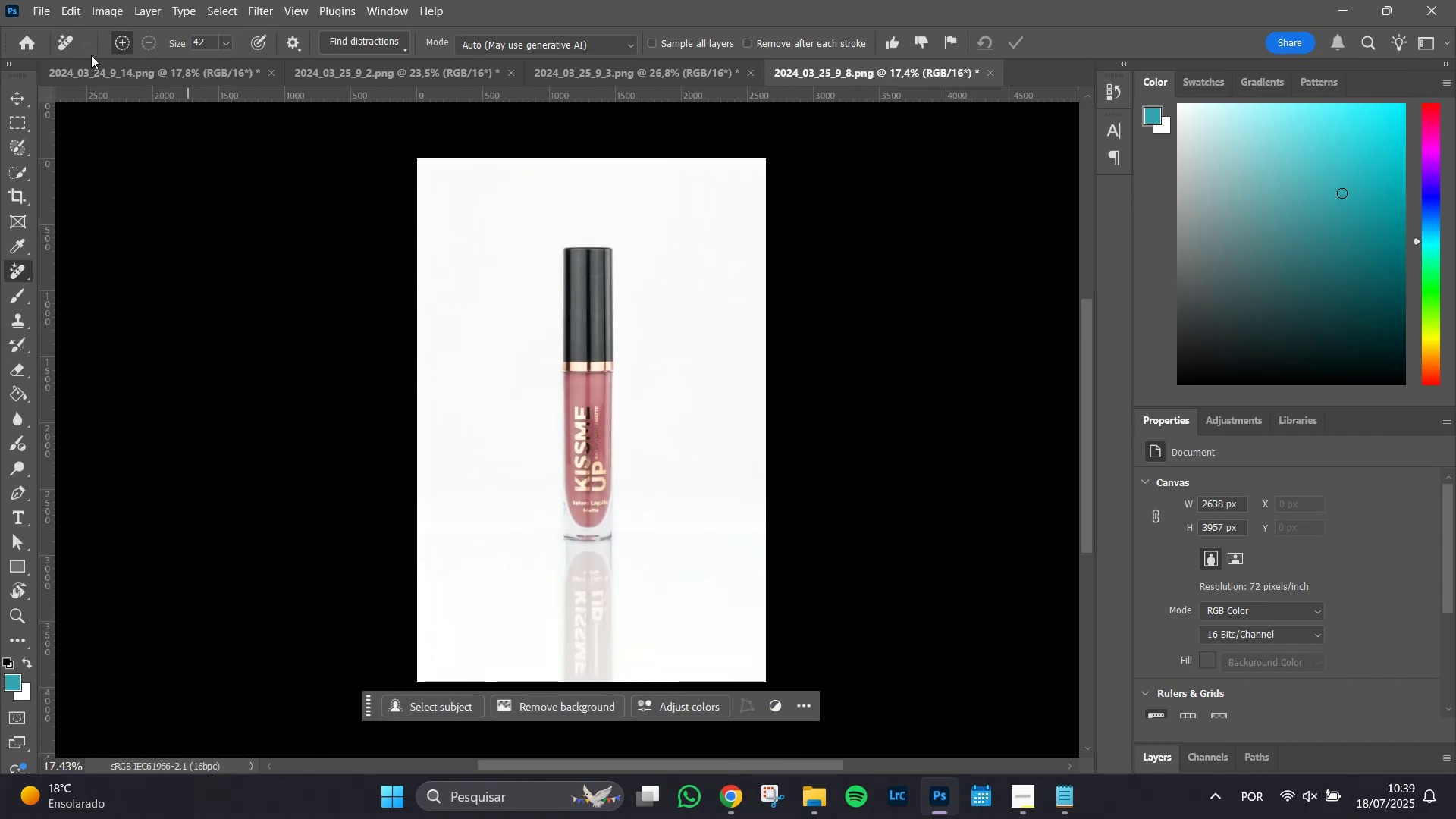 
left_click_drag(start_coordinate=[732, 398], to_coordinate=[692, 381])
 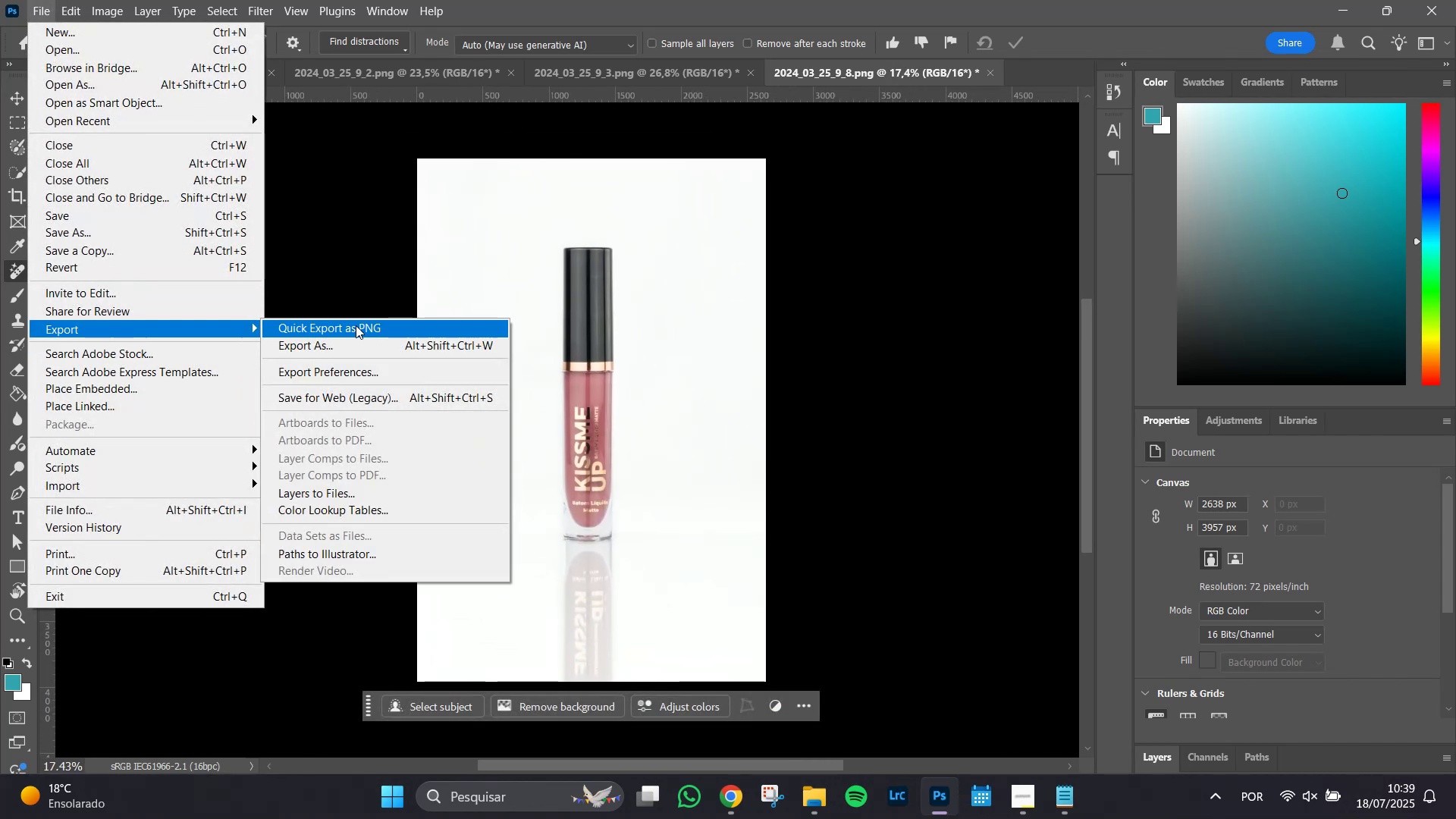 
left_click([357, 328])
 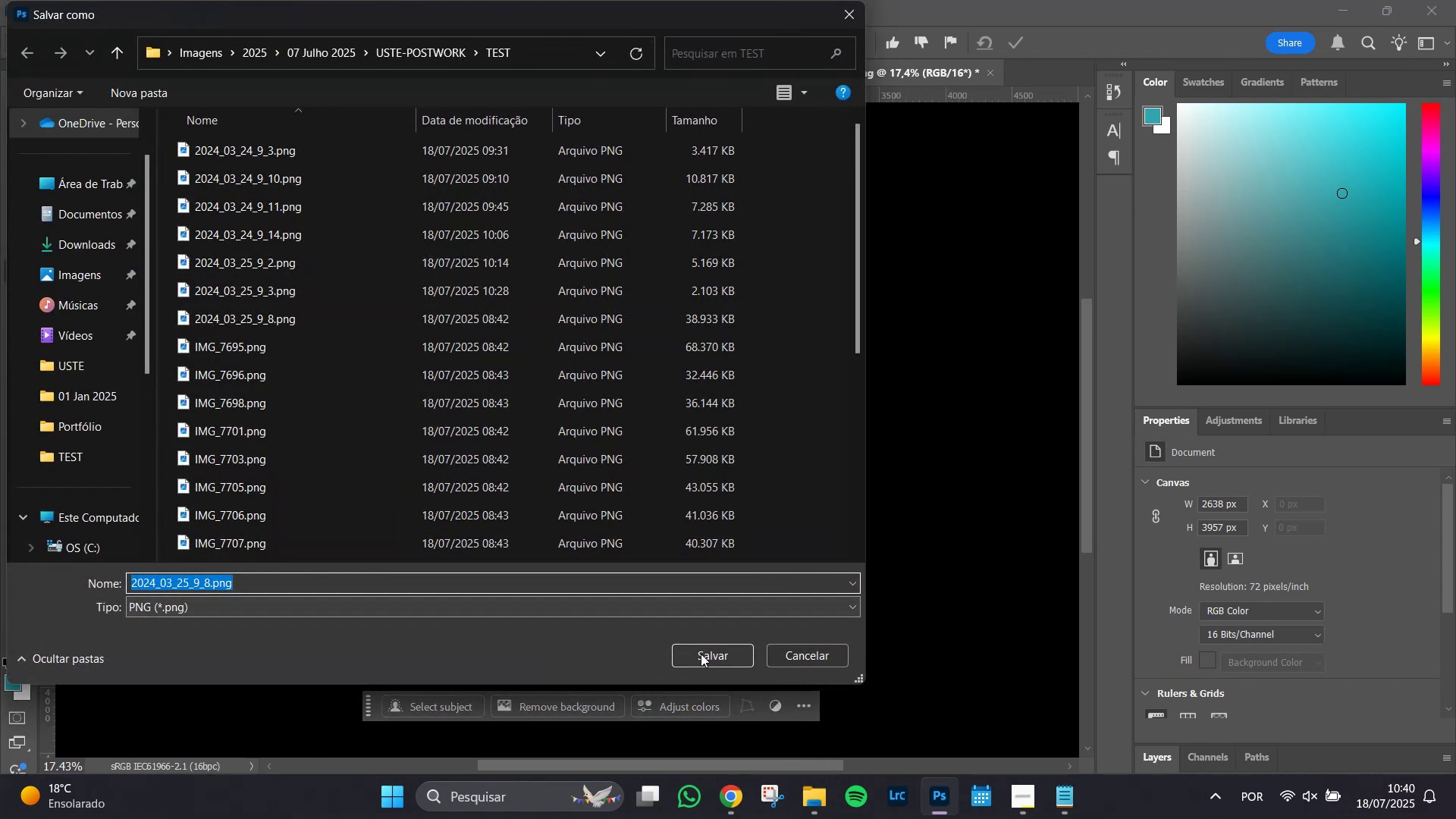 
left_click([709, 657])
 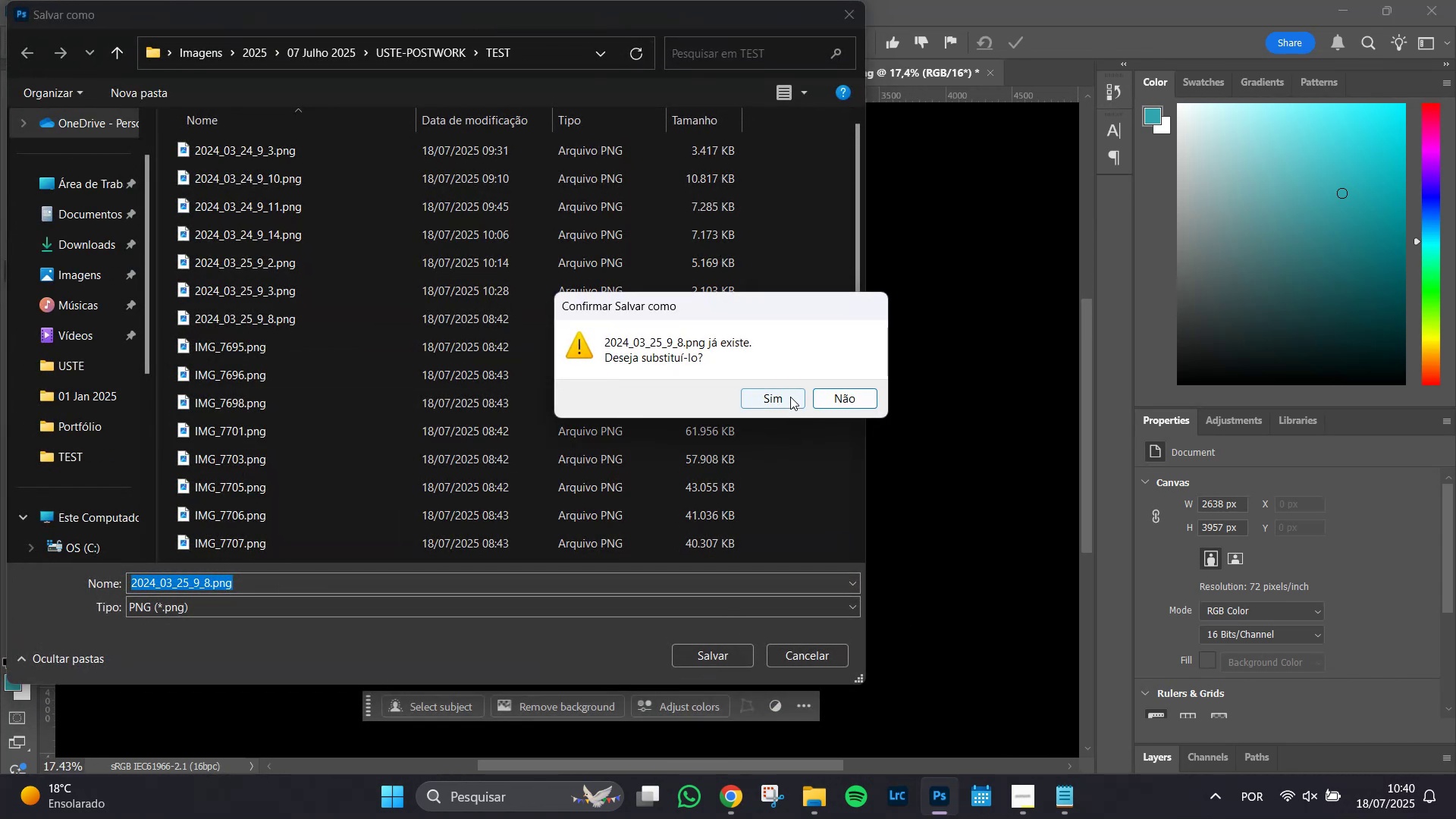 
left_click([787, 400])
 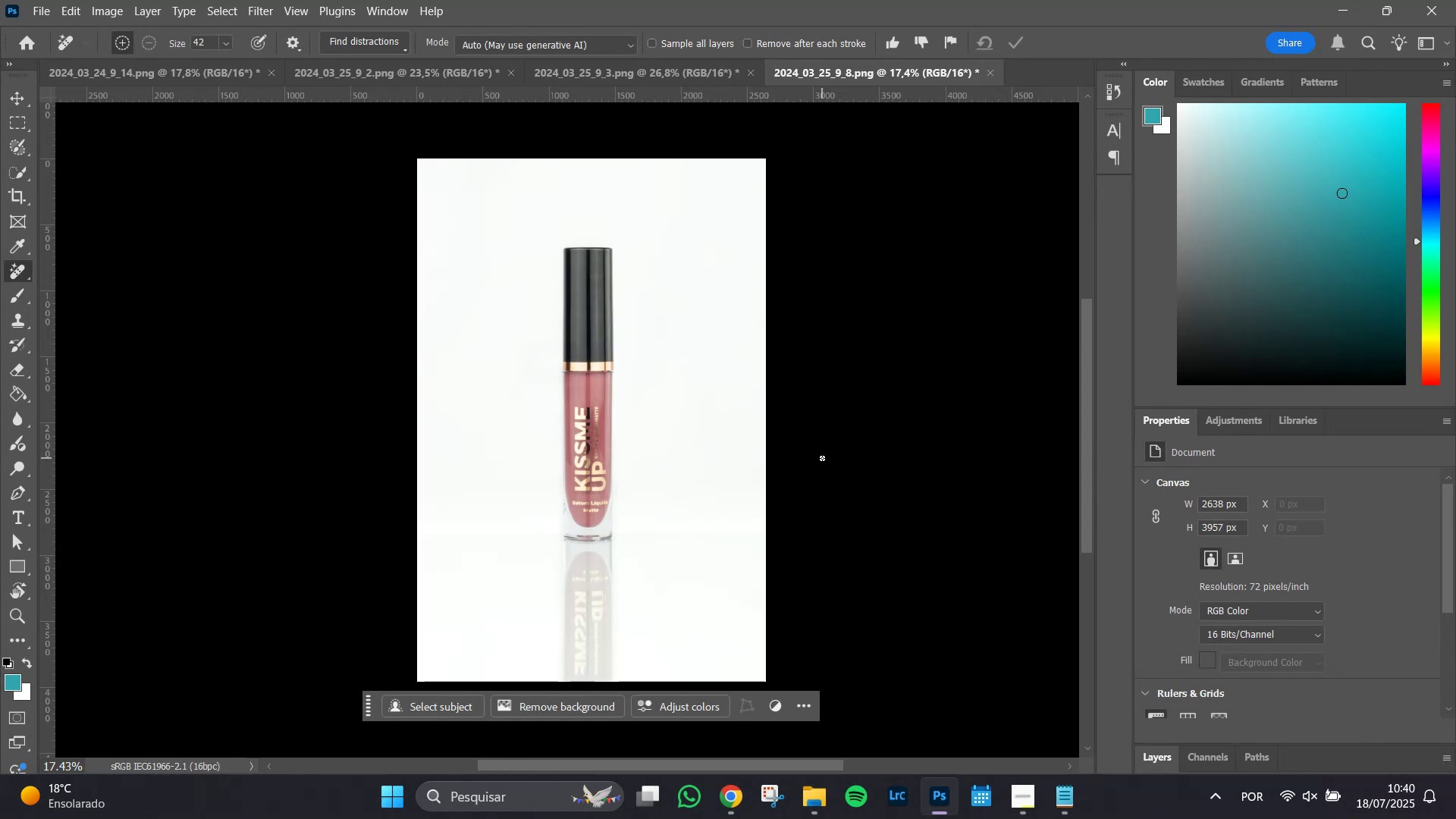 
wait(44.62)
 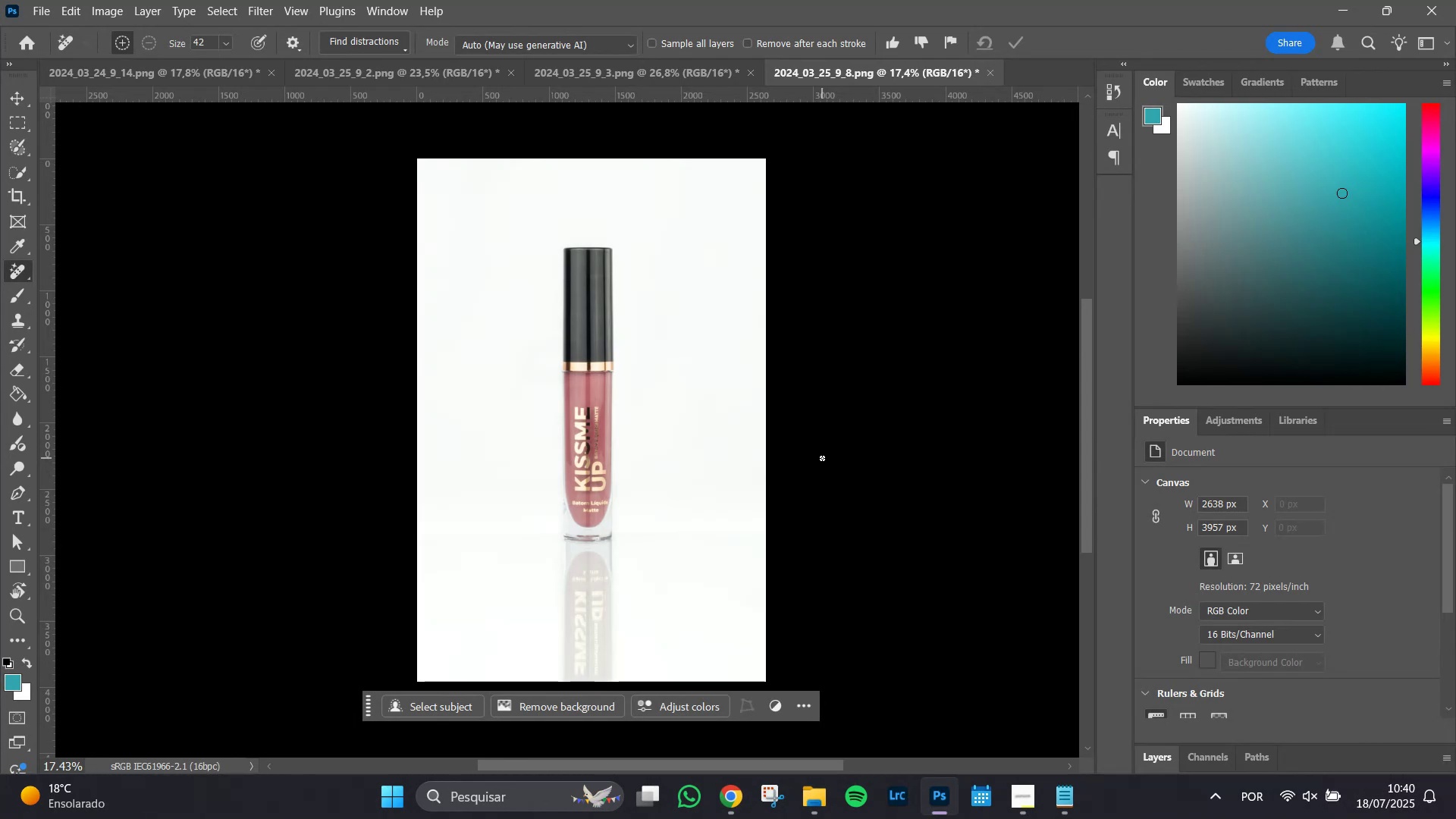 
key(Alt+Tab)
 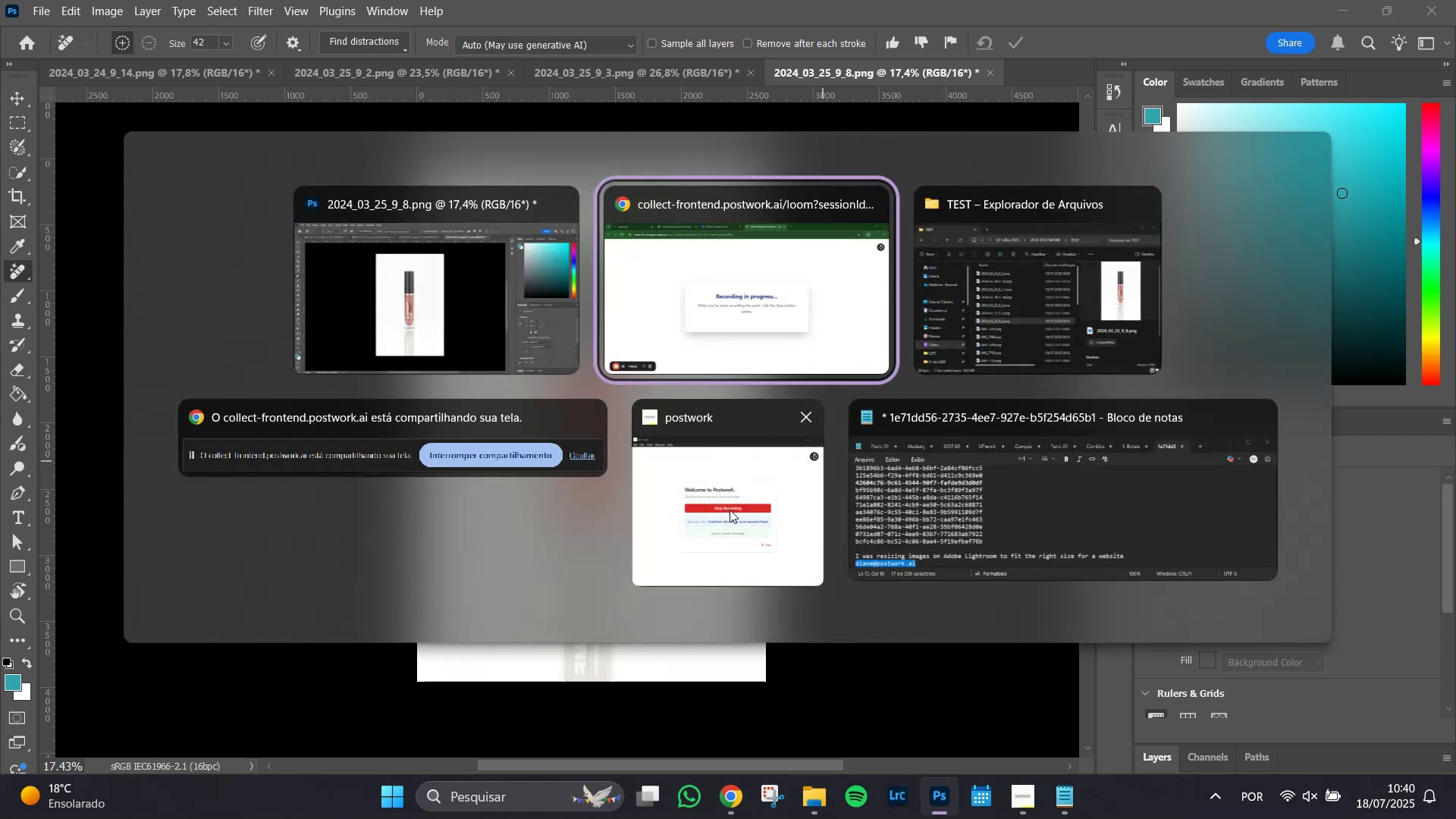 
key(Alt+Tab)
 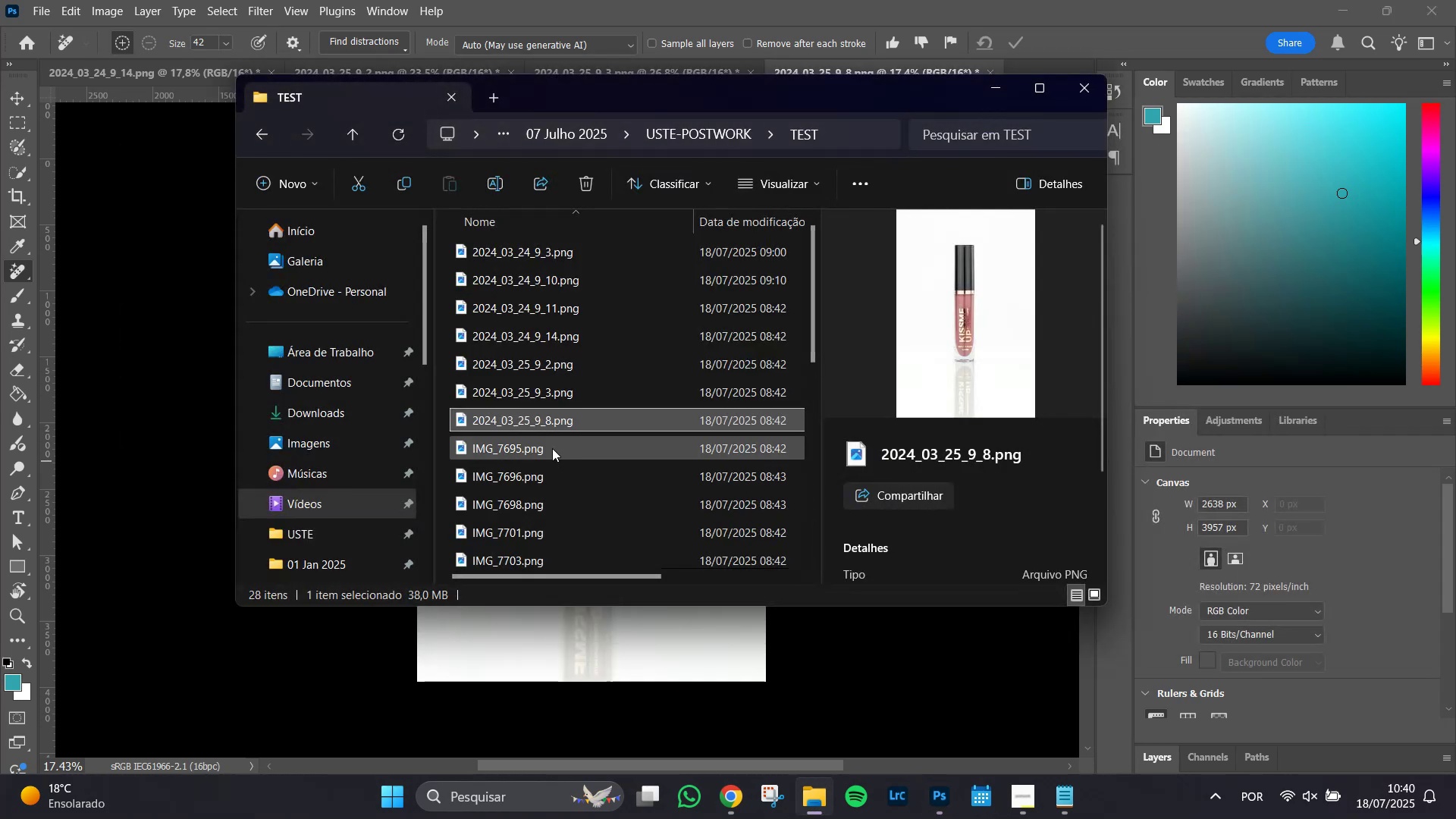 
left_click([552, 447])
 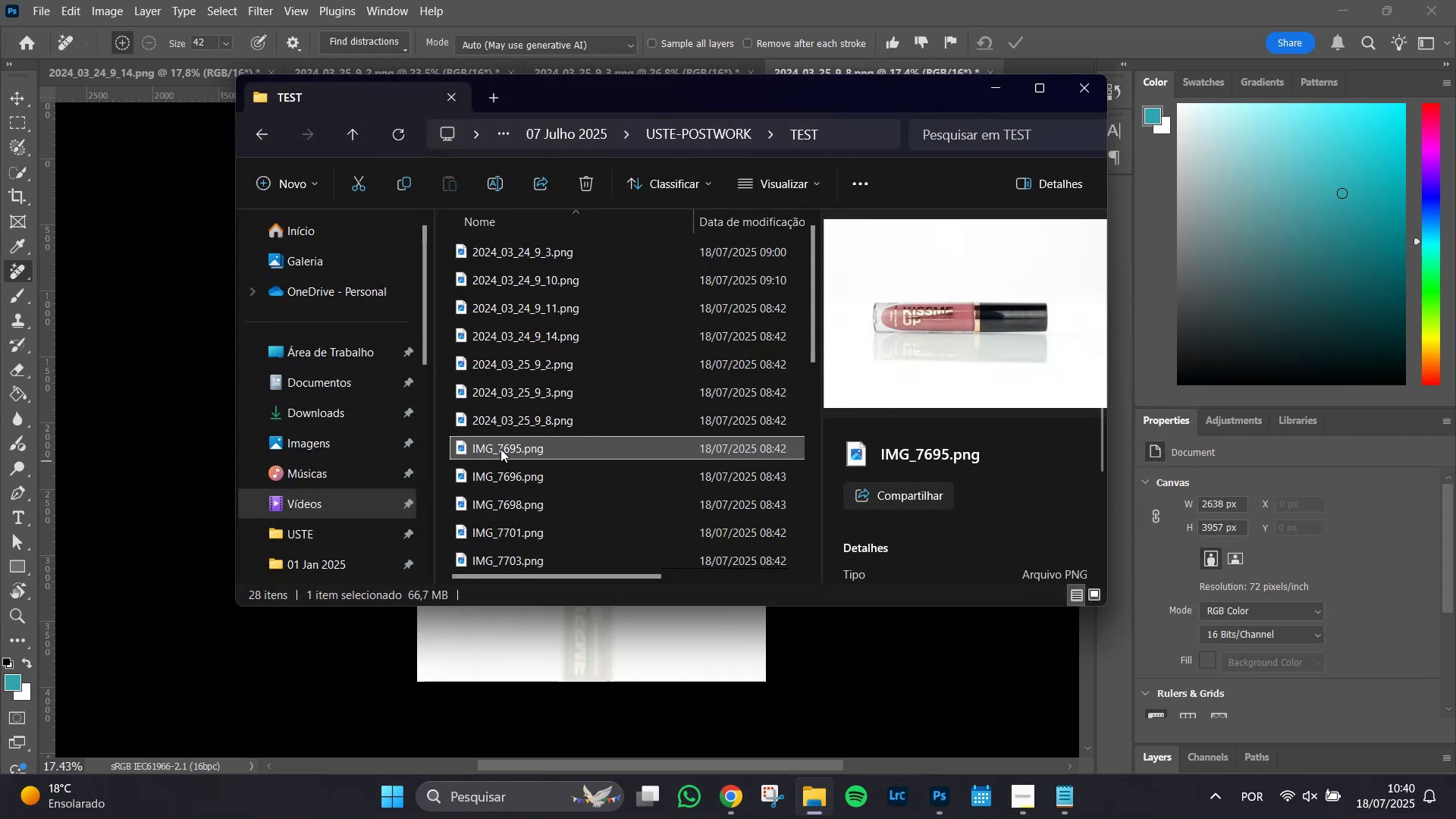 
right_click([500, 449])
 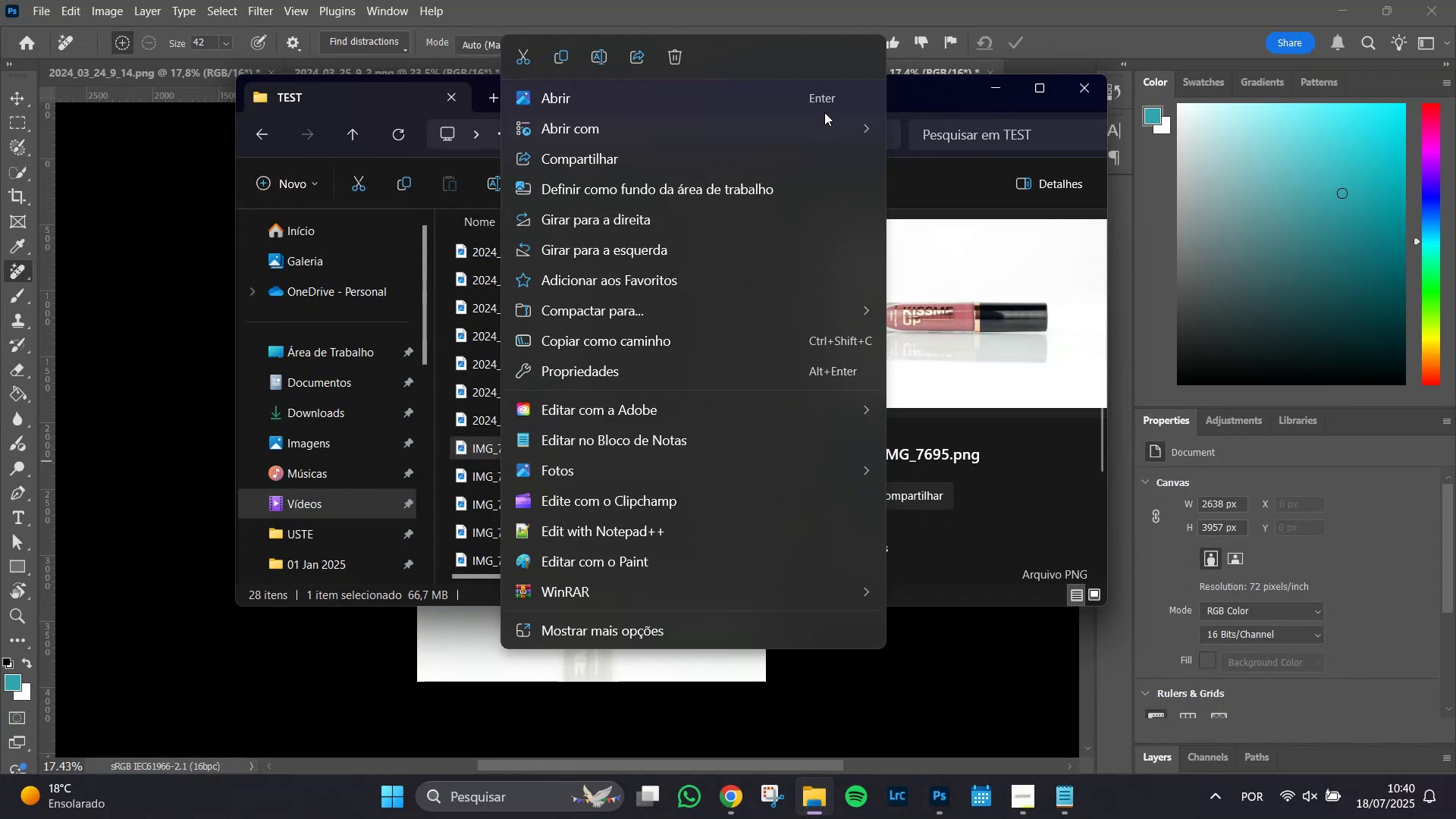 
left_click([820, 133])
 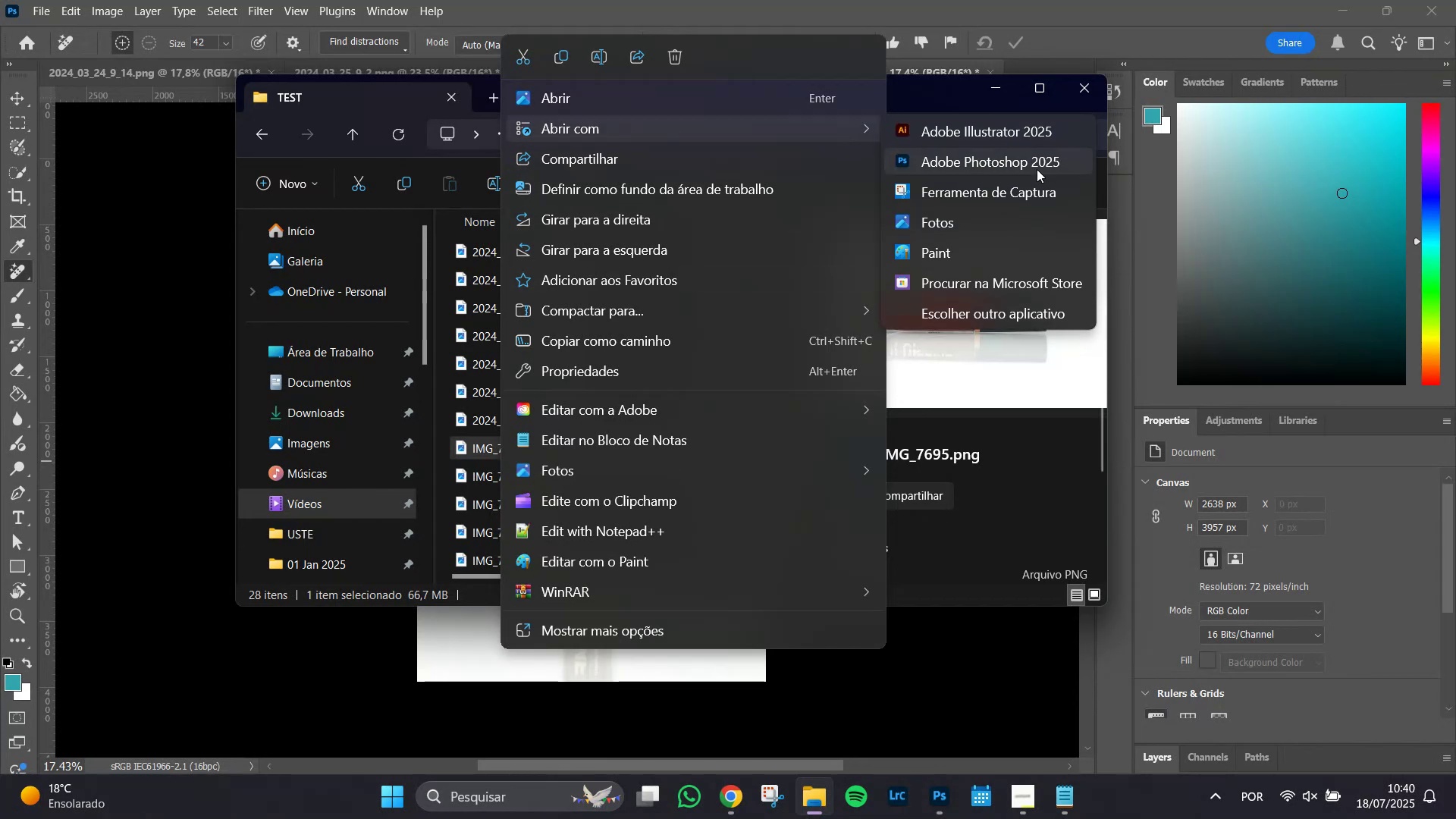 
left_click([1036, 169])
 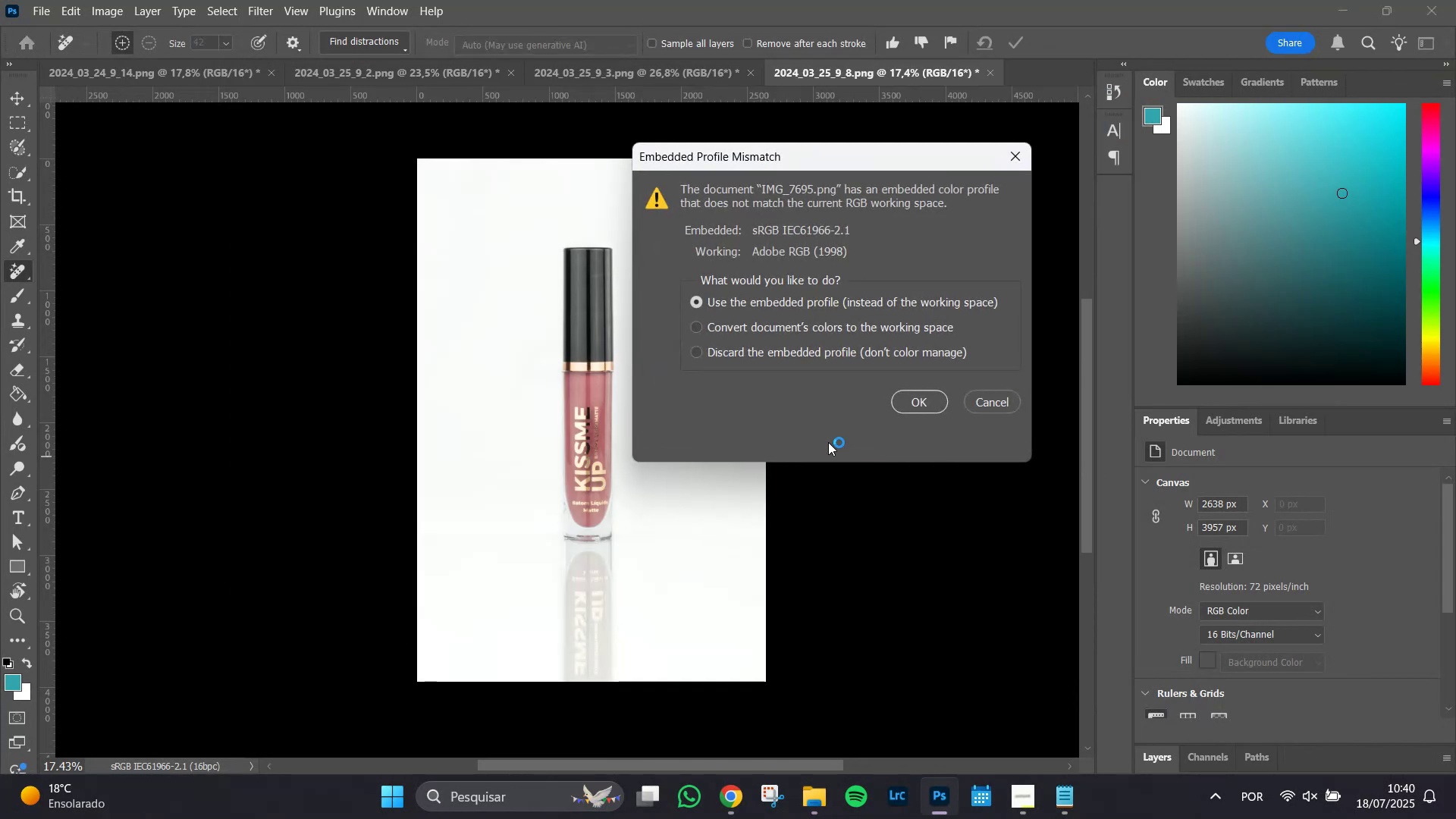 
left_click([918, 403])
 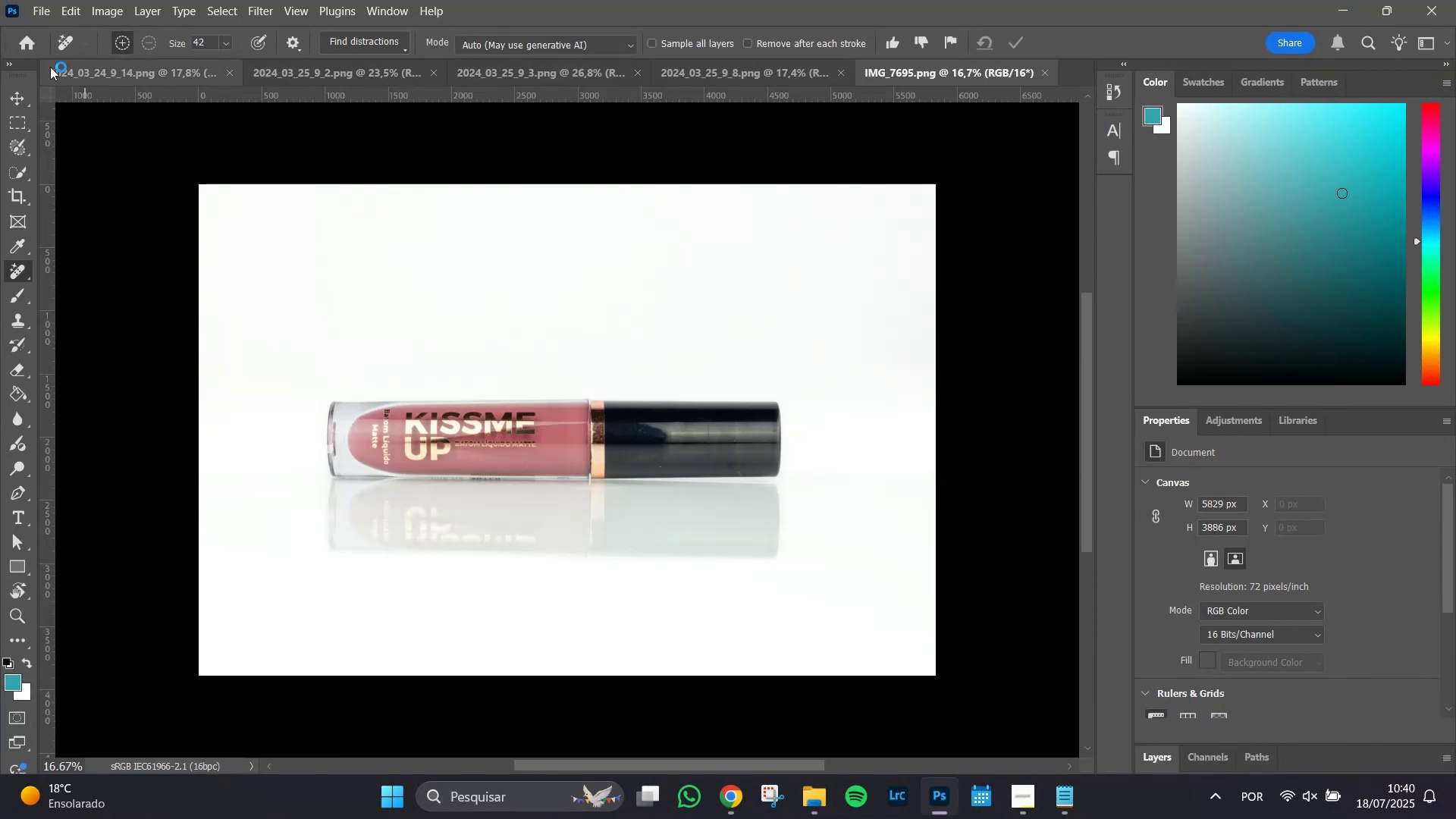 
left_click([82, 74])
 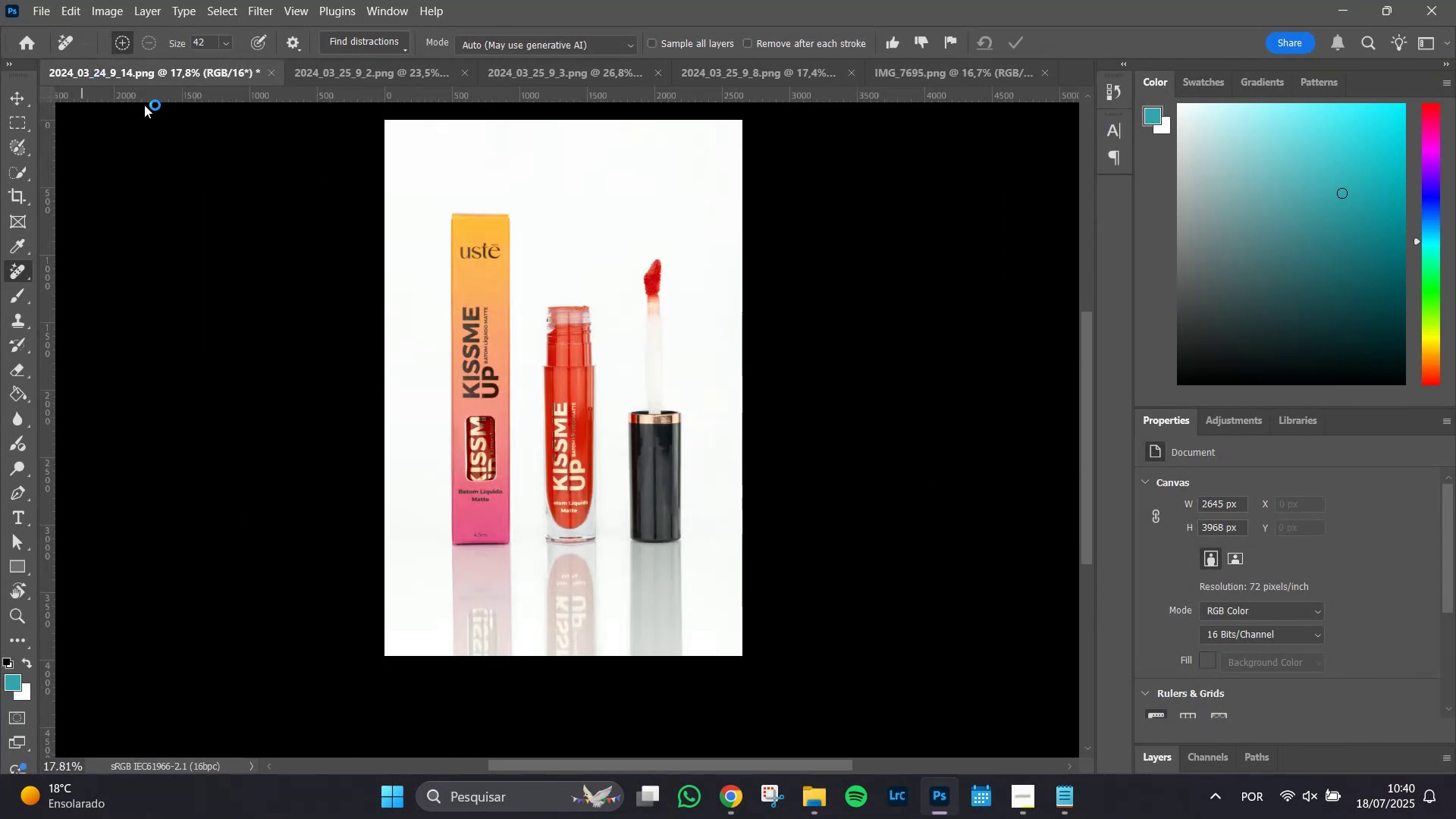 
key(Control+W)
 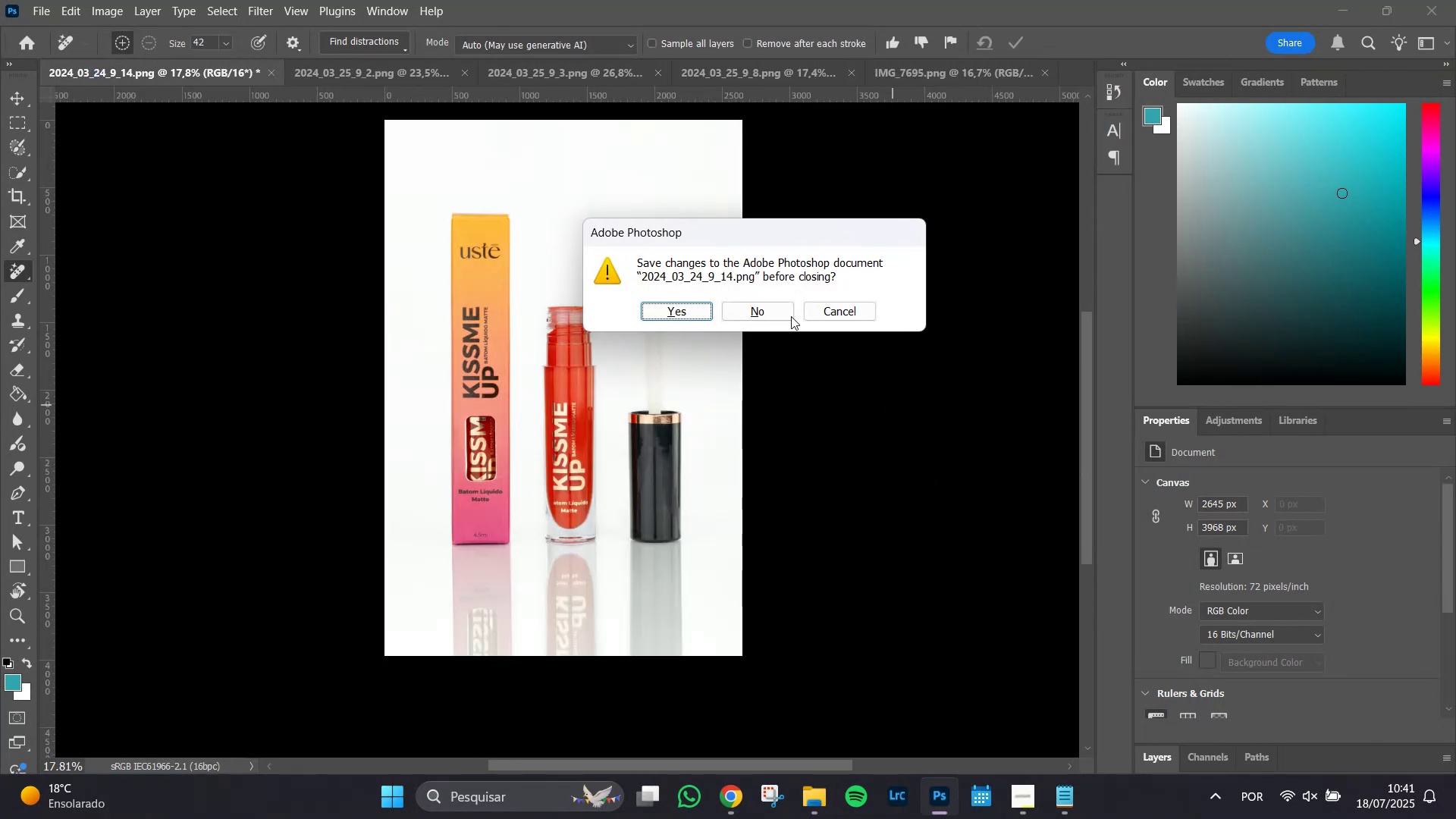 
left_click([771, 310])
 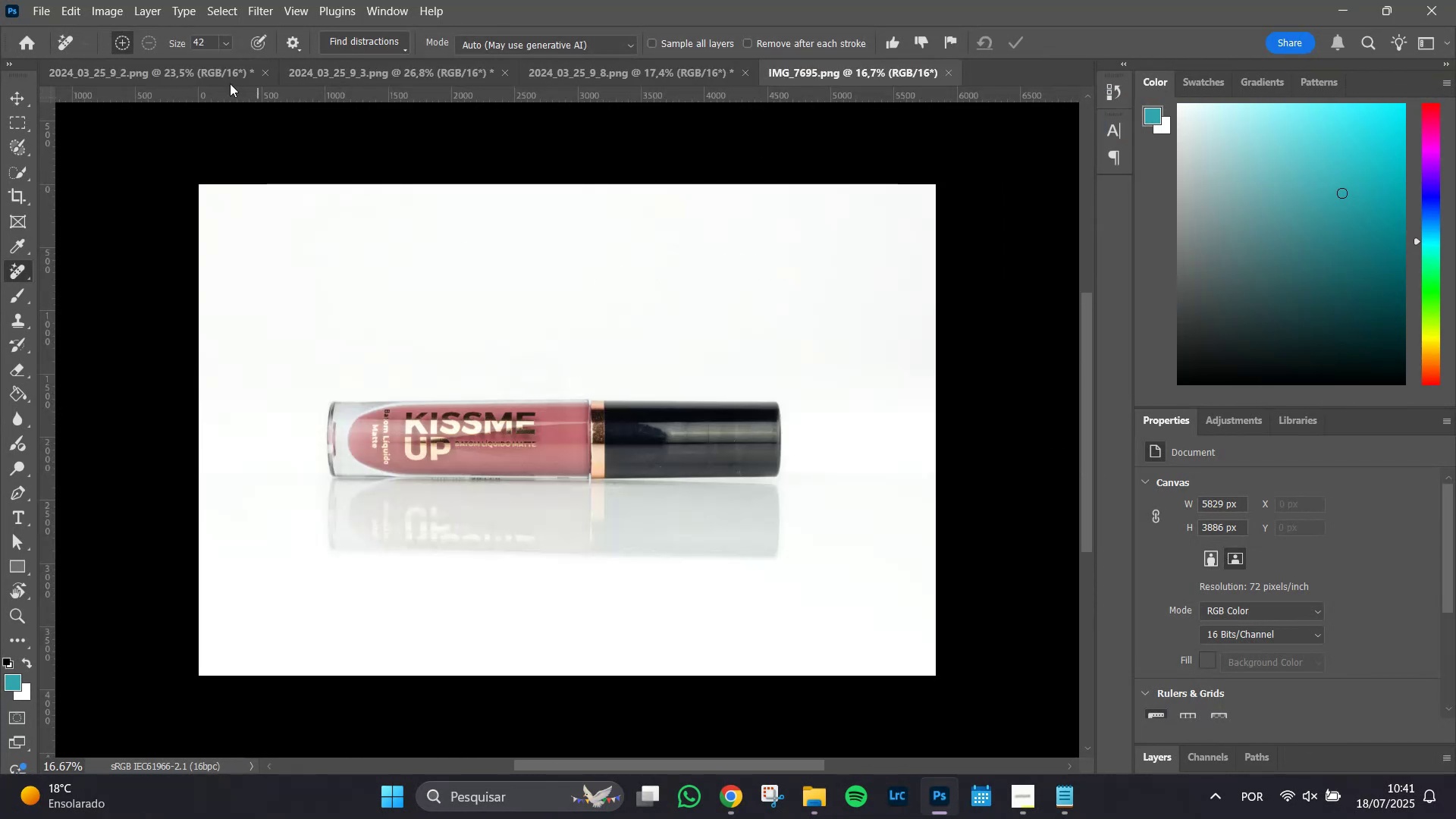 
left_click([215, 73])
 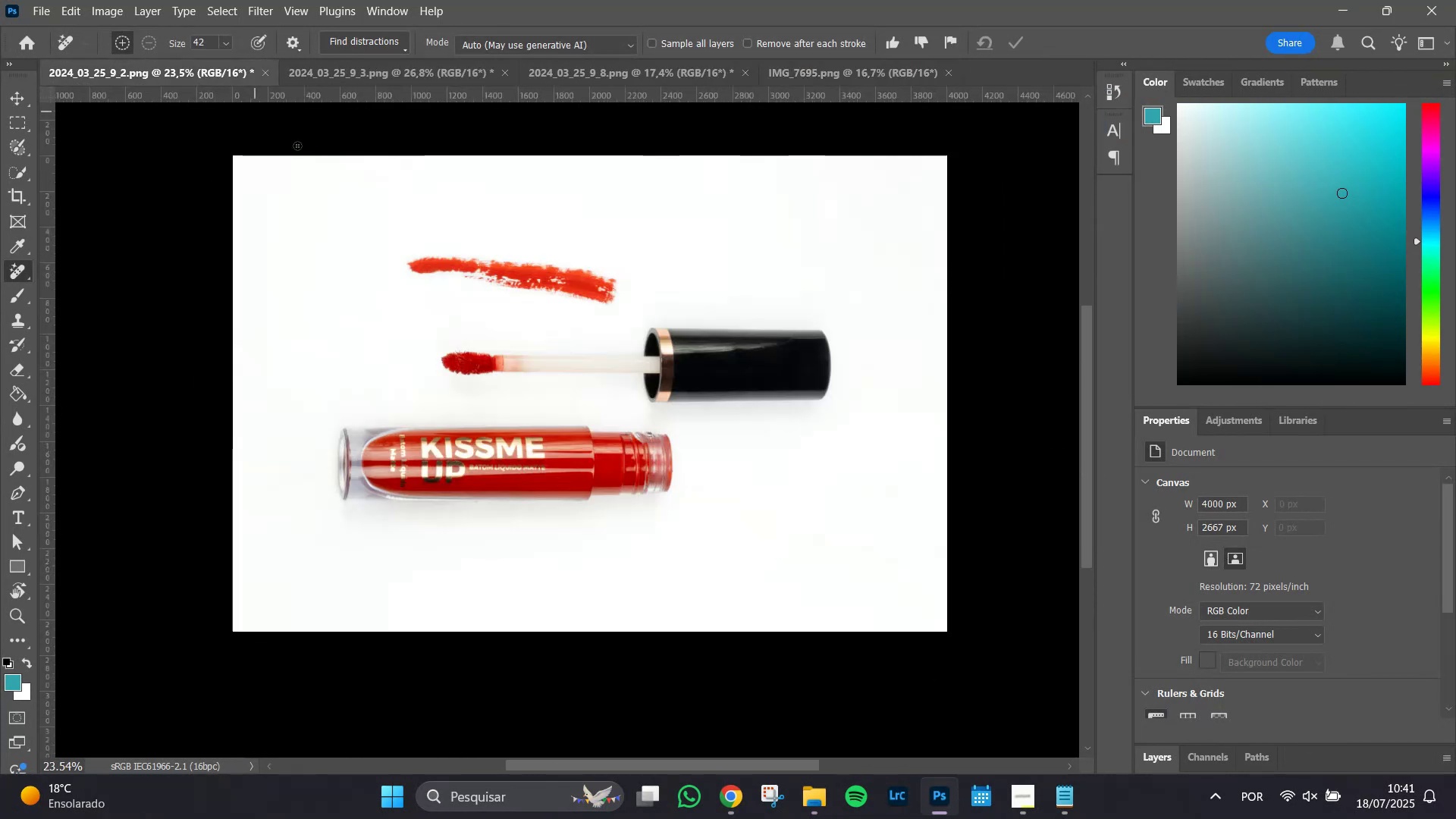 
key(Control+W)
 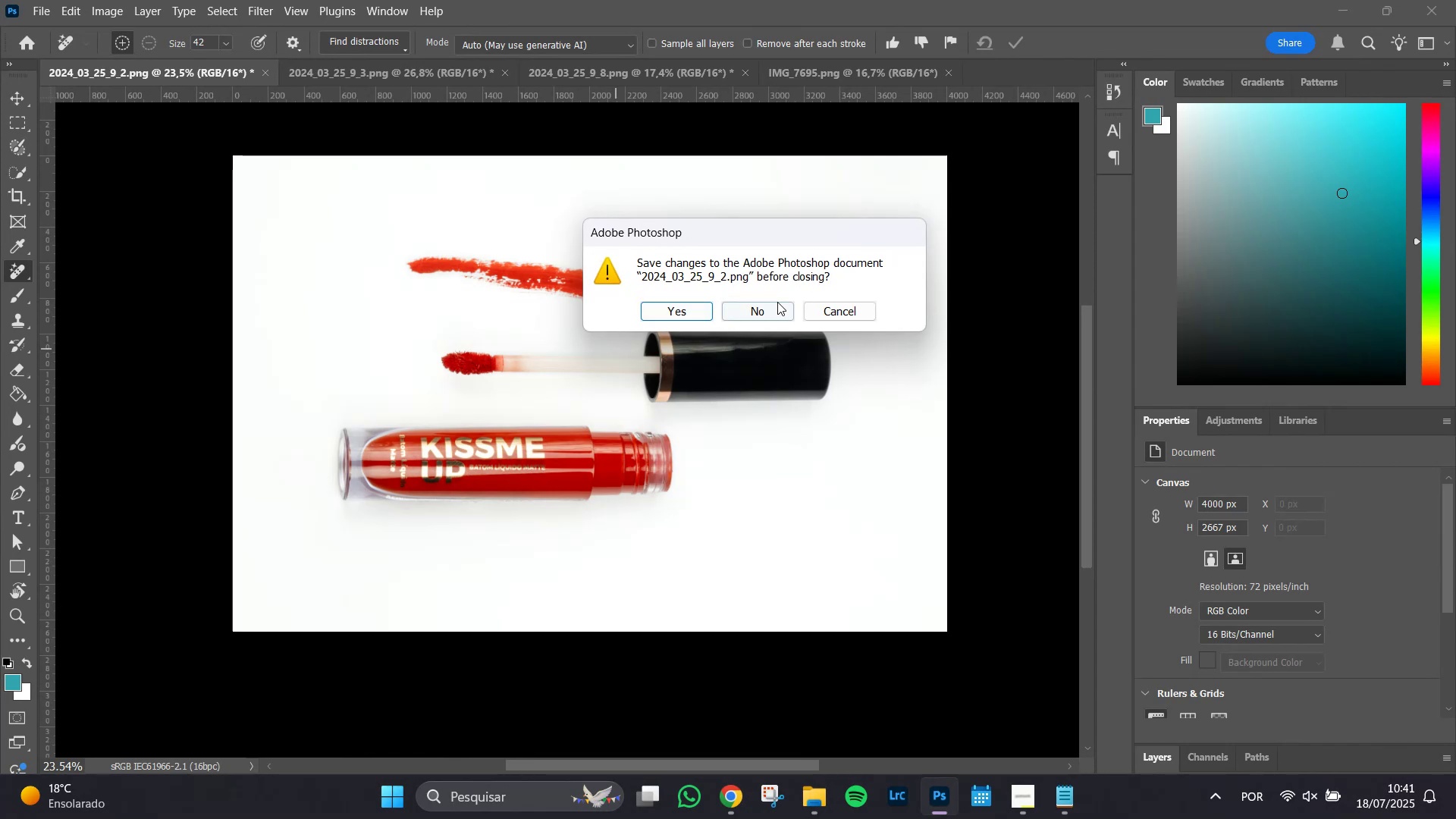 
left_click([773, 310])
 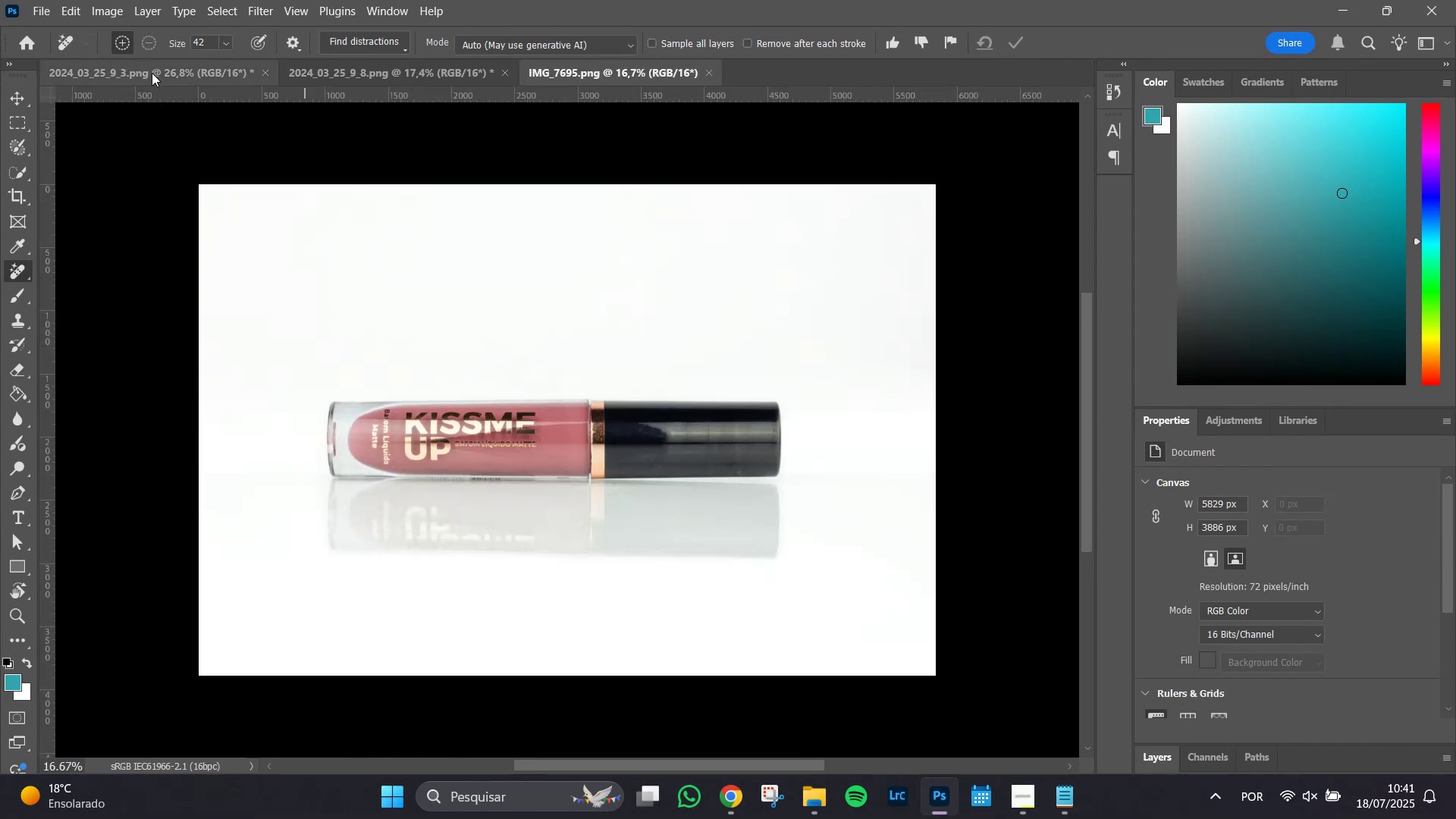 
left_click([153, 74])
 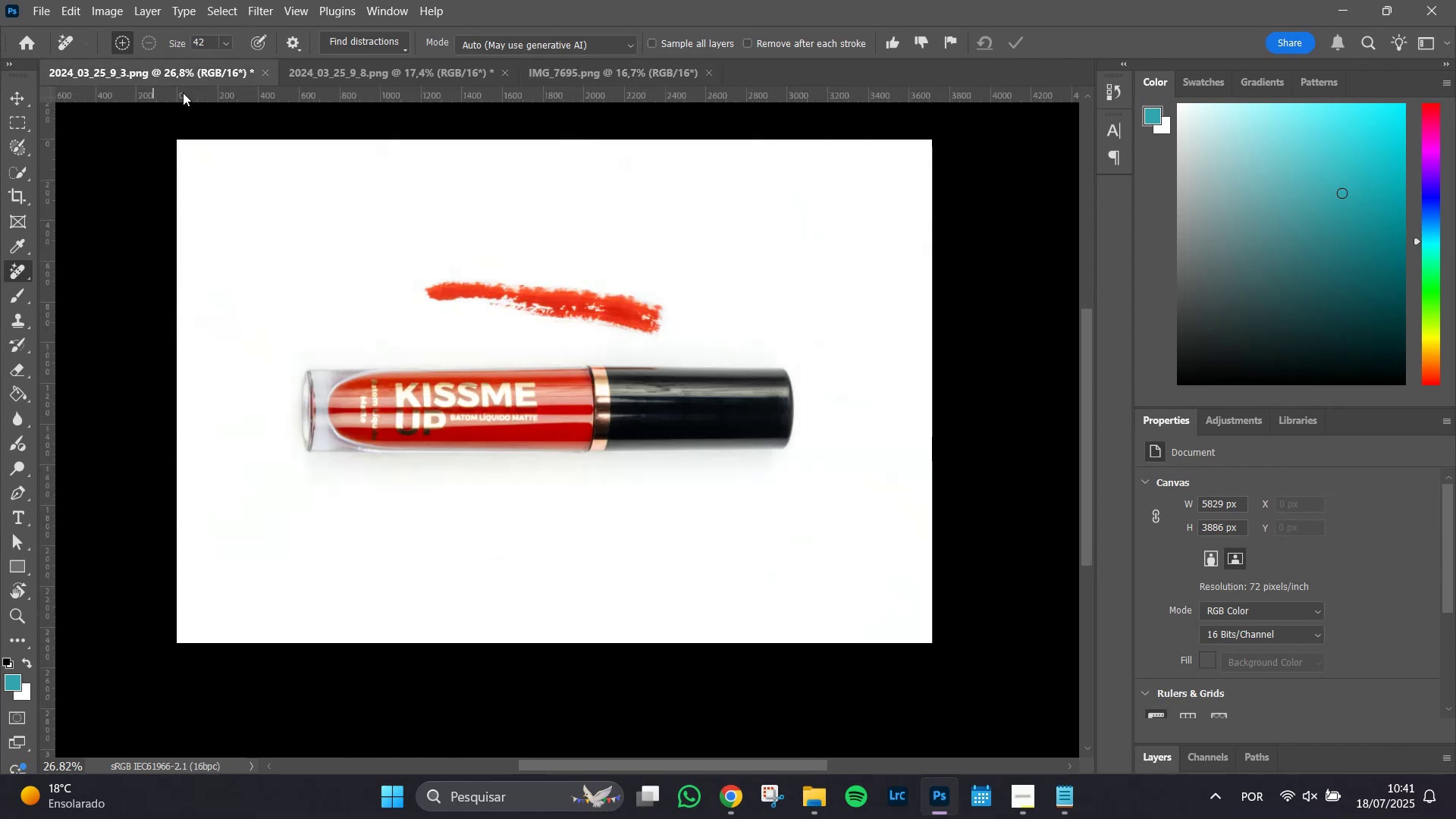 
key(Control+W)
 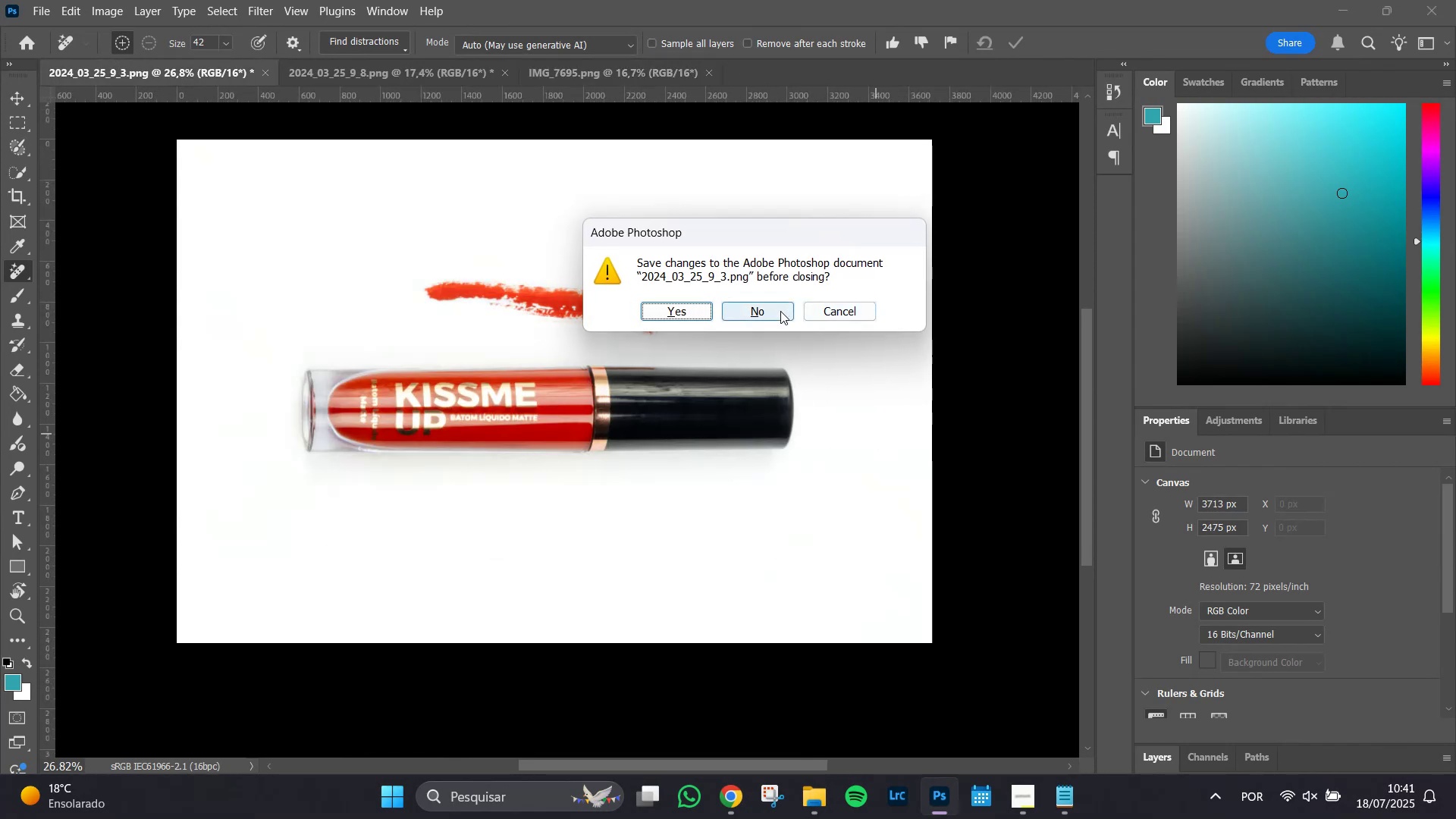 
left_click([778, 317])
 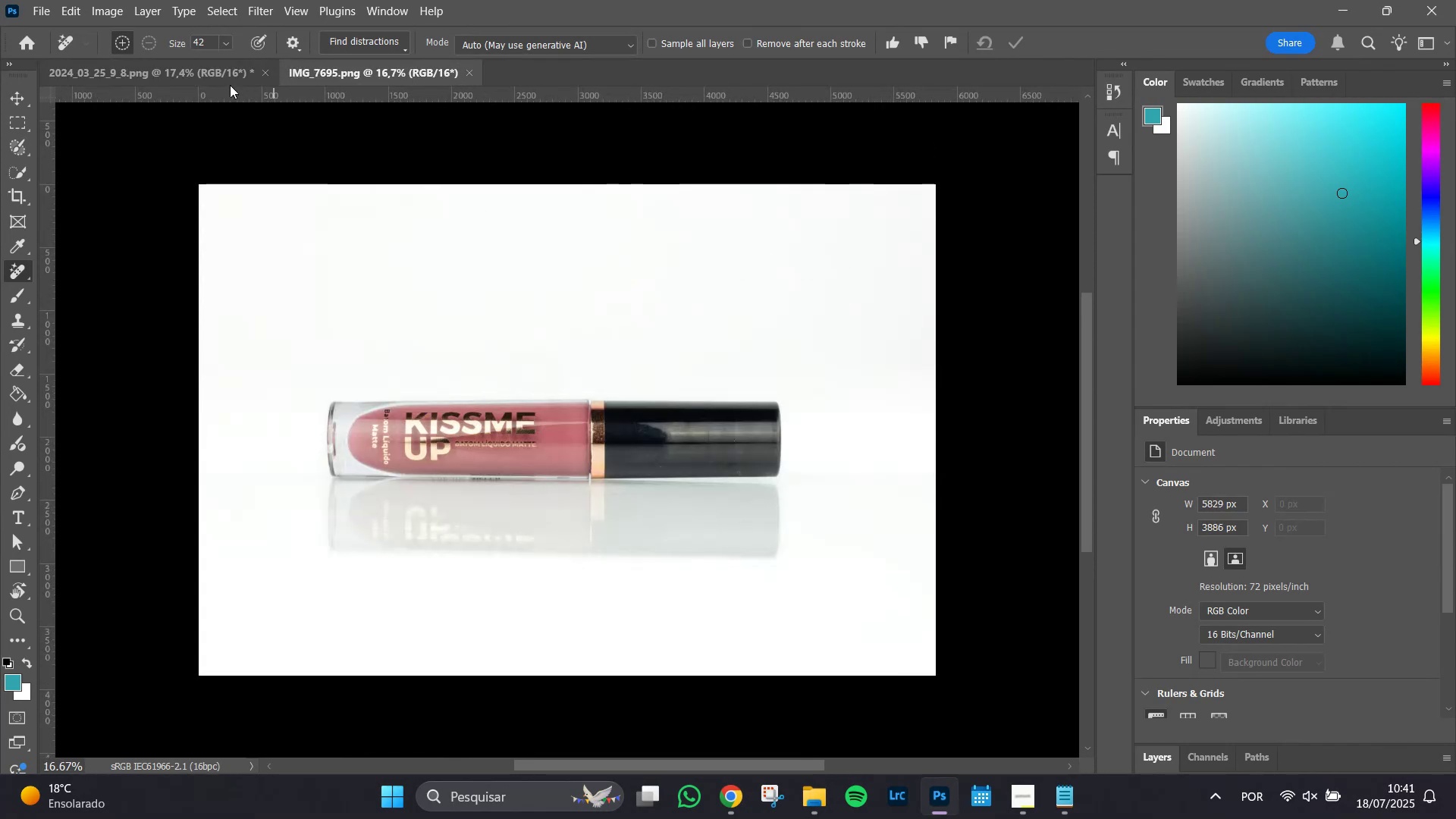 
left_click([213, 70])
 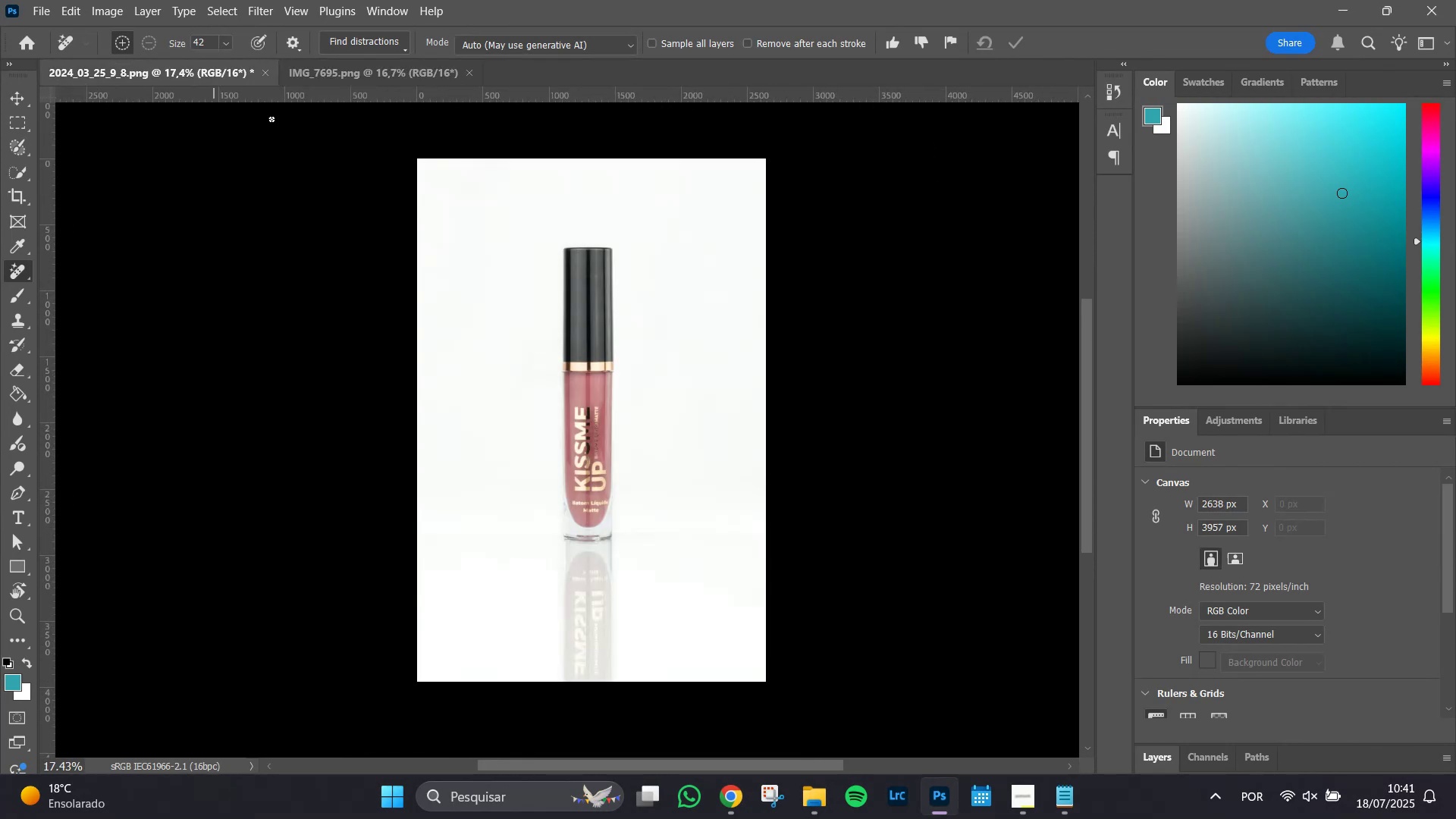 
key(Control+W)
 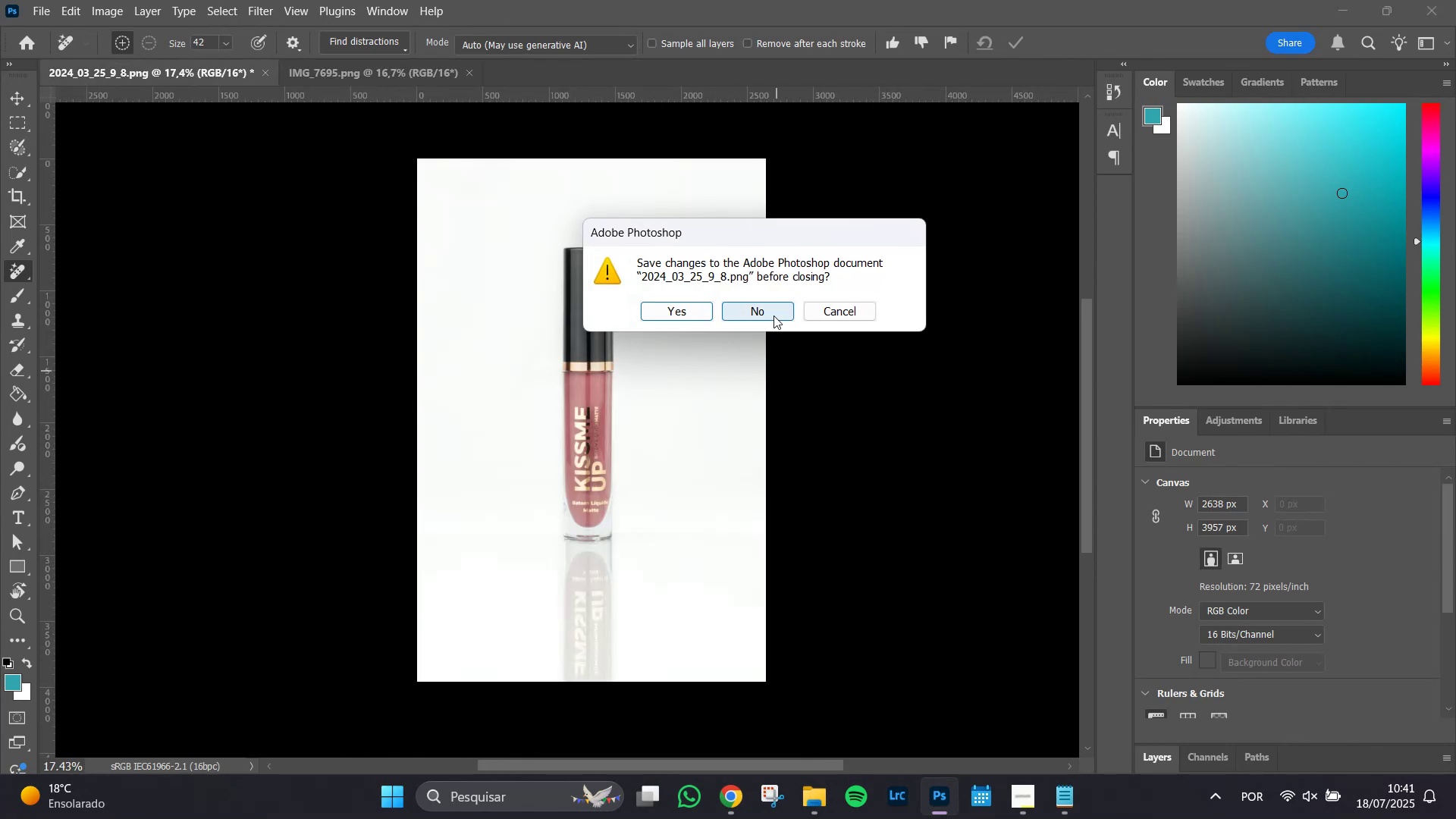 
left_click([765, 312])
 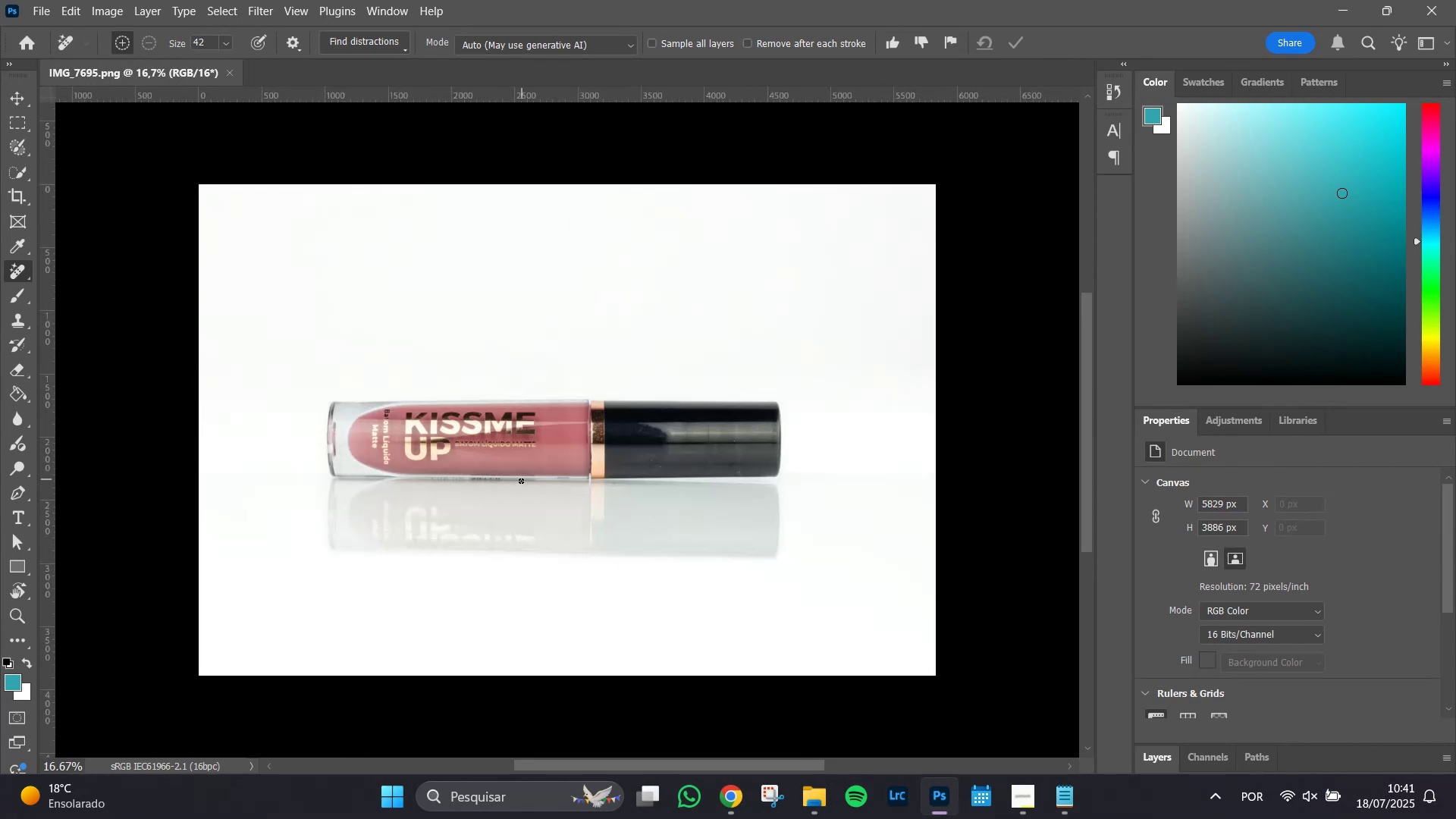 
hold_key(key=AltLeft, duration=1.51)
scroll: coordinate [370, 453], scroll_direction: up, amount: 16.0
 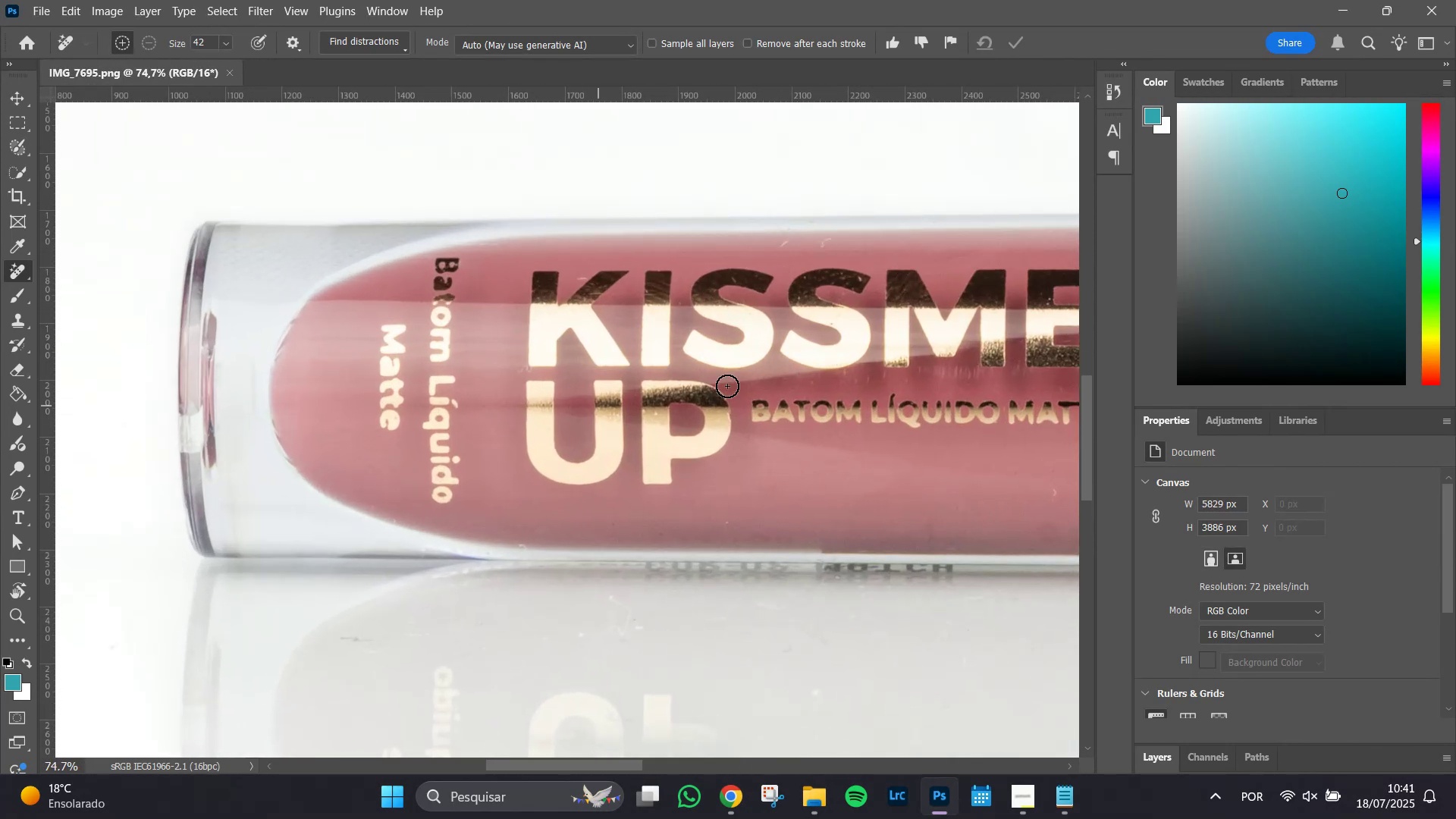 
hold_key(key=AltLeft, duration=1.51)
scroll: coordinate [432, 389], scroll_direction: up, amount: 6.0
 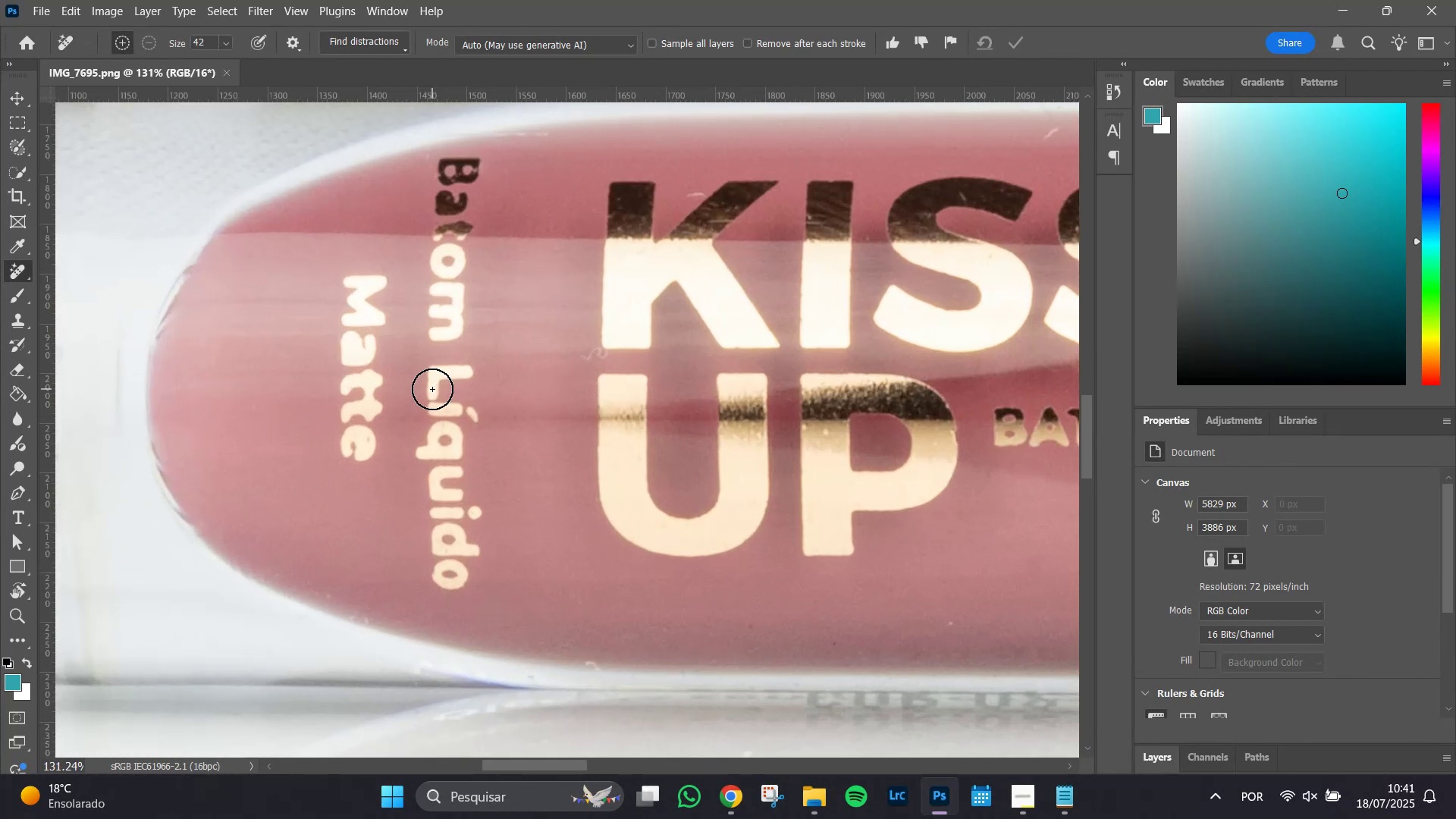 
hold_key(key=AltLeft, duration=1.51)
 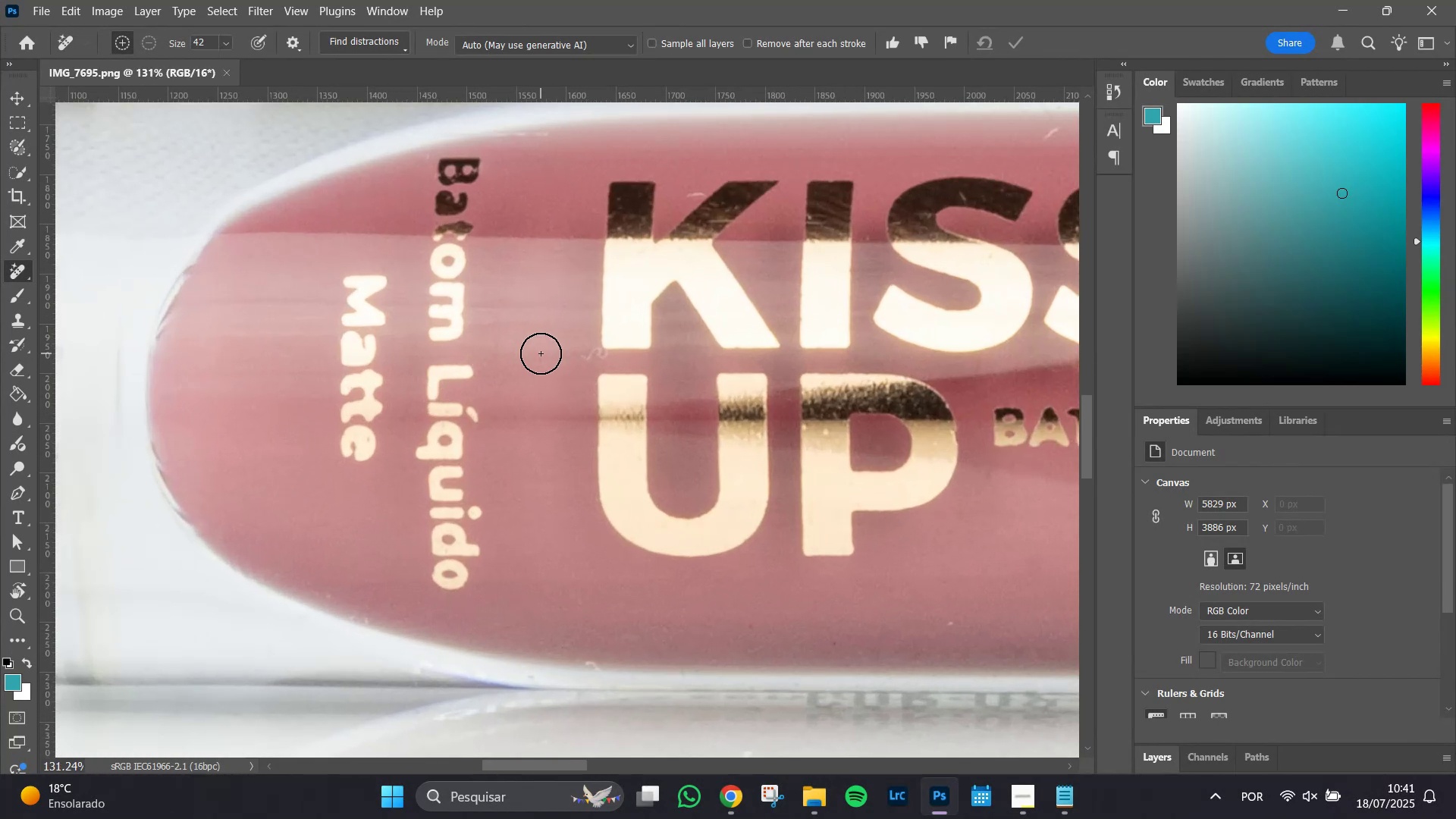 
hold_key(key=AltLeft, duration=0.64)
 